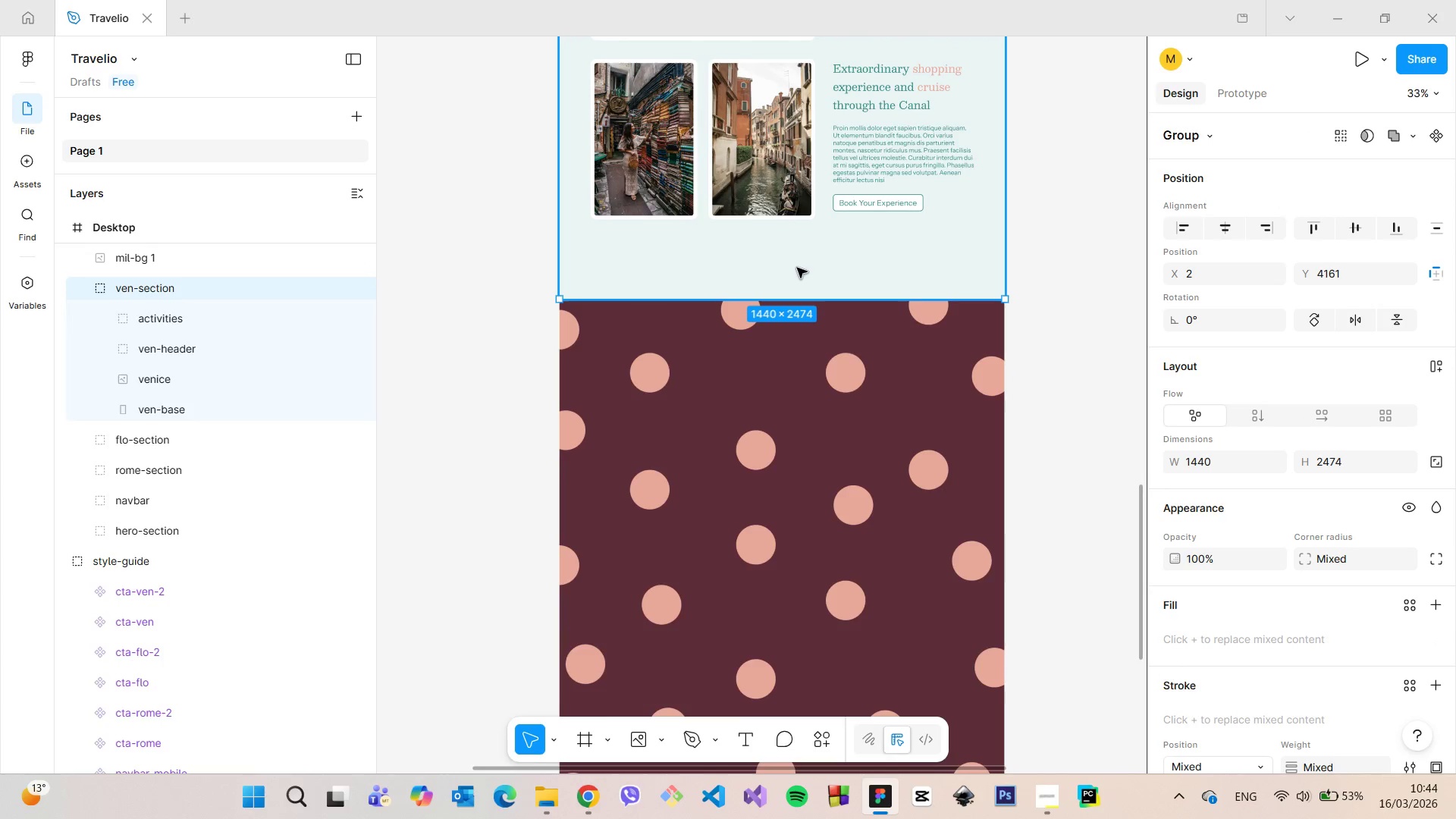 
double_click([797, 268])
 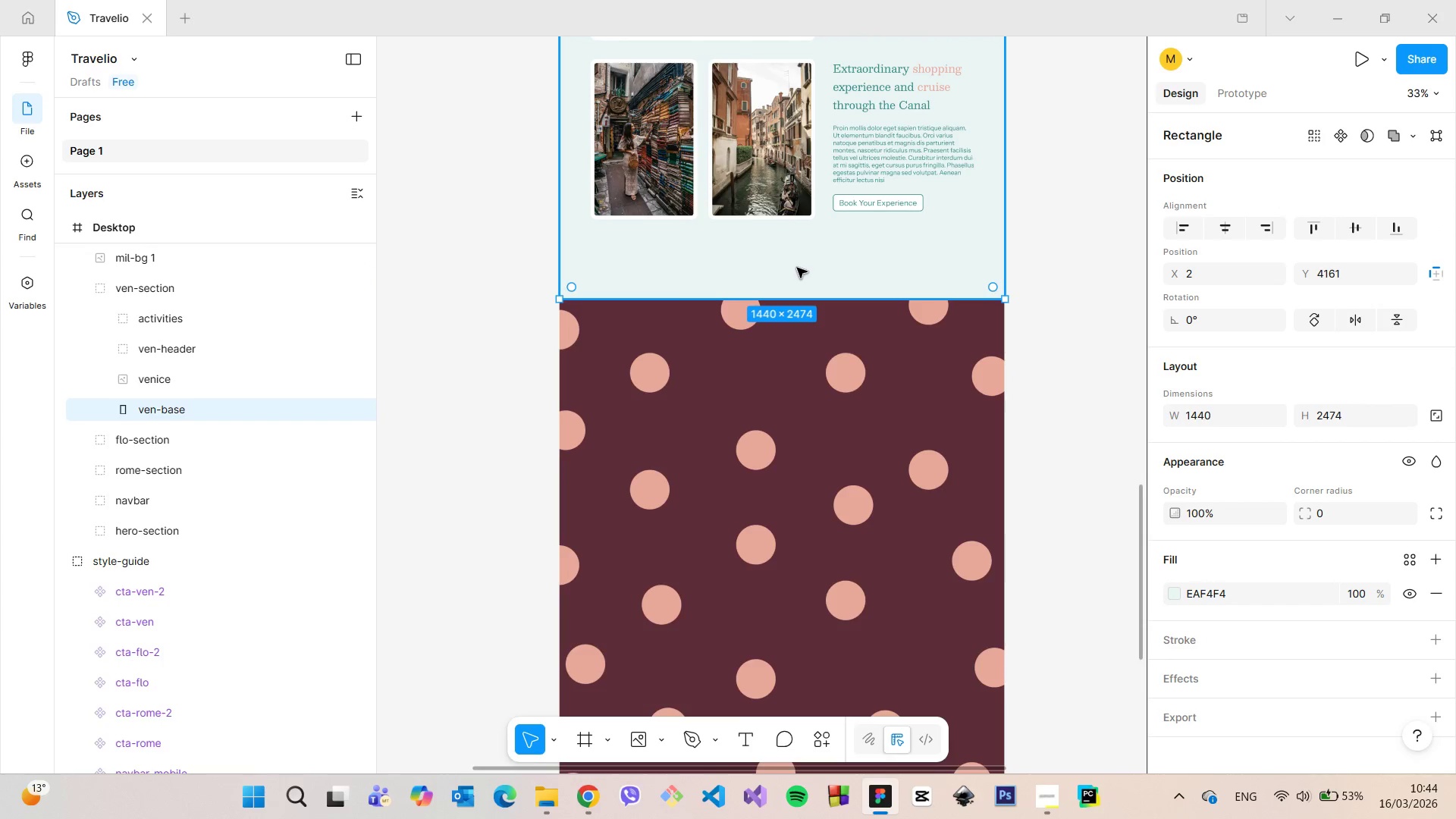 
hold_key(key=AltLeft, duration=1.5)
 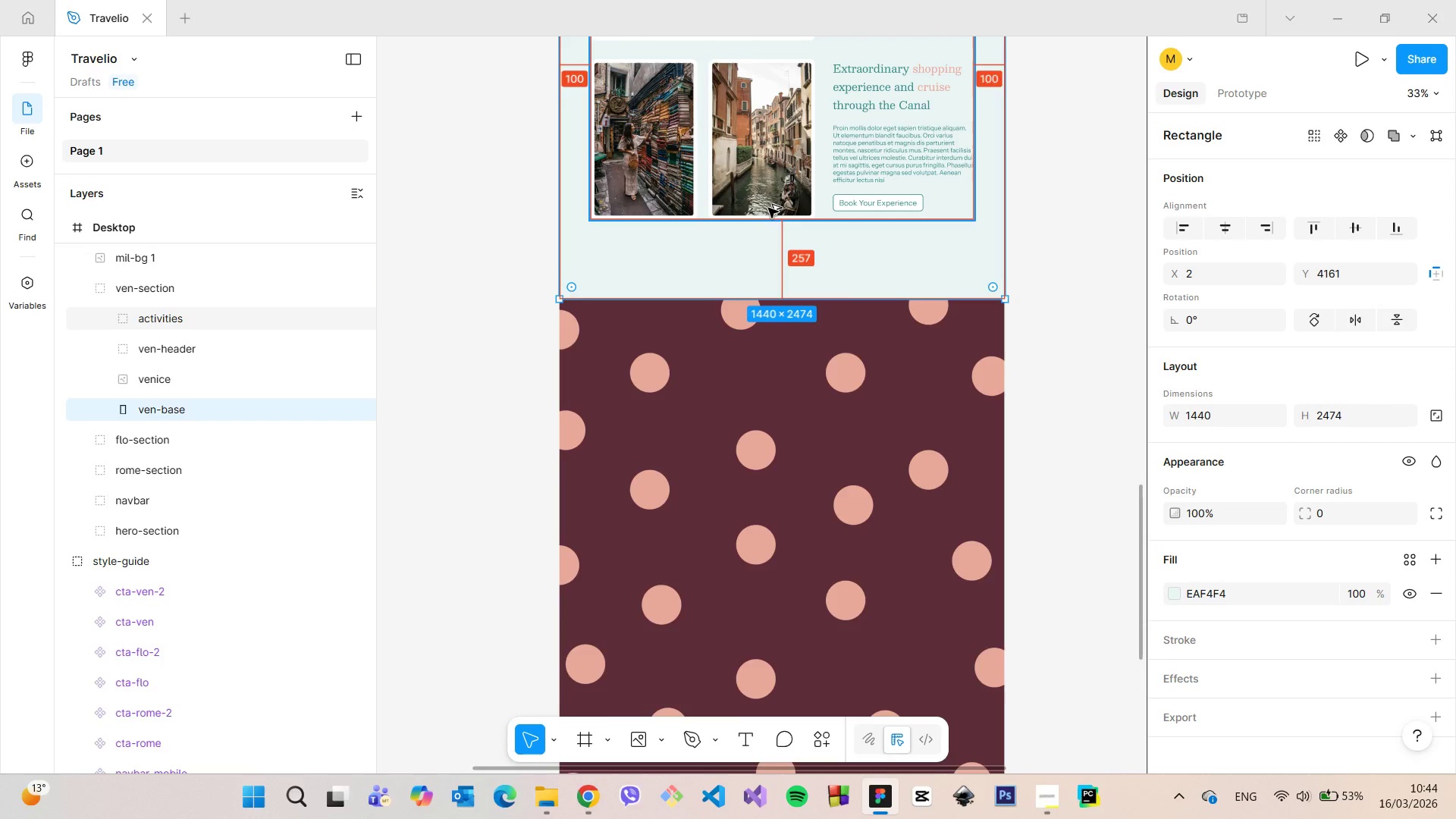 
key(Alt+AltLeft)
 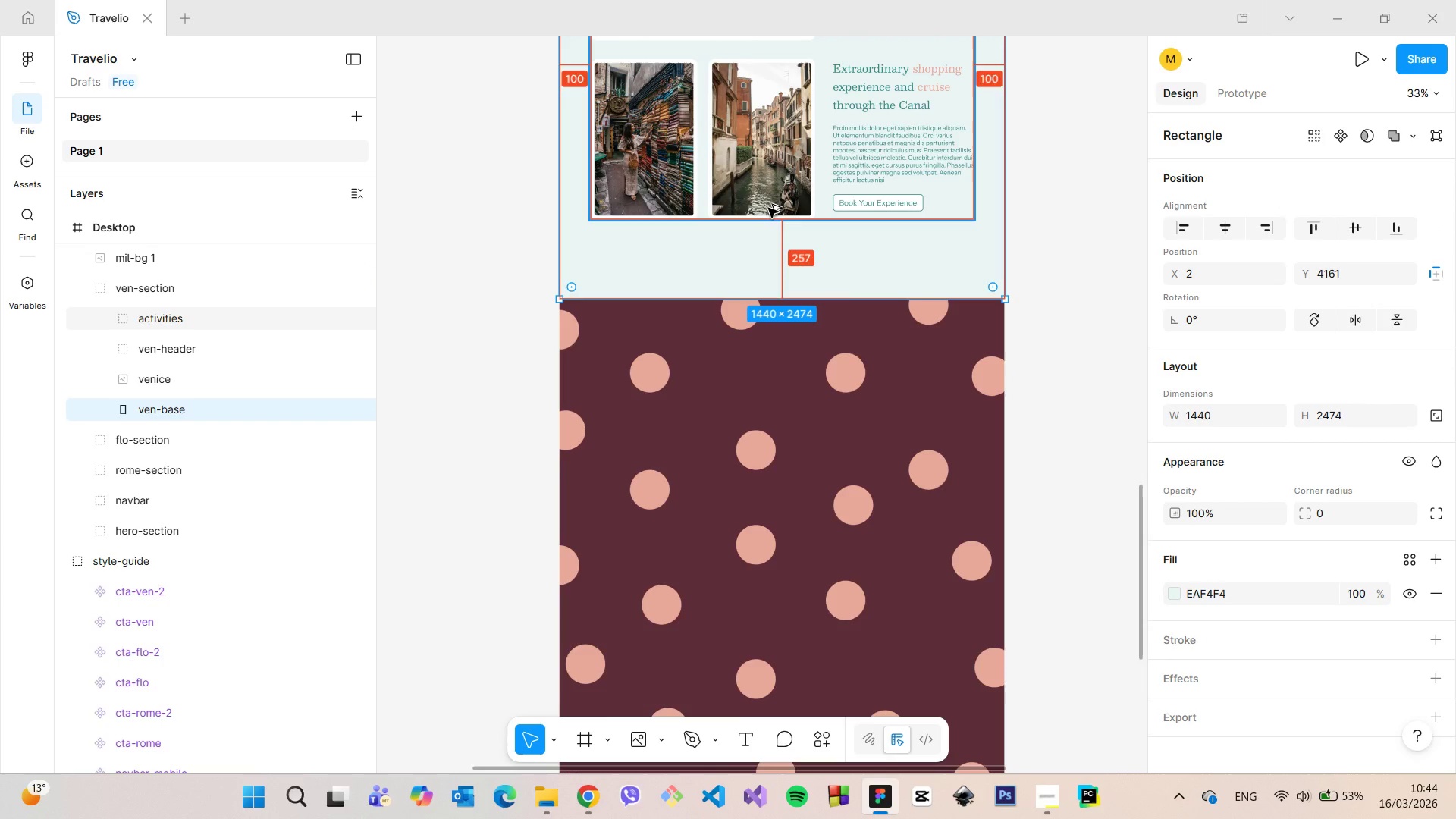 
key(Alt+AltLeft)
 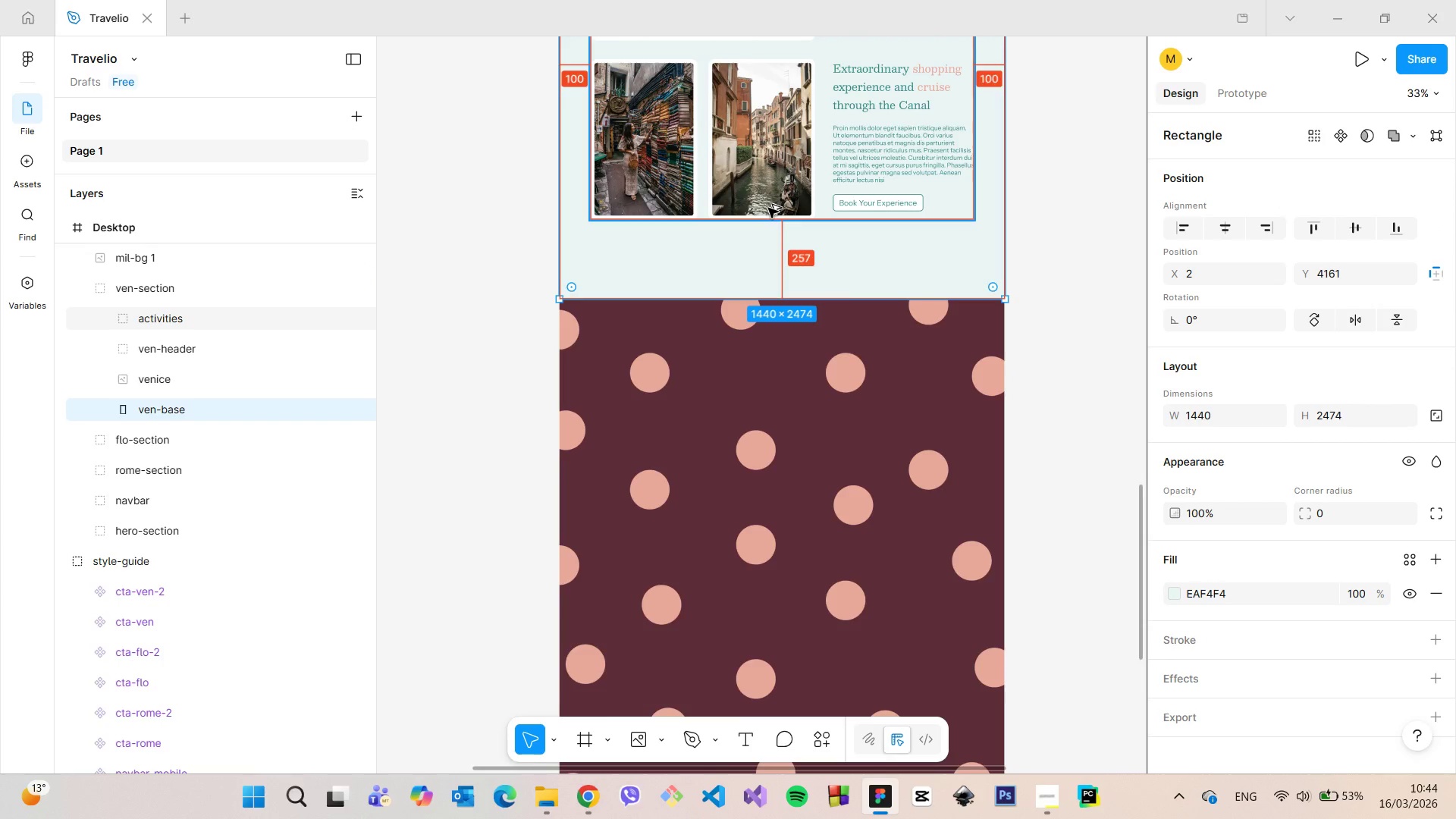 
key(Alt+AltLeft)
 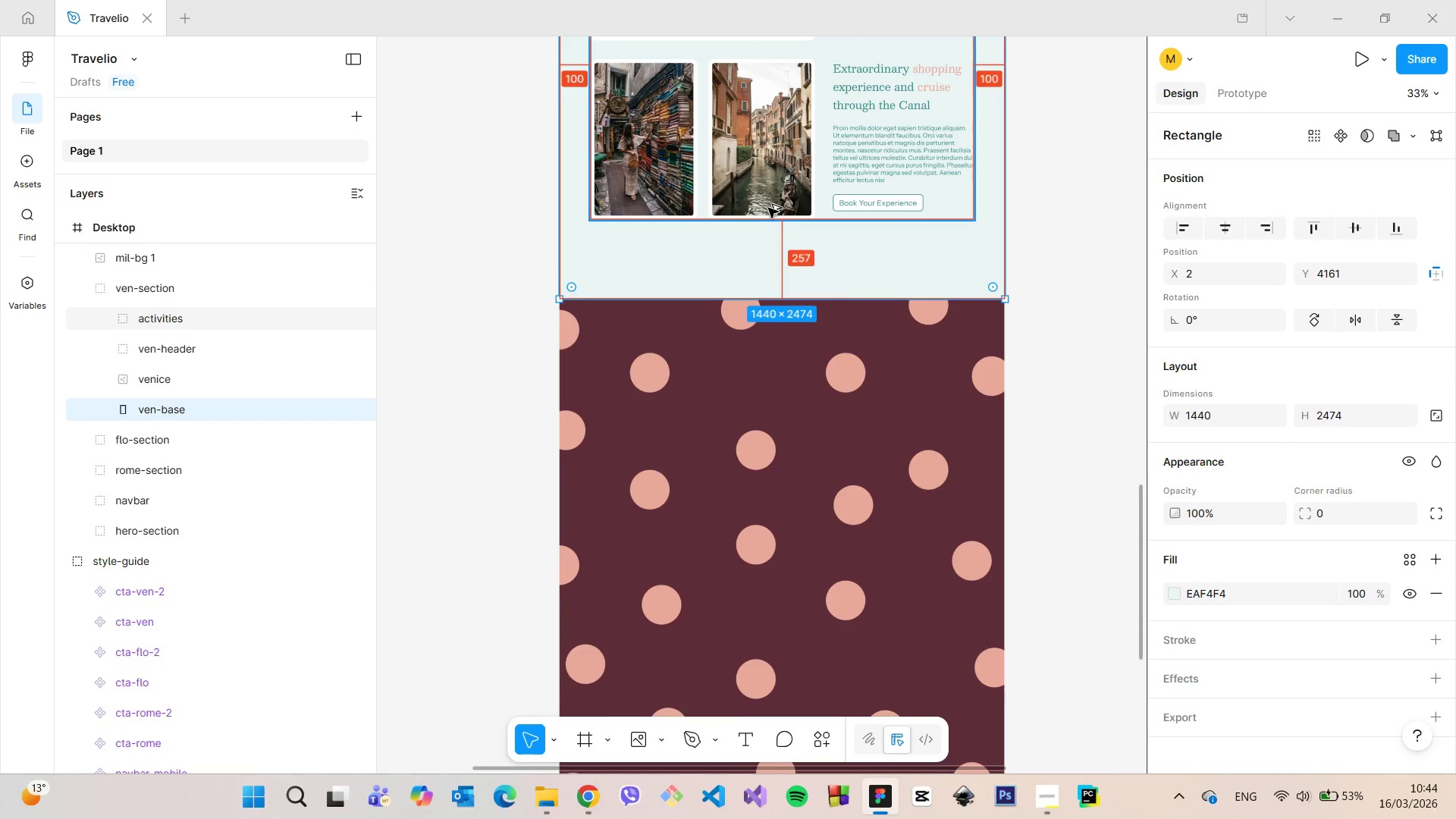 
key(Alt+AltLeft)
 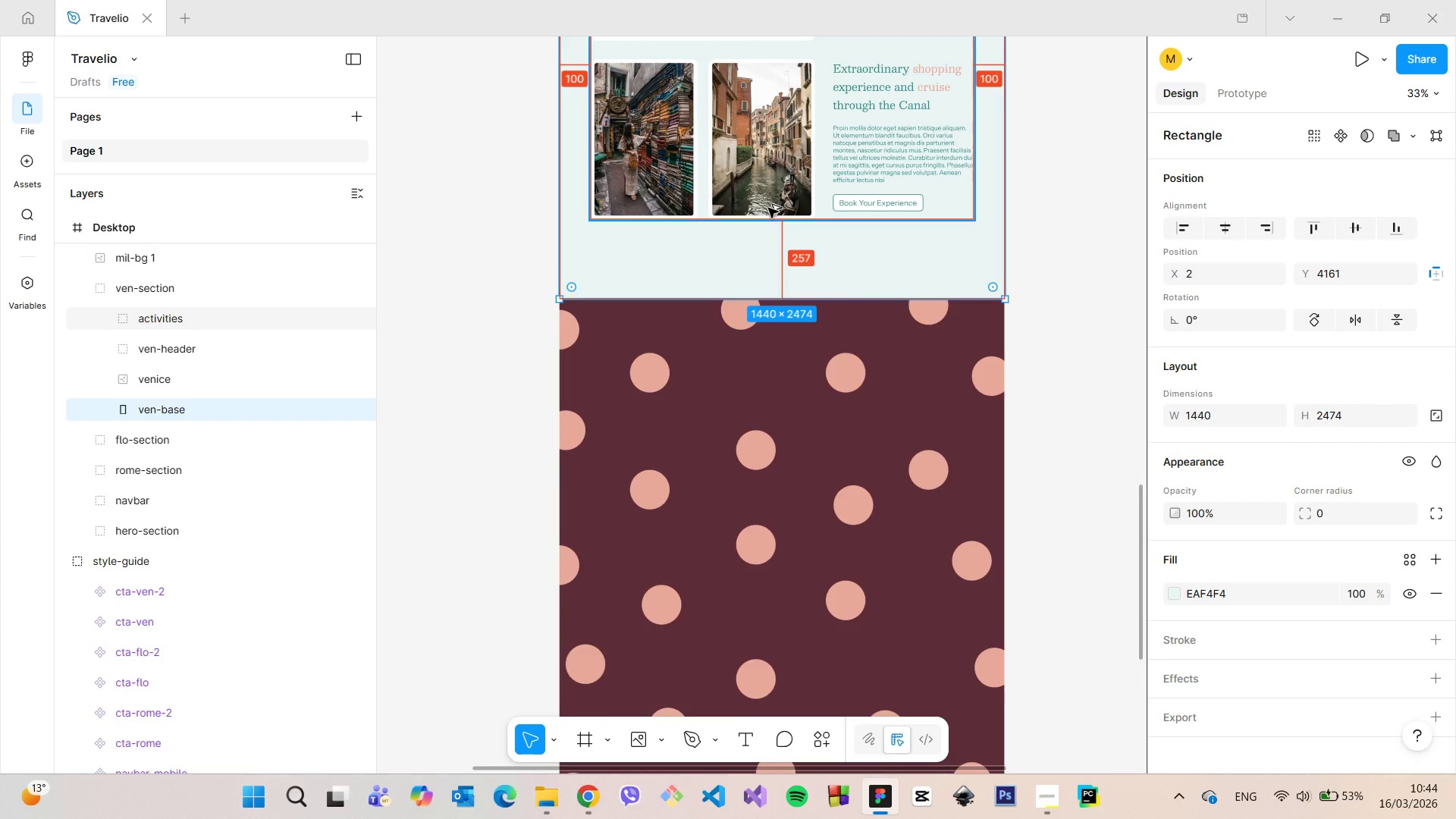 
key(Alt+AltLeft)
 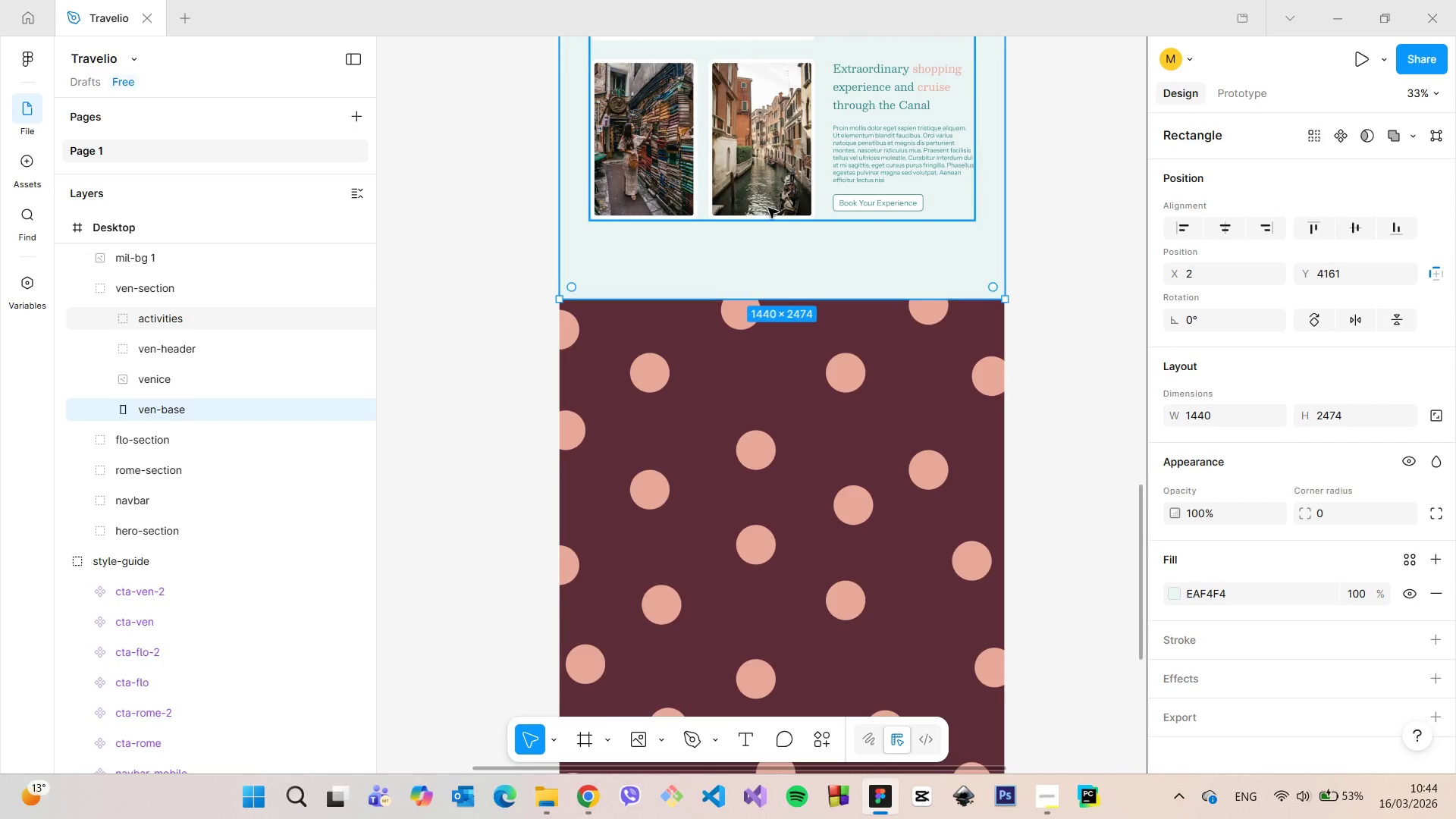 
key(Alt+AltLeft)
 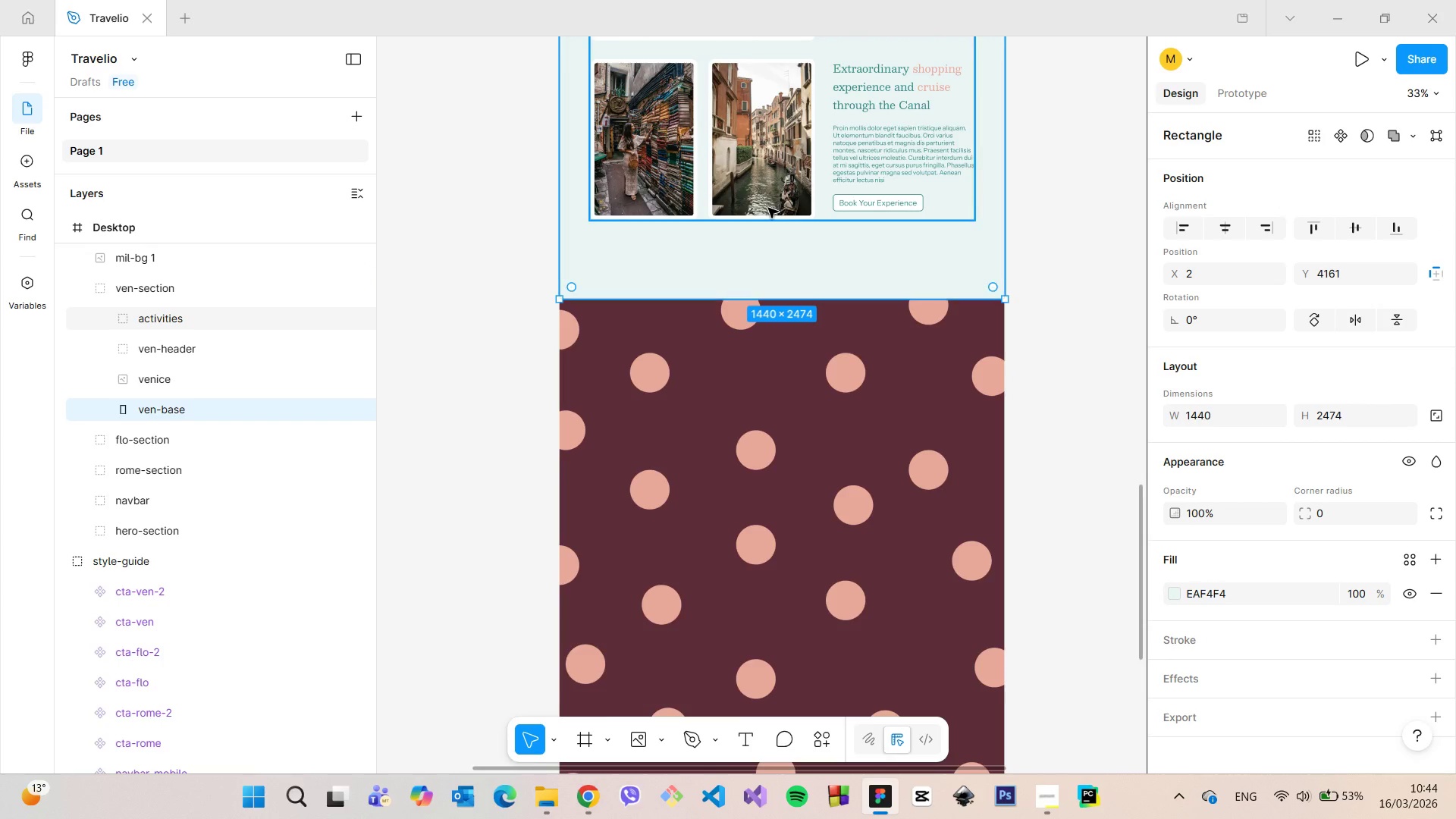 
key(Alt+AltLeft)
 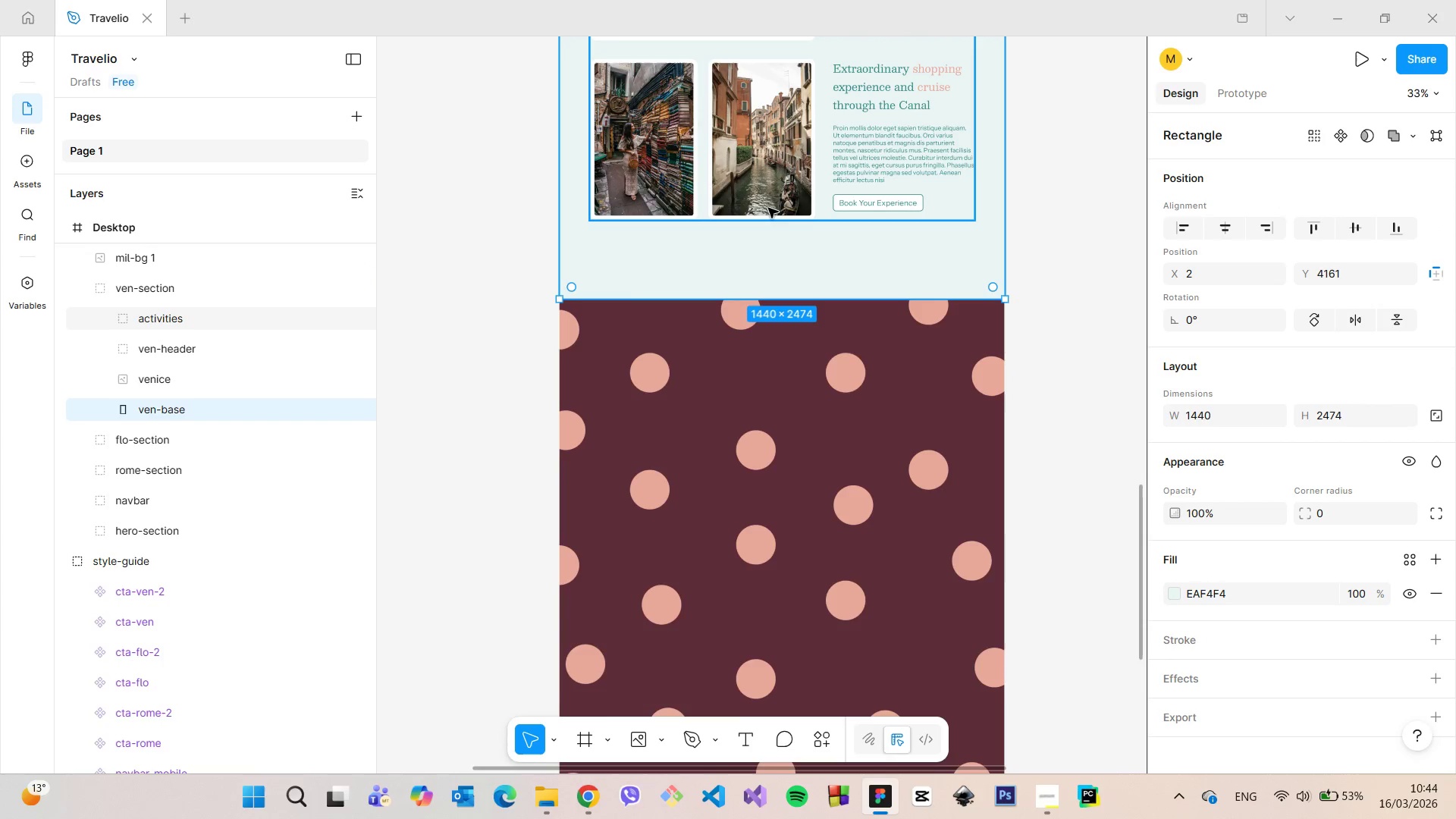 
key(Alt+AltLeft)
 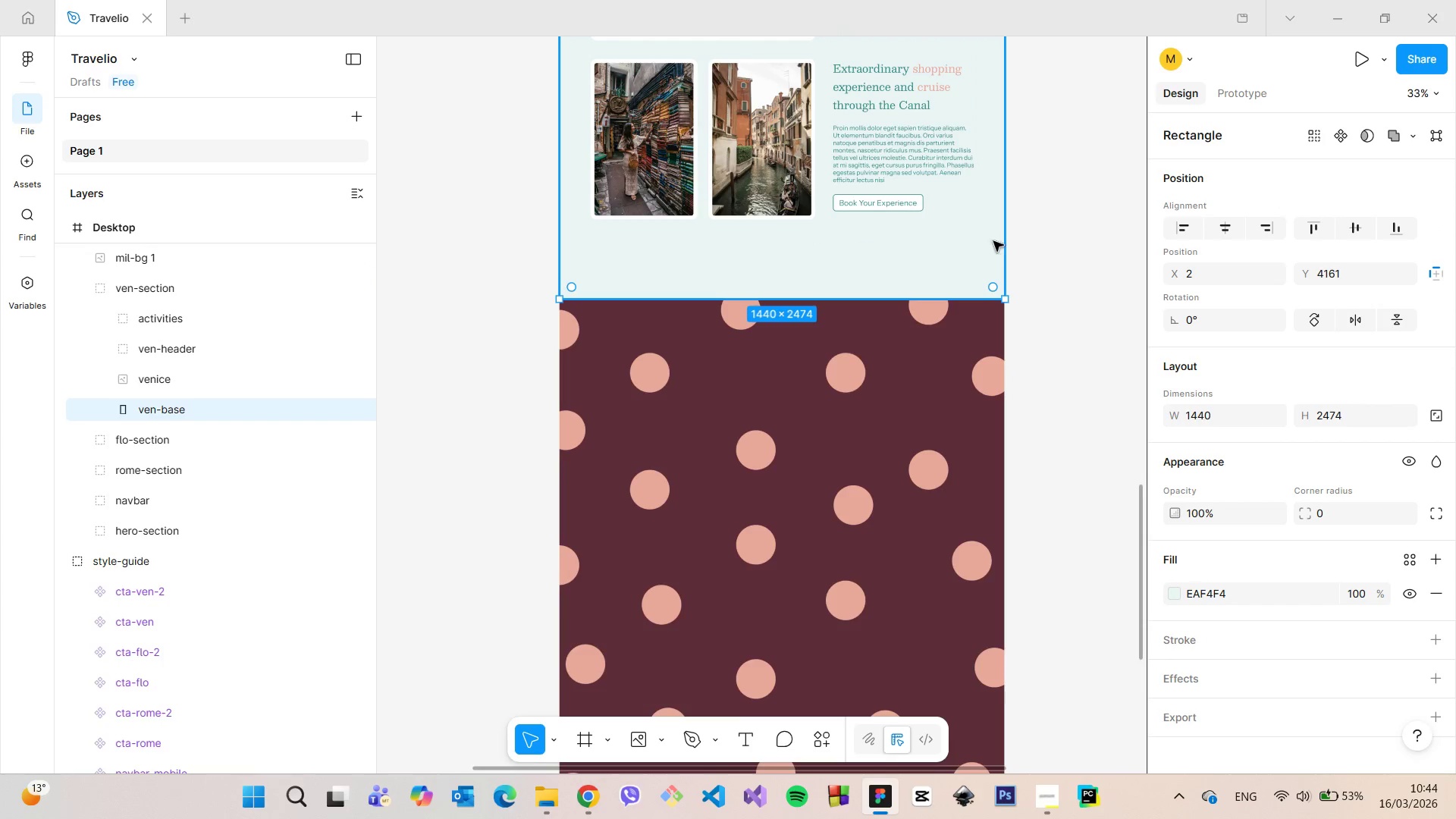 
left_click([1046, 250])
 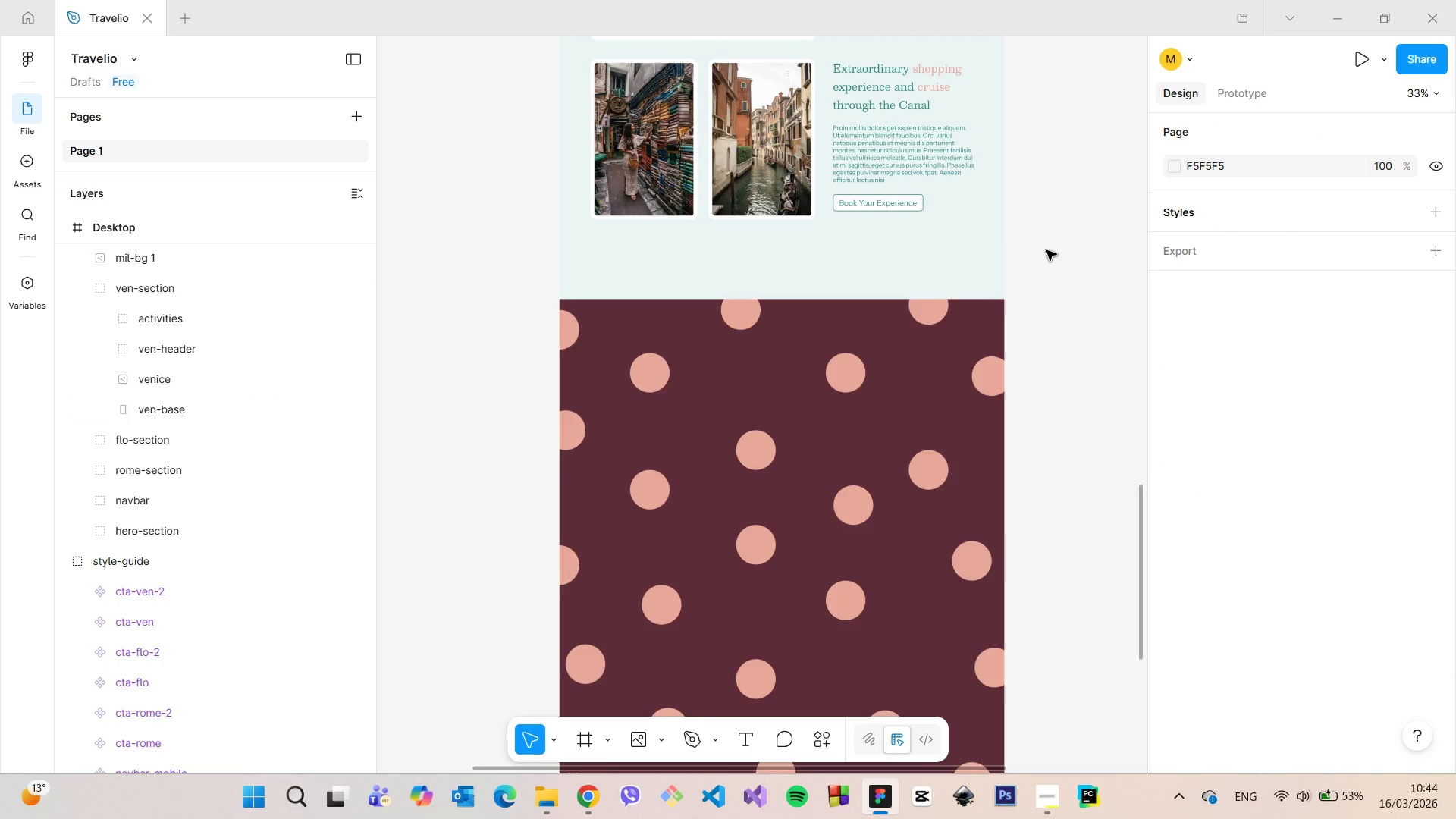 
scroll: coordinate [1046, 250], scroll_direction: down, amount: 11.0
 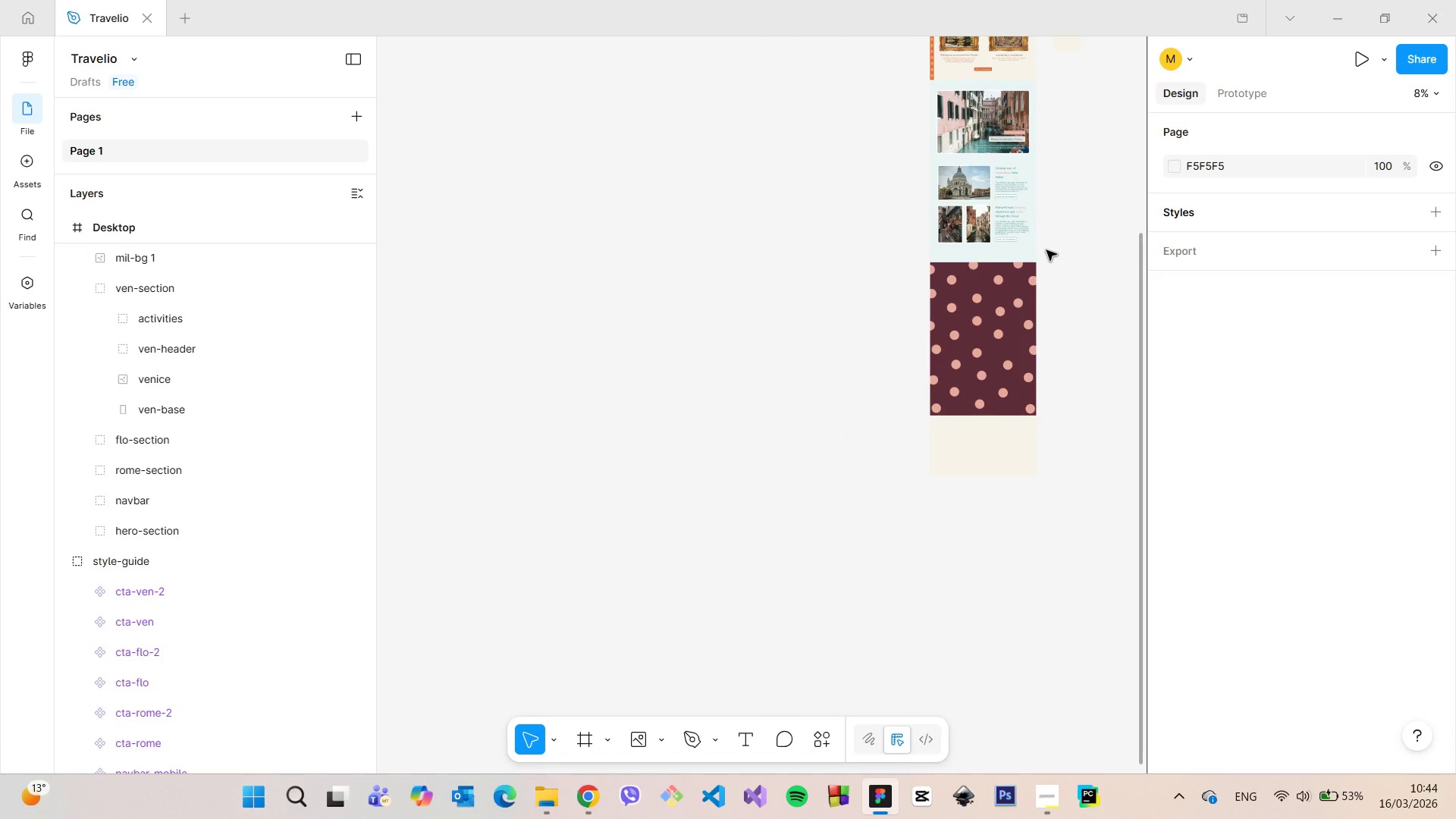 
scroll: coordinate [1046, 250], scroll_direction: up, amount: 4.0
 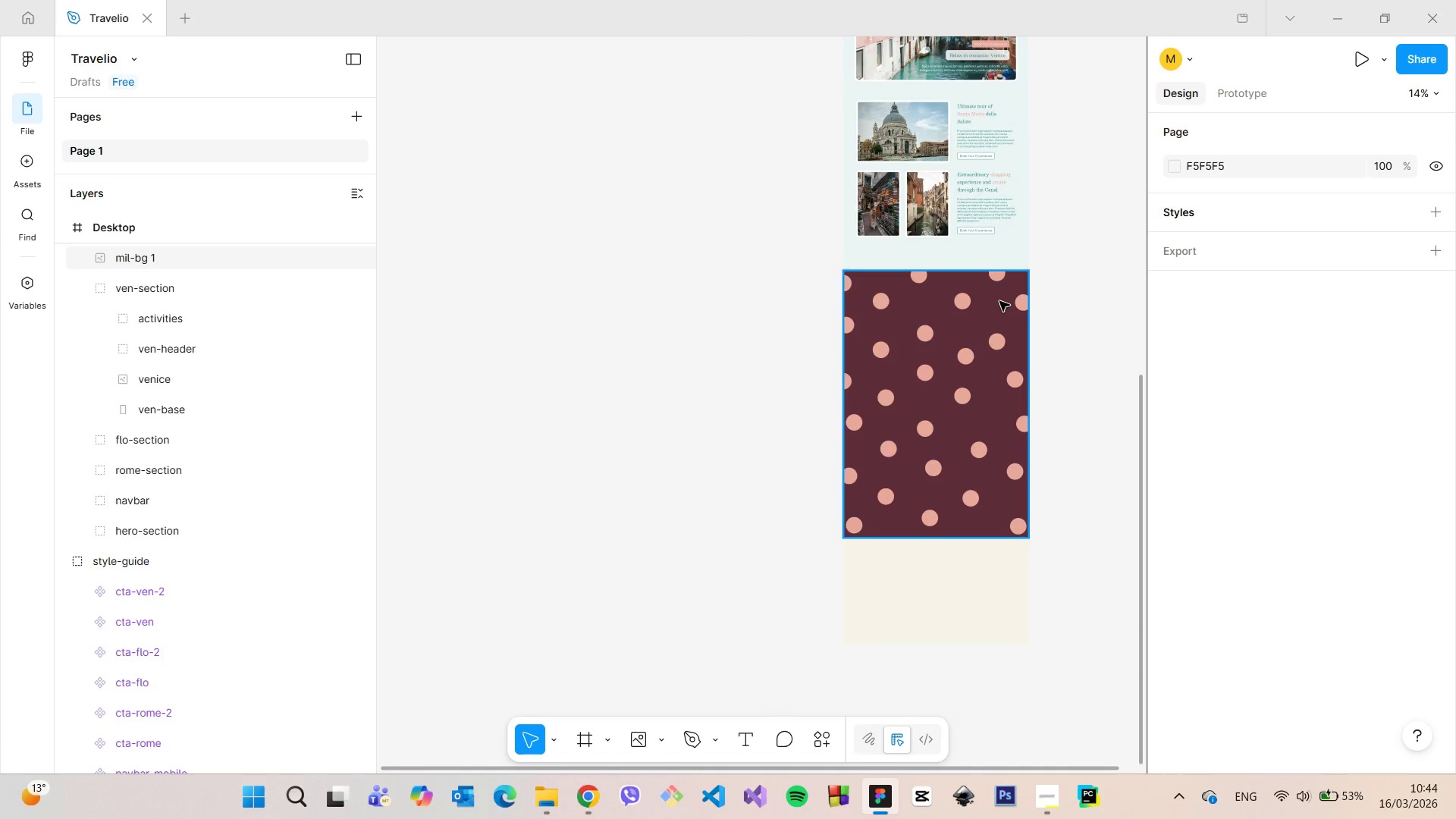 
left_click([999, 301])
 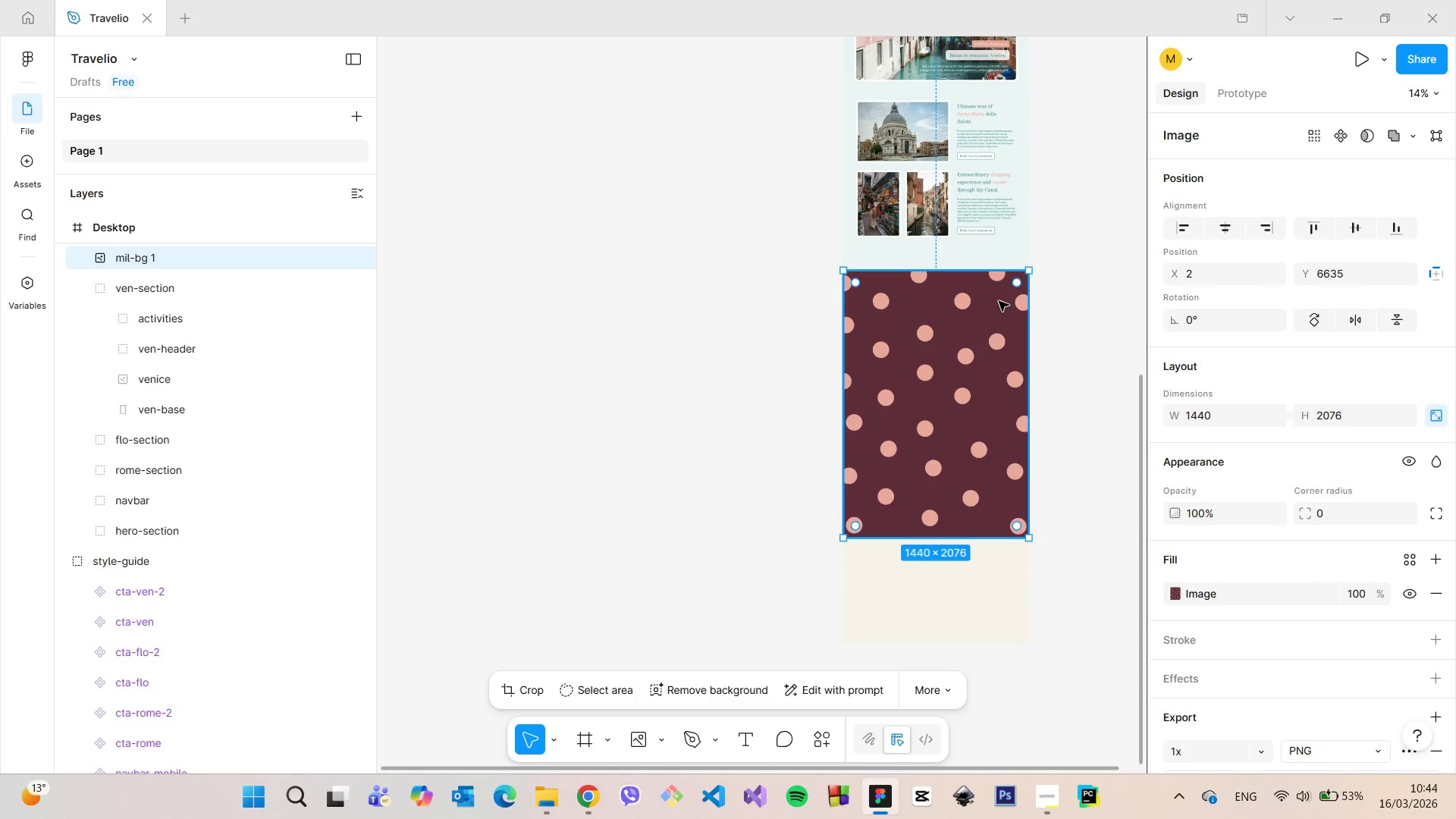 
left_click_drag(start_coordinate=[985, 297], to_coordinate=[981, 301])
 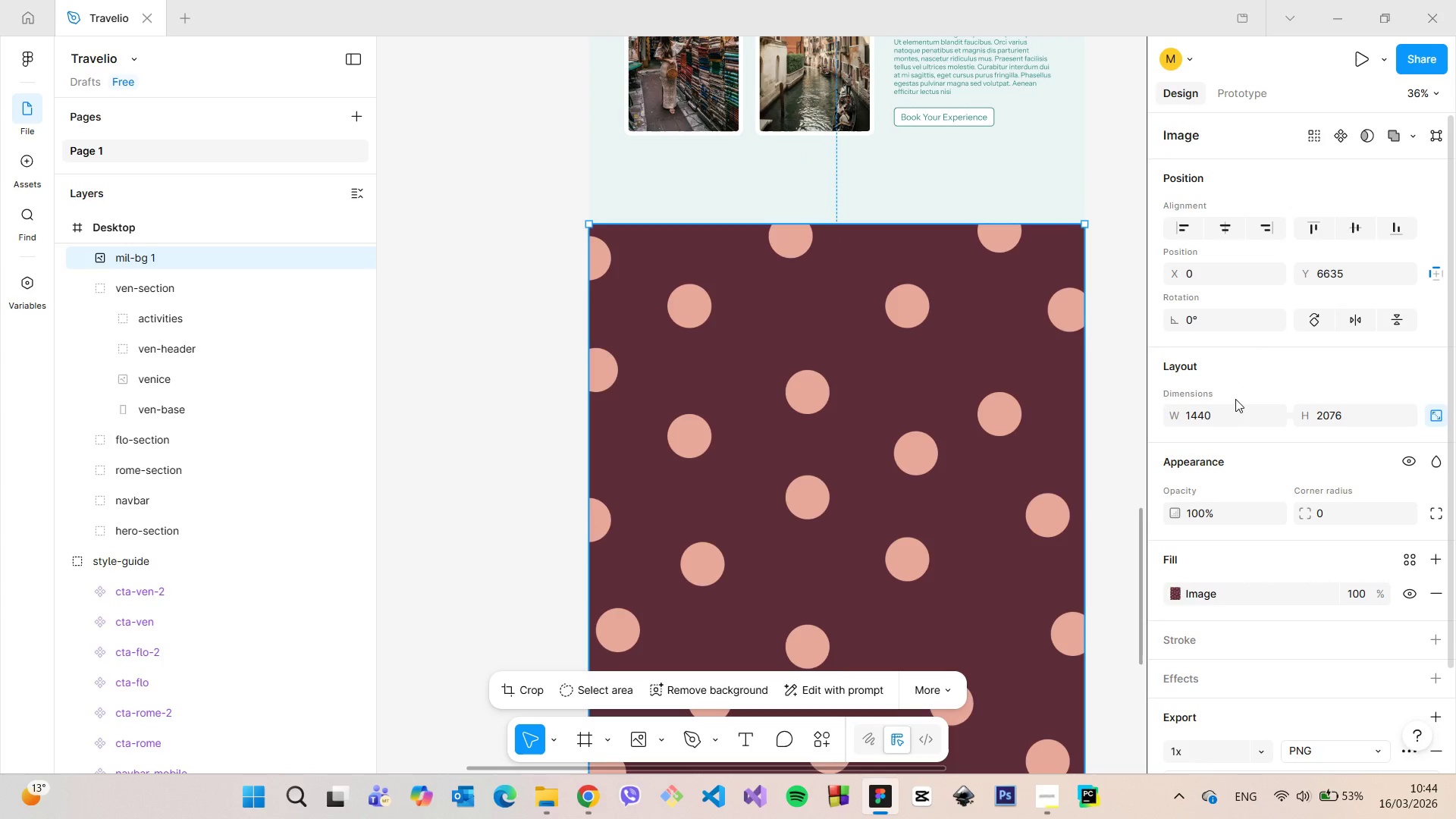 
scroll: coordinate [995, 296], scroll_direction: up, amount: 11.0
 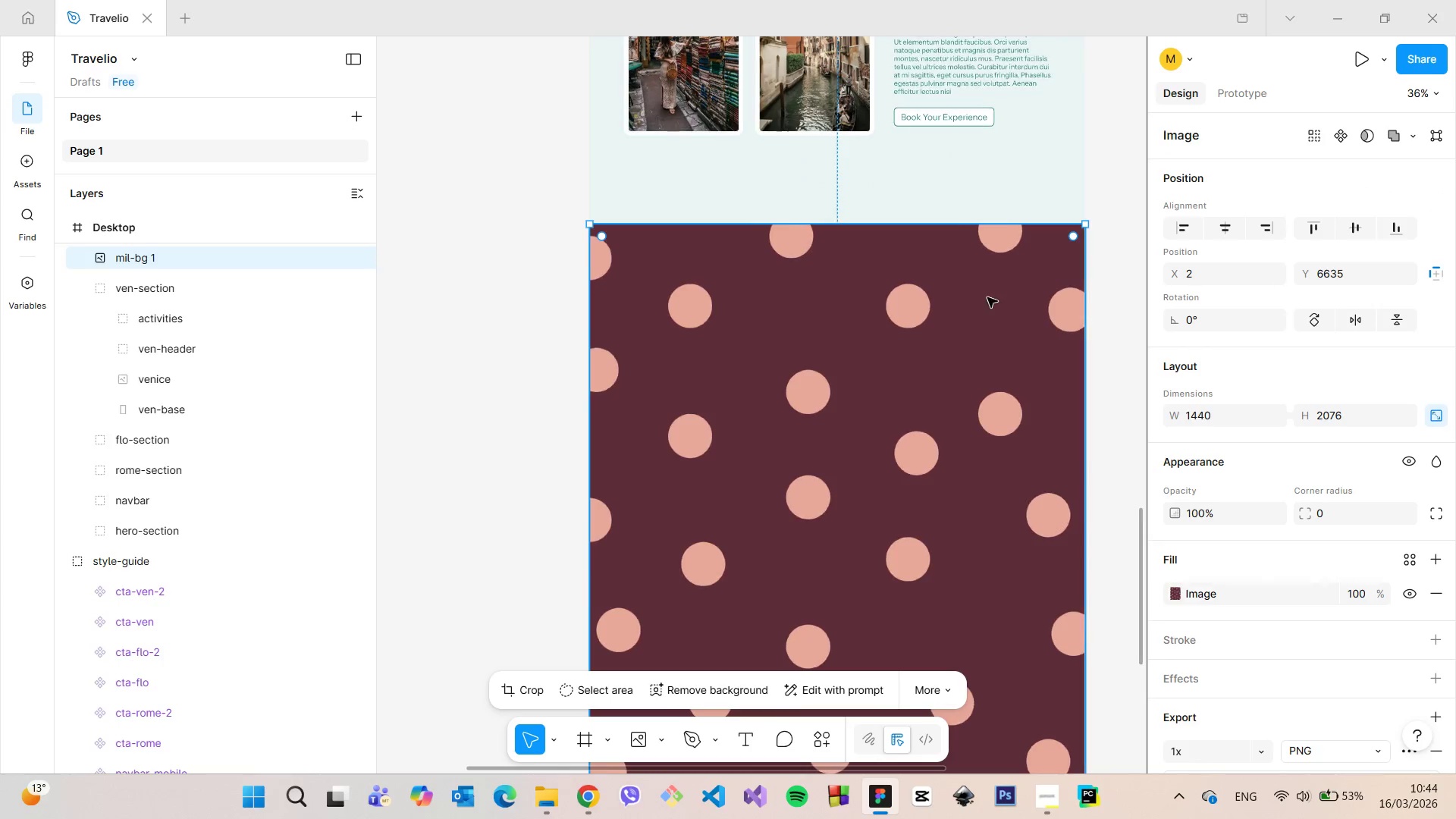 
scroll: coordinate [1235, 399], scroll_direction: down, amount: 2.0
 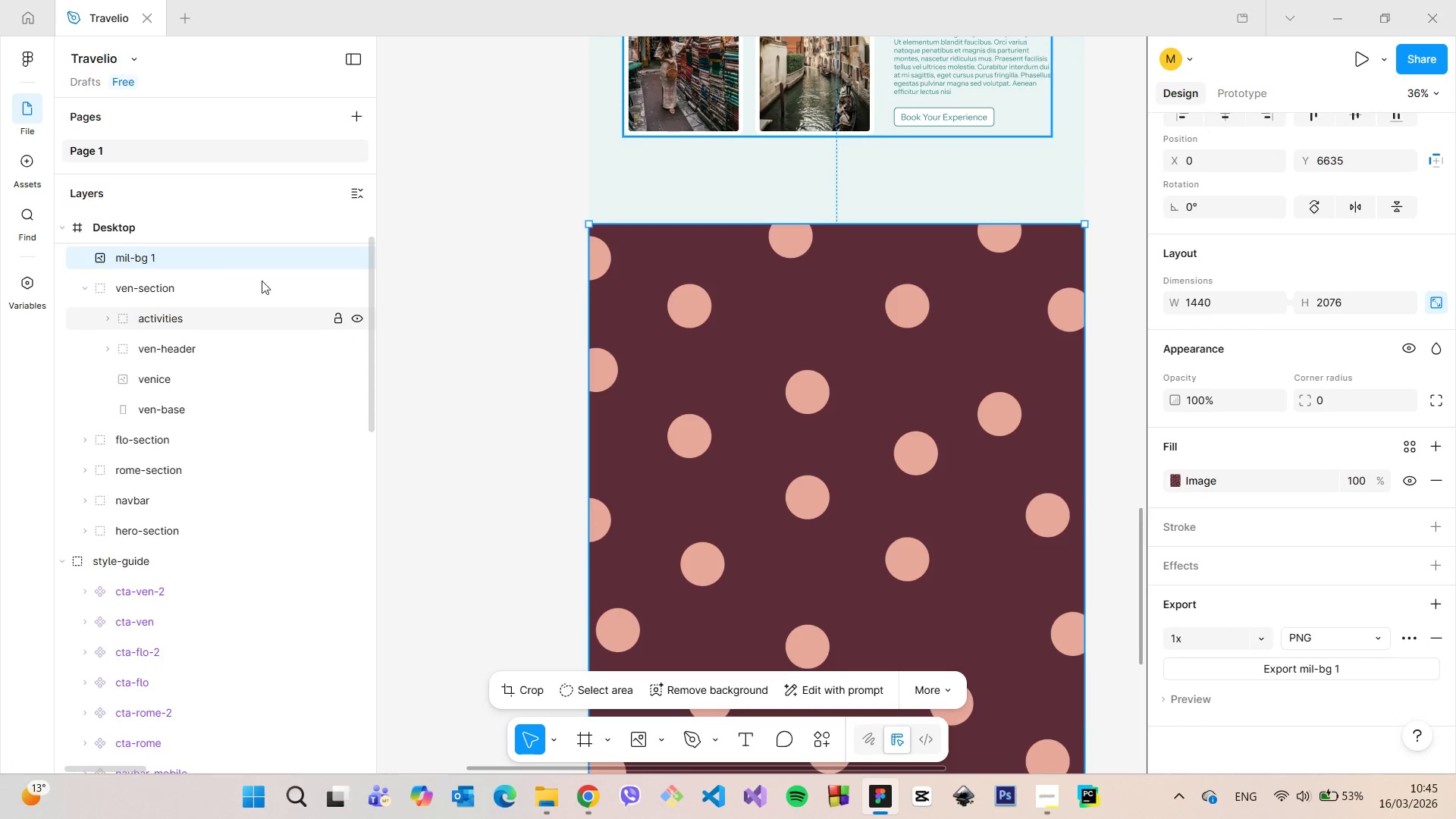 
double_click([199, 257])
 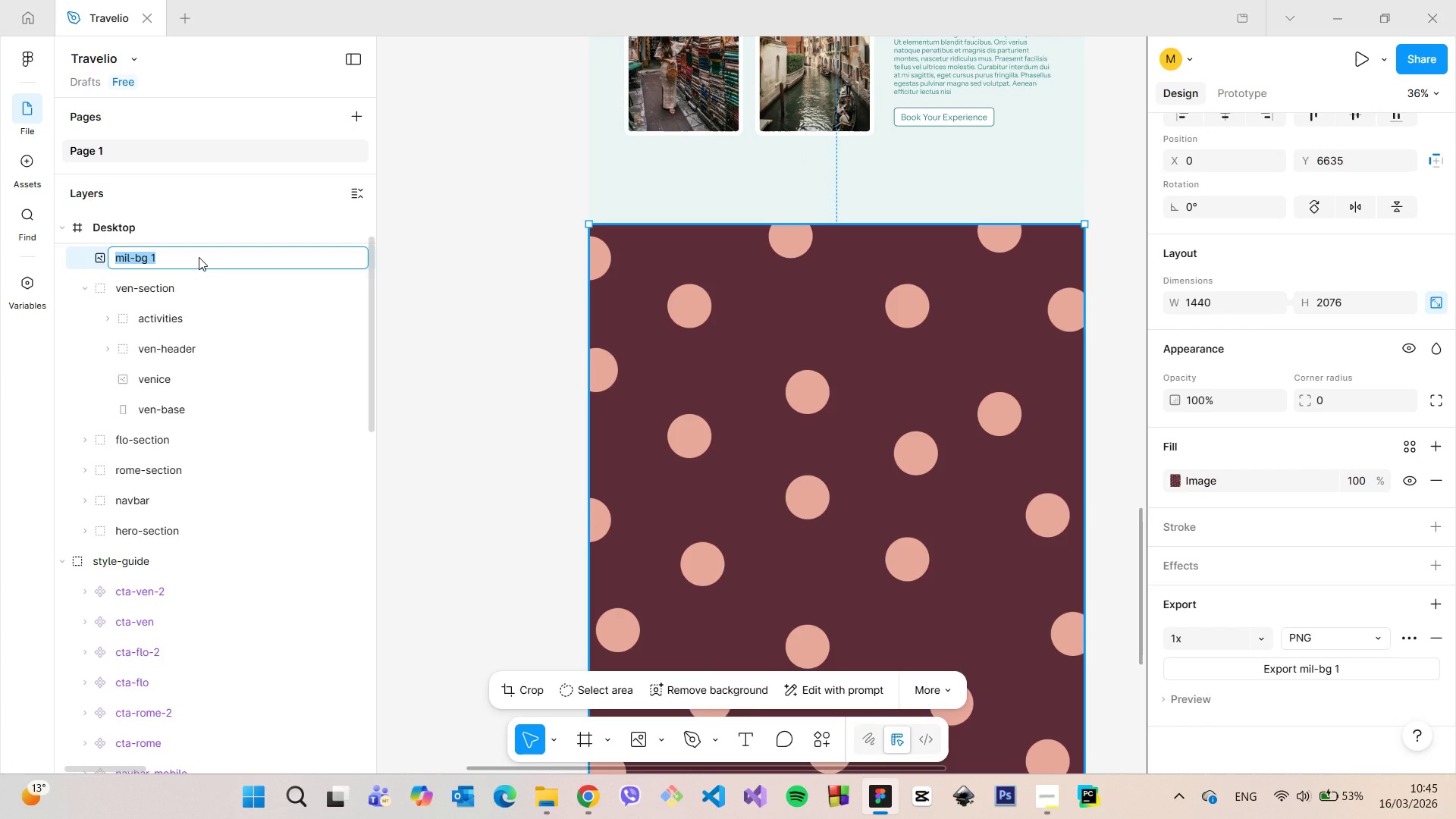 
triple_click([199, 257])
 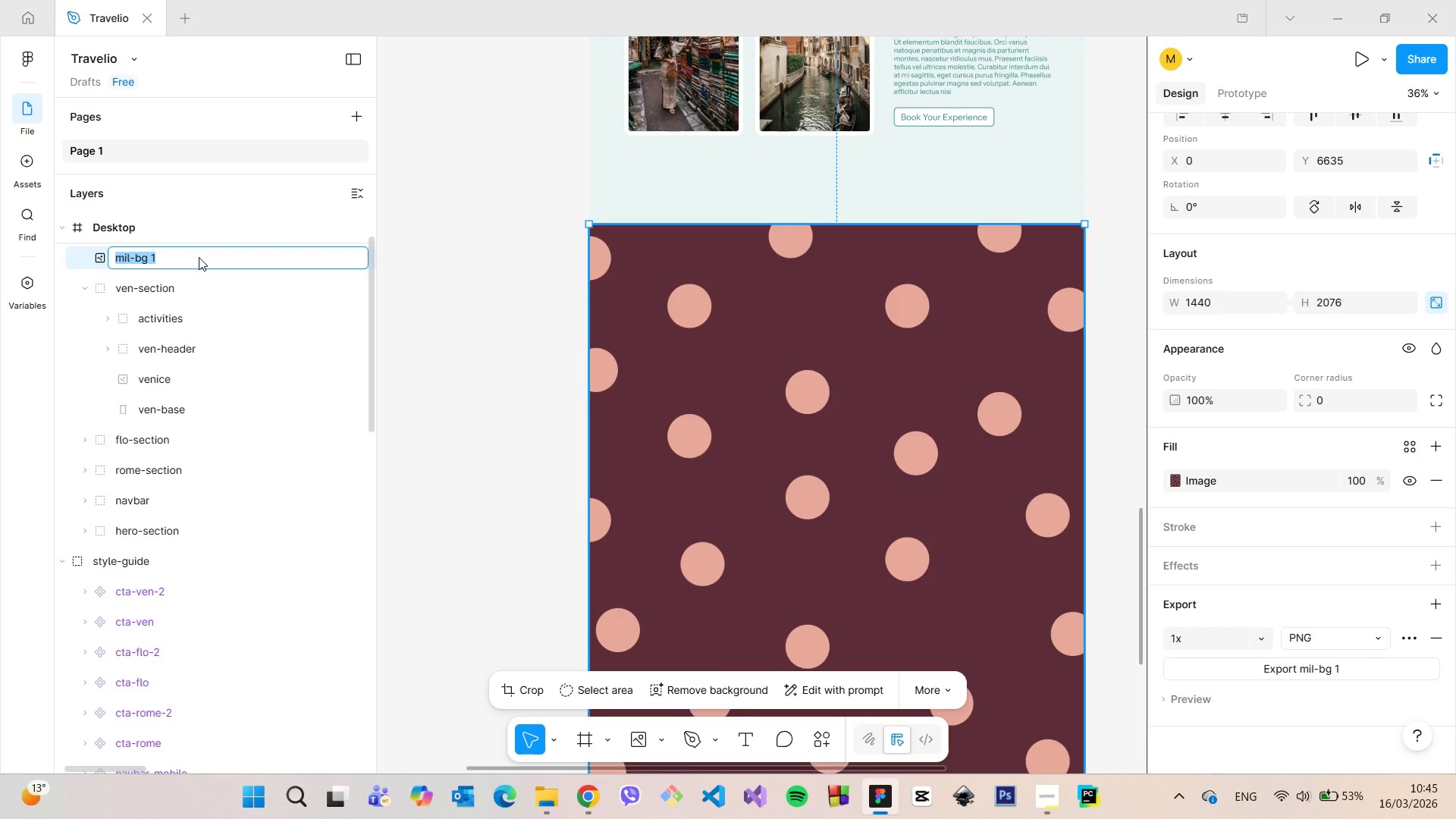 
triple_click([199, 257])
 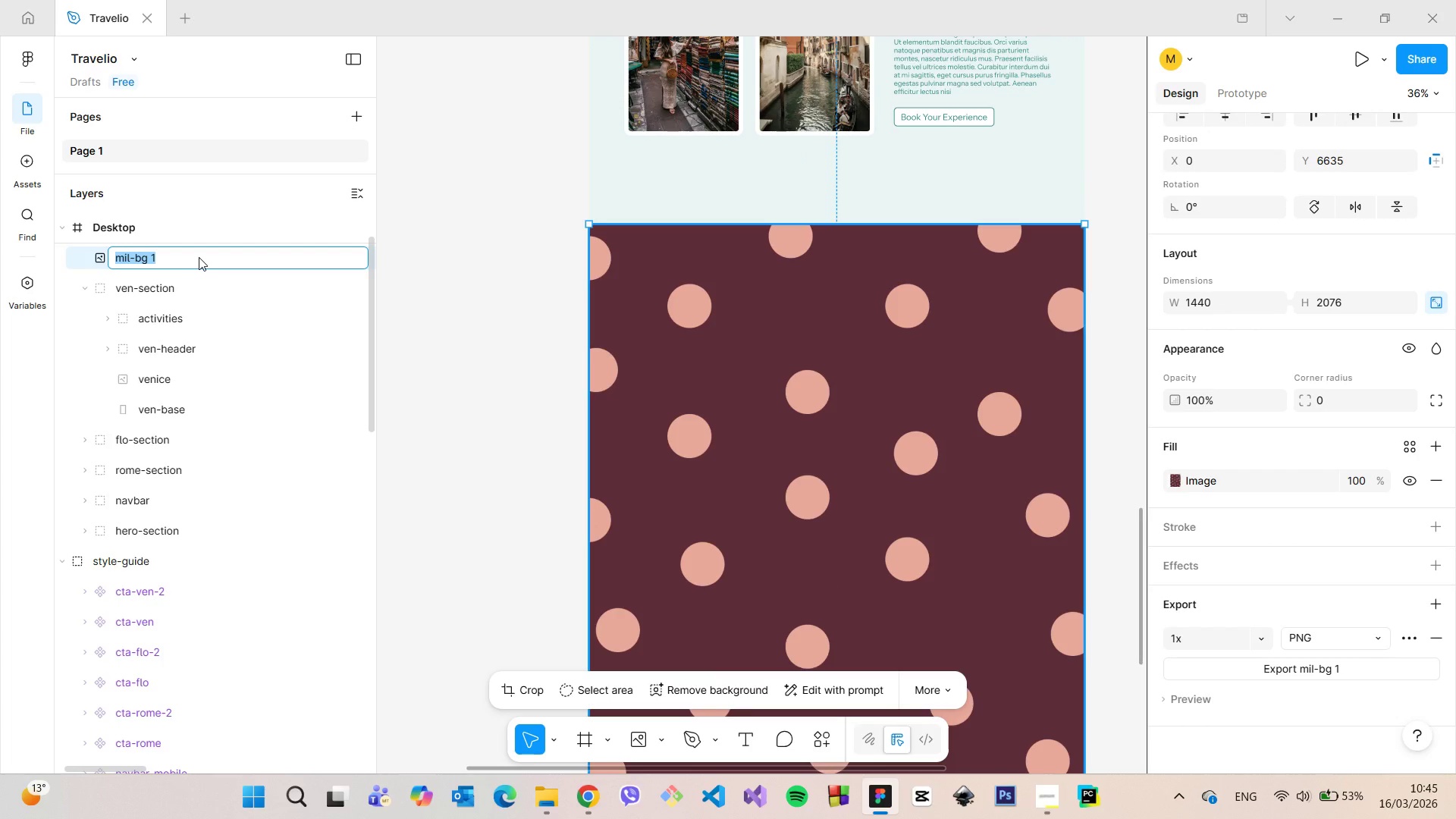 
triple_click([199, 257])
 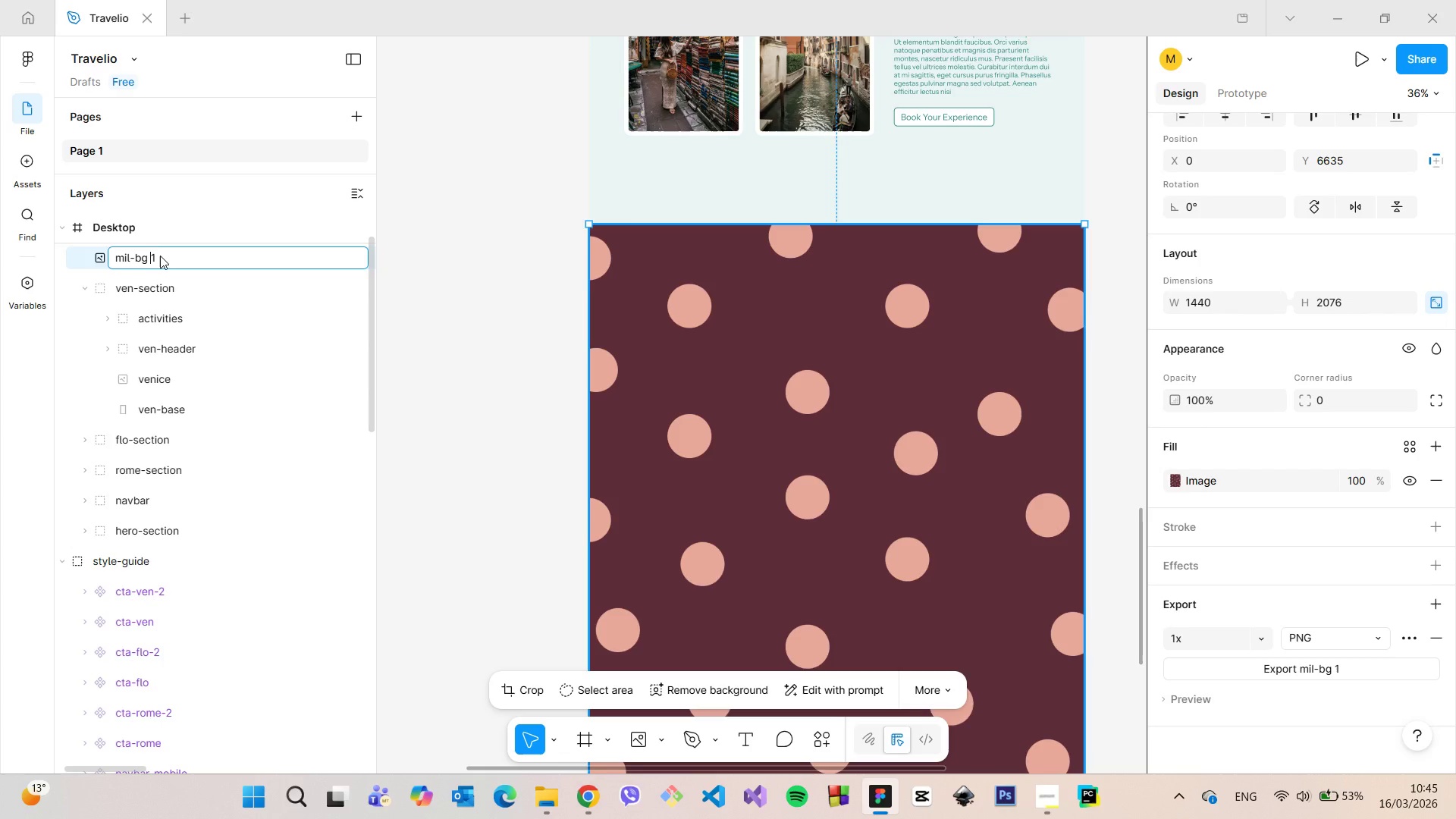 
double_click([163, 257])
 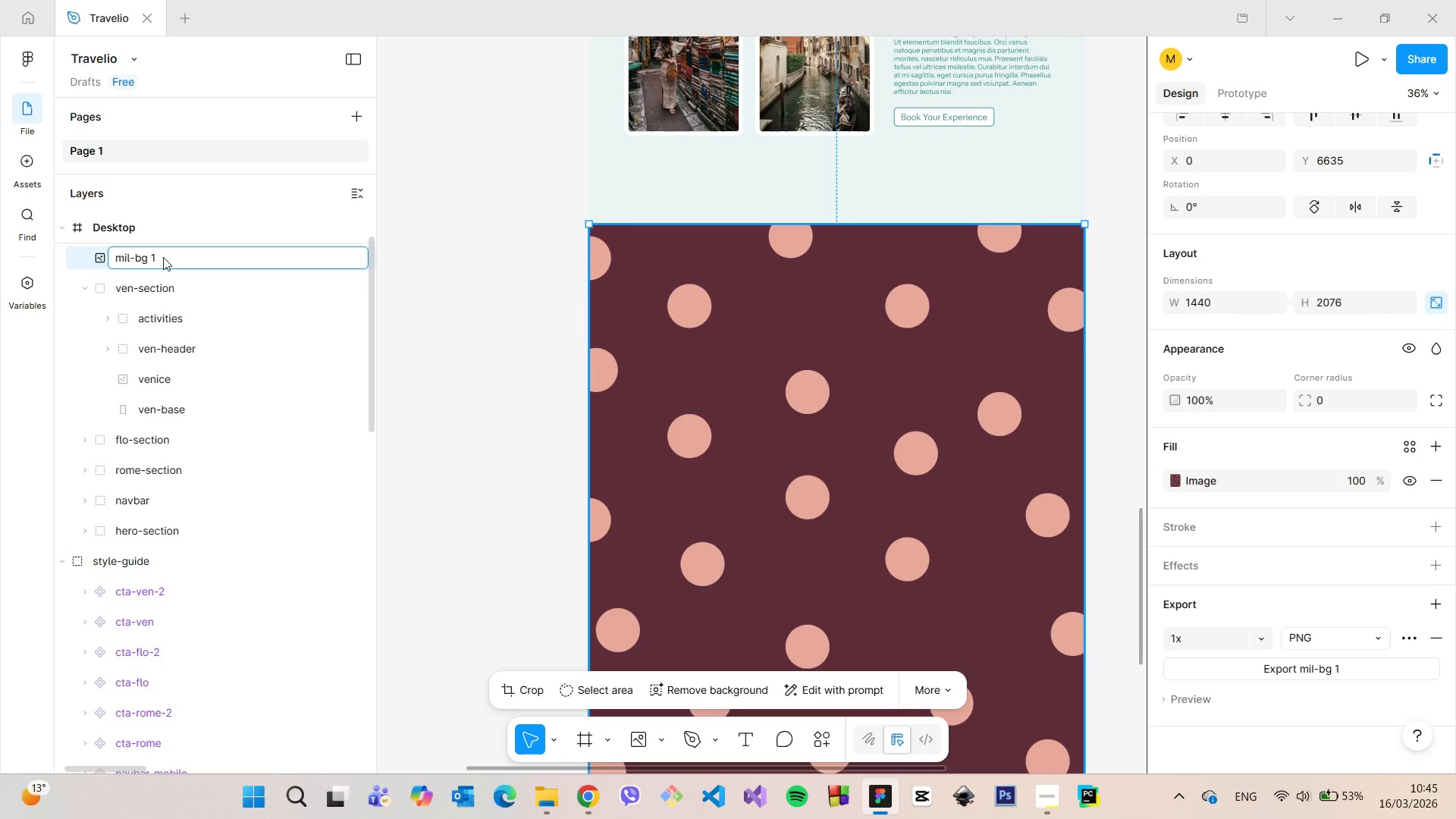 
key(Backspace)
 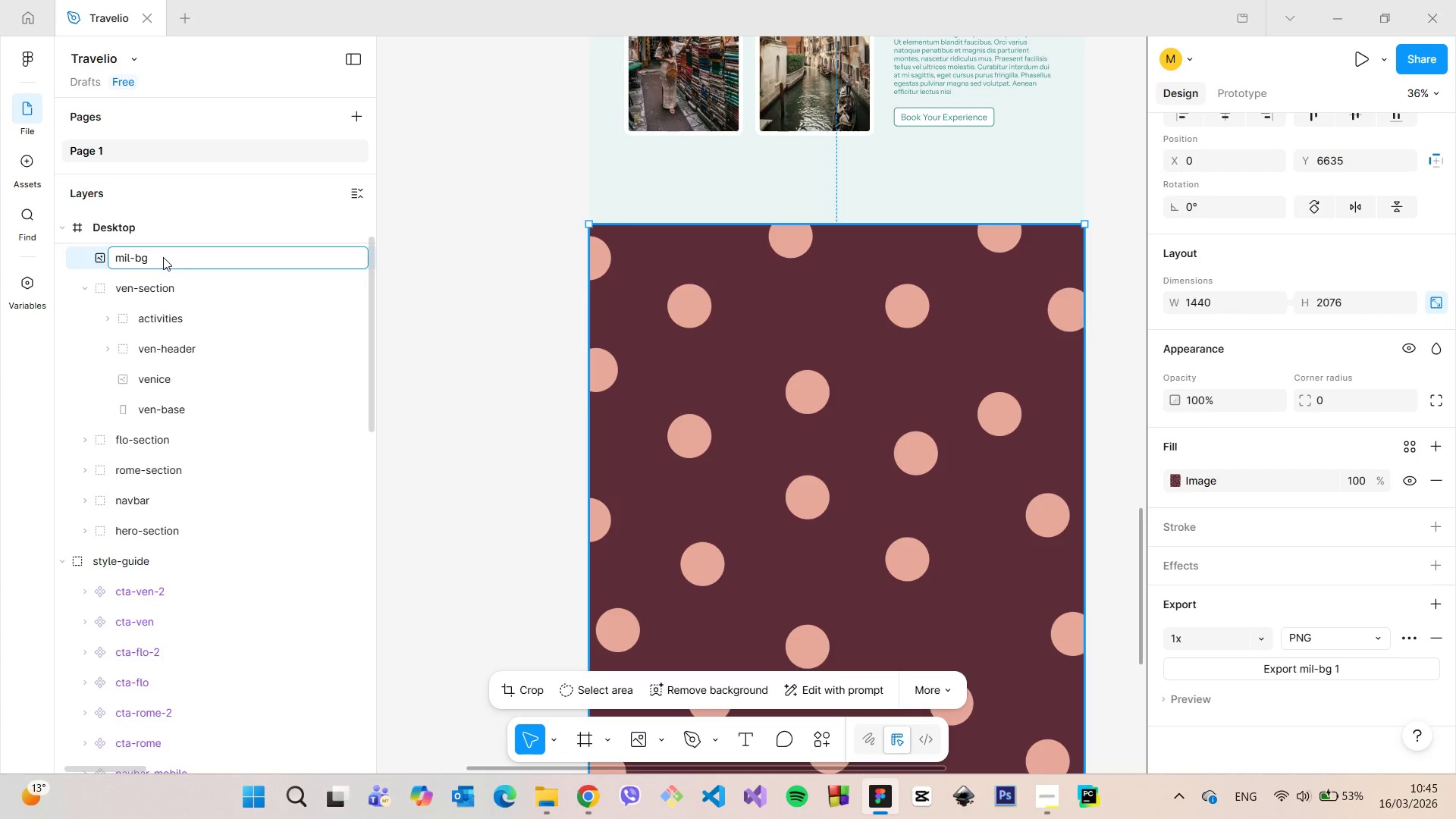 
key(Backspace)
 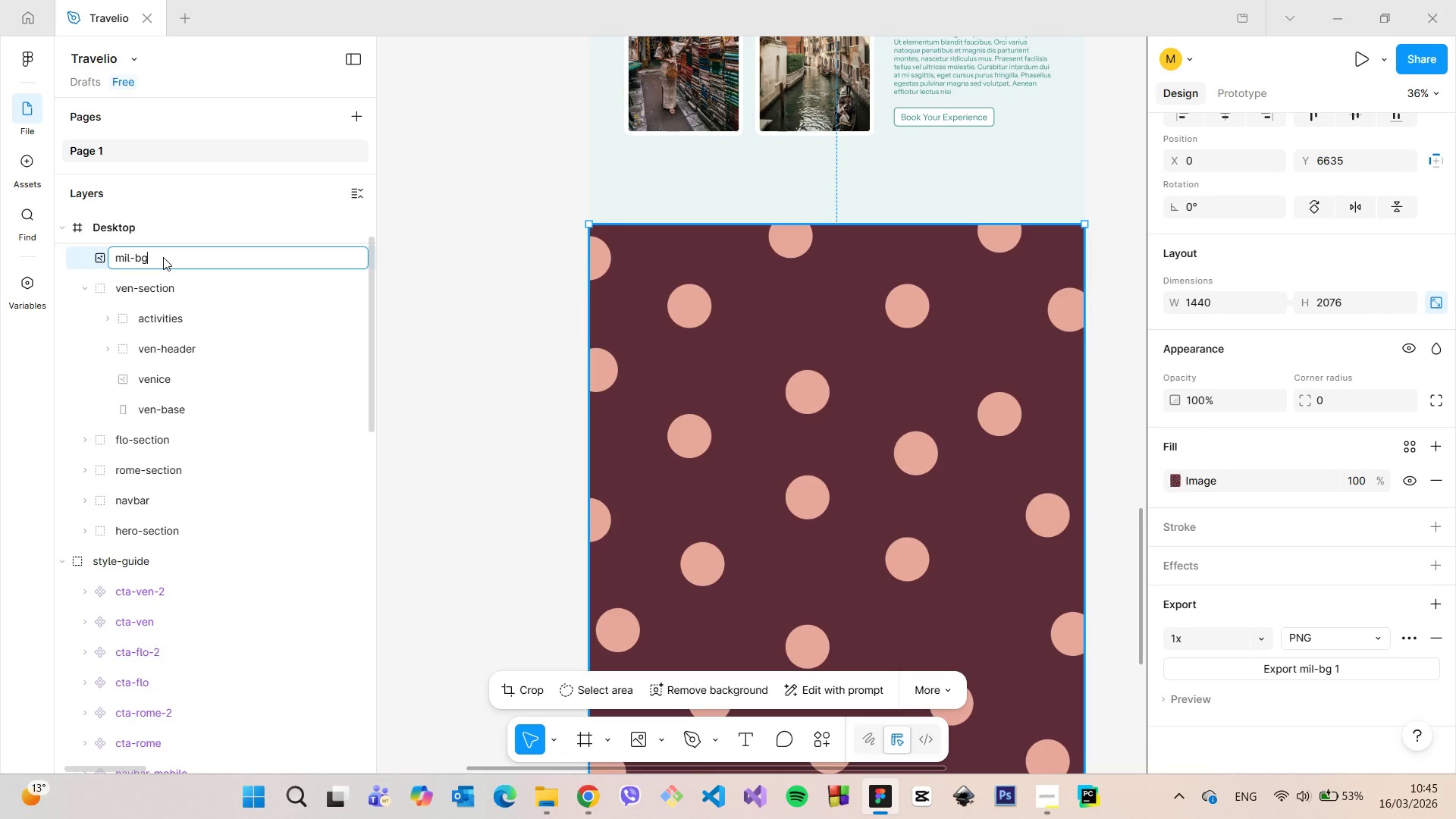 
key(Enter)
 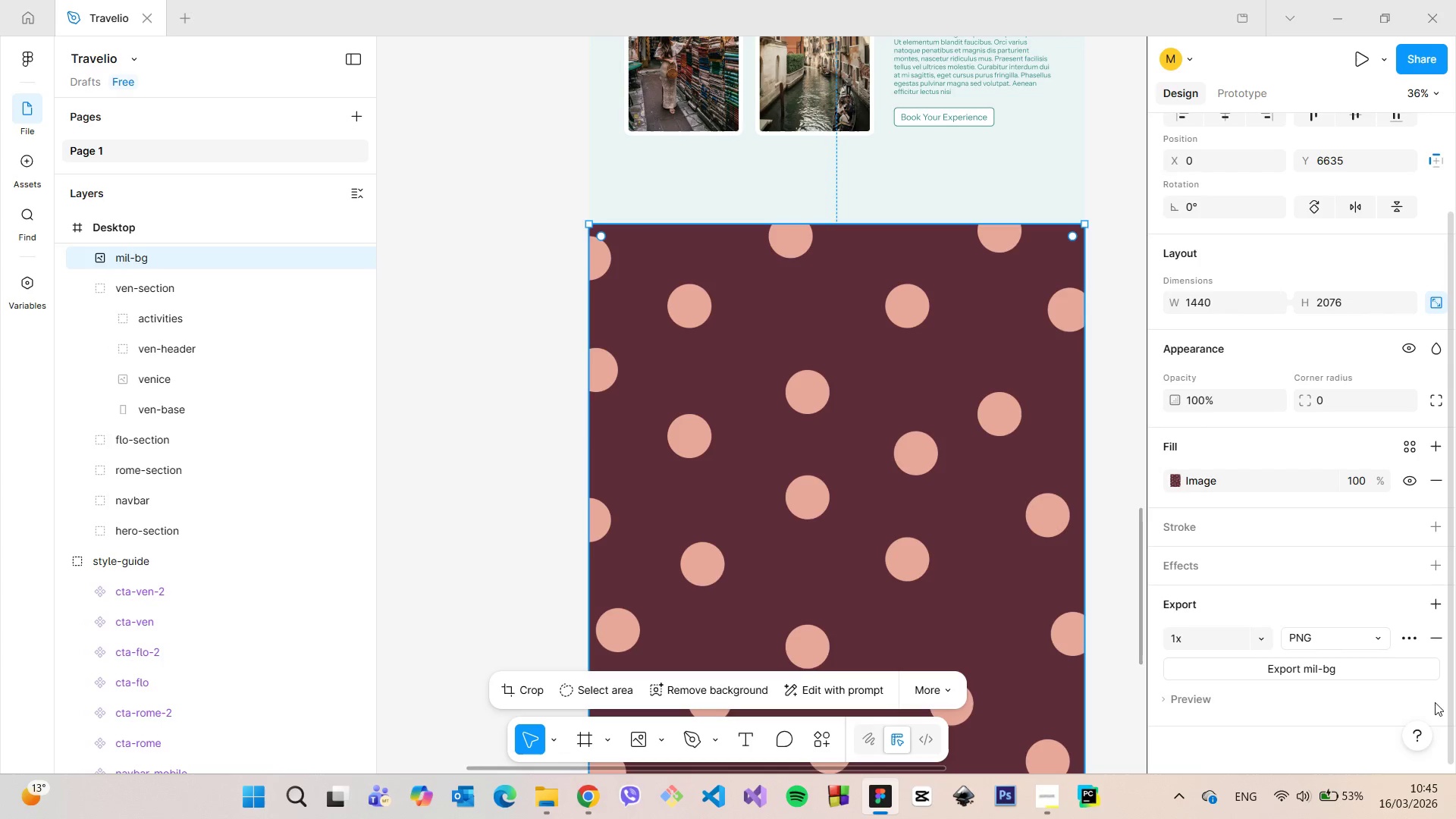 
left_click([1369, 669])
 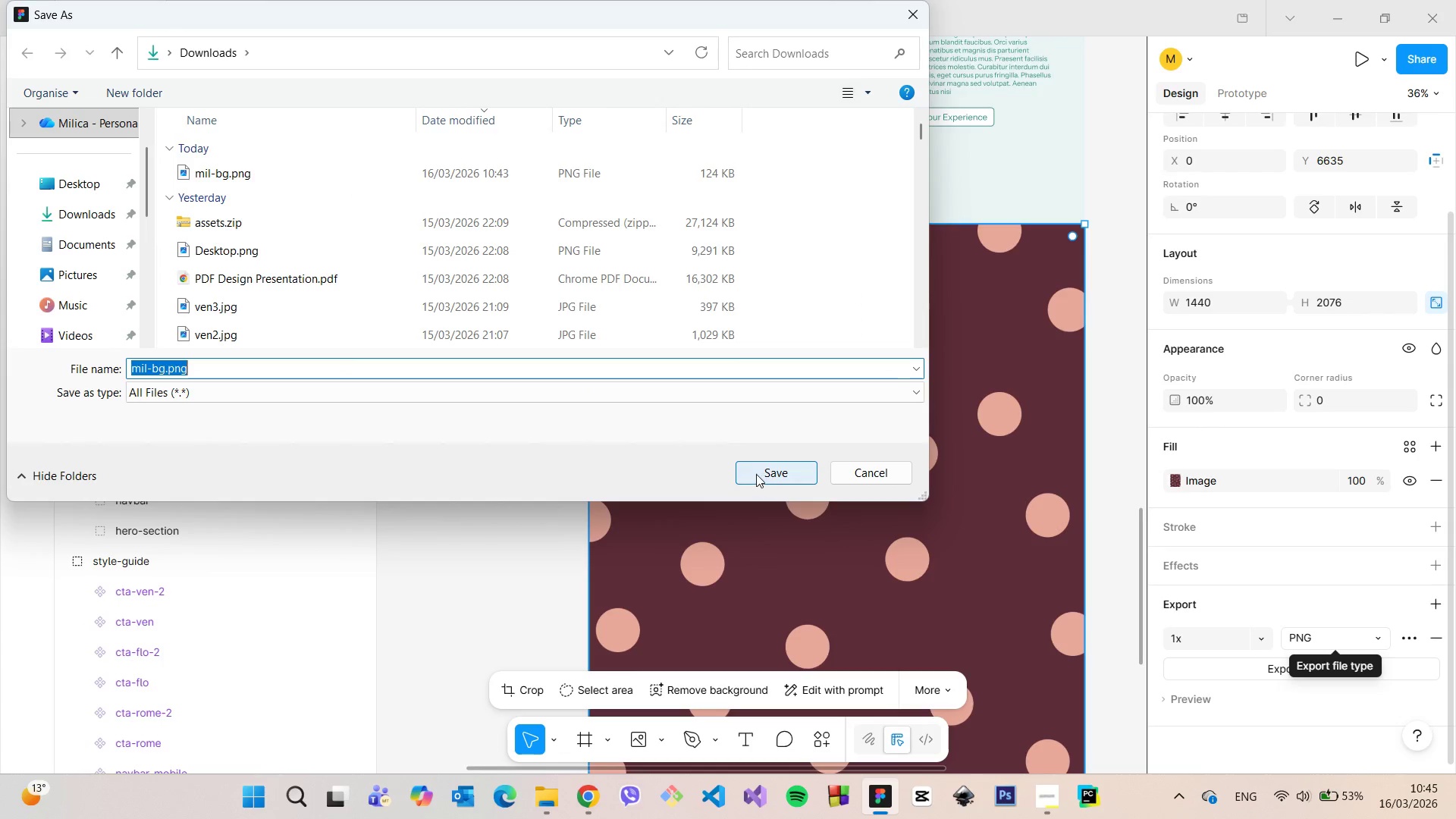 
left_click([747, 466])
 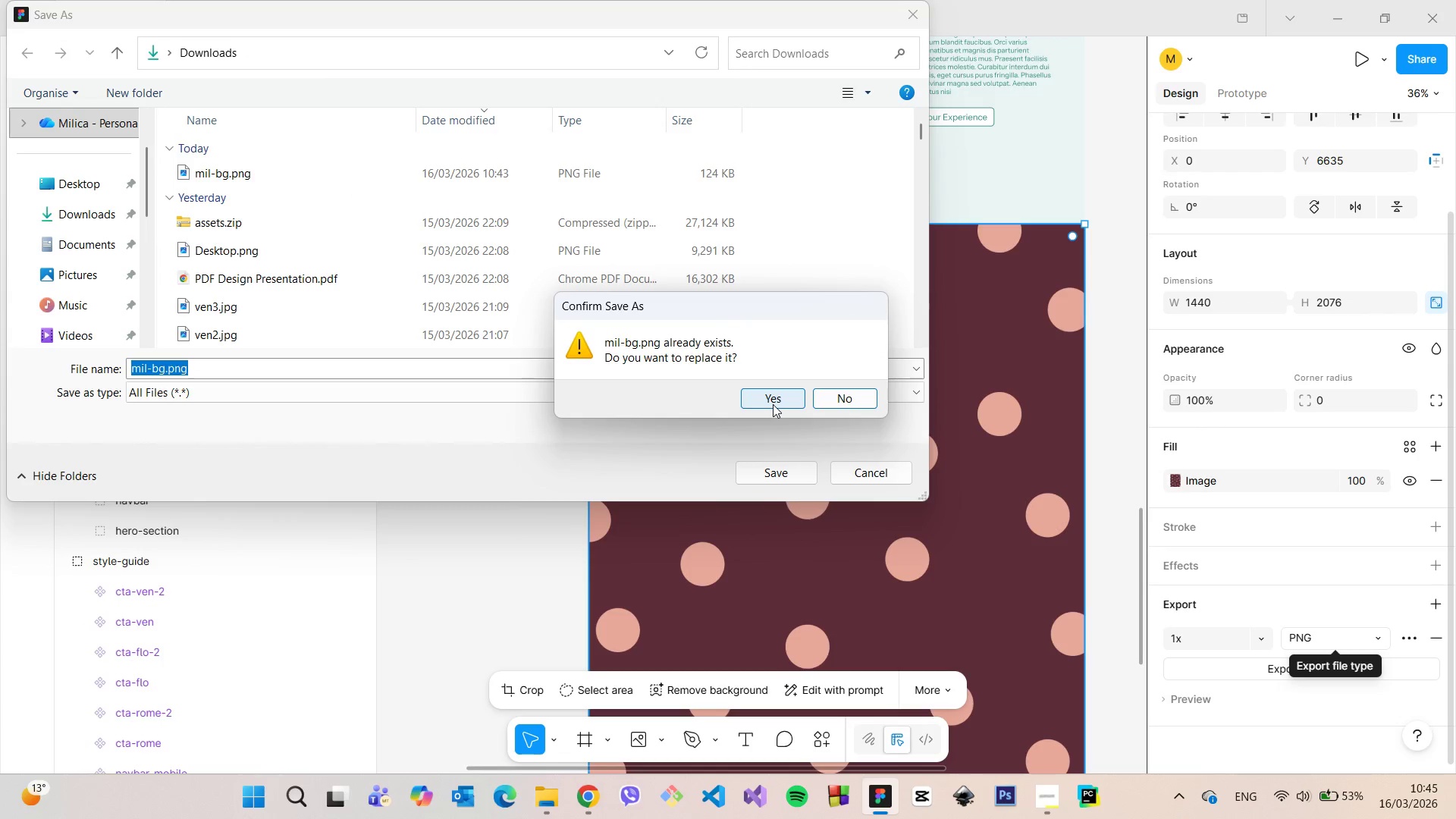 
left_click([773, 404])
 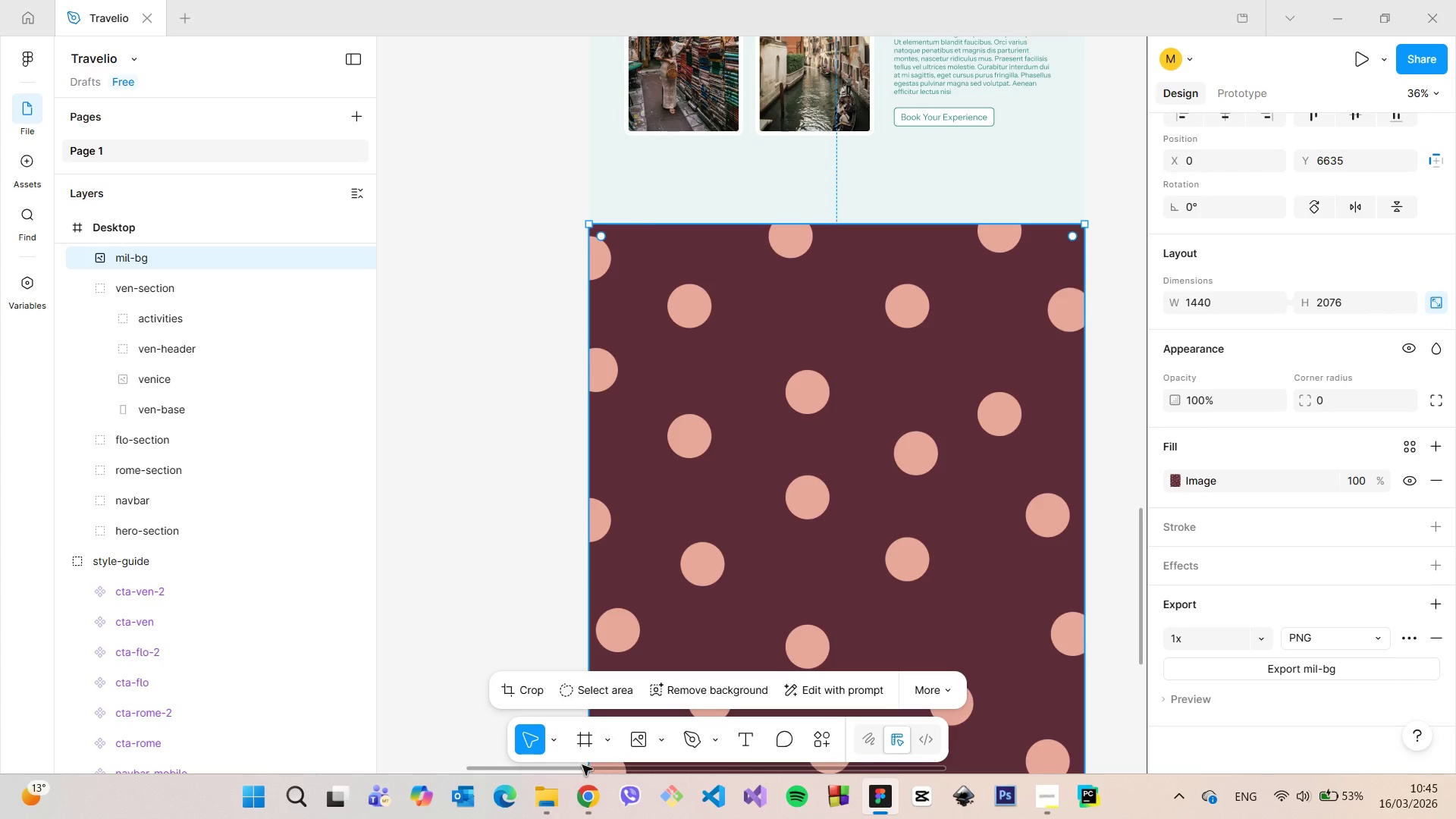 
left_click([560, 793])
 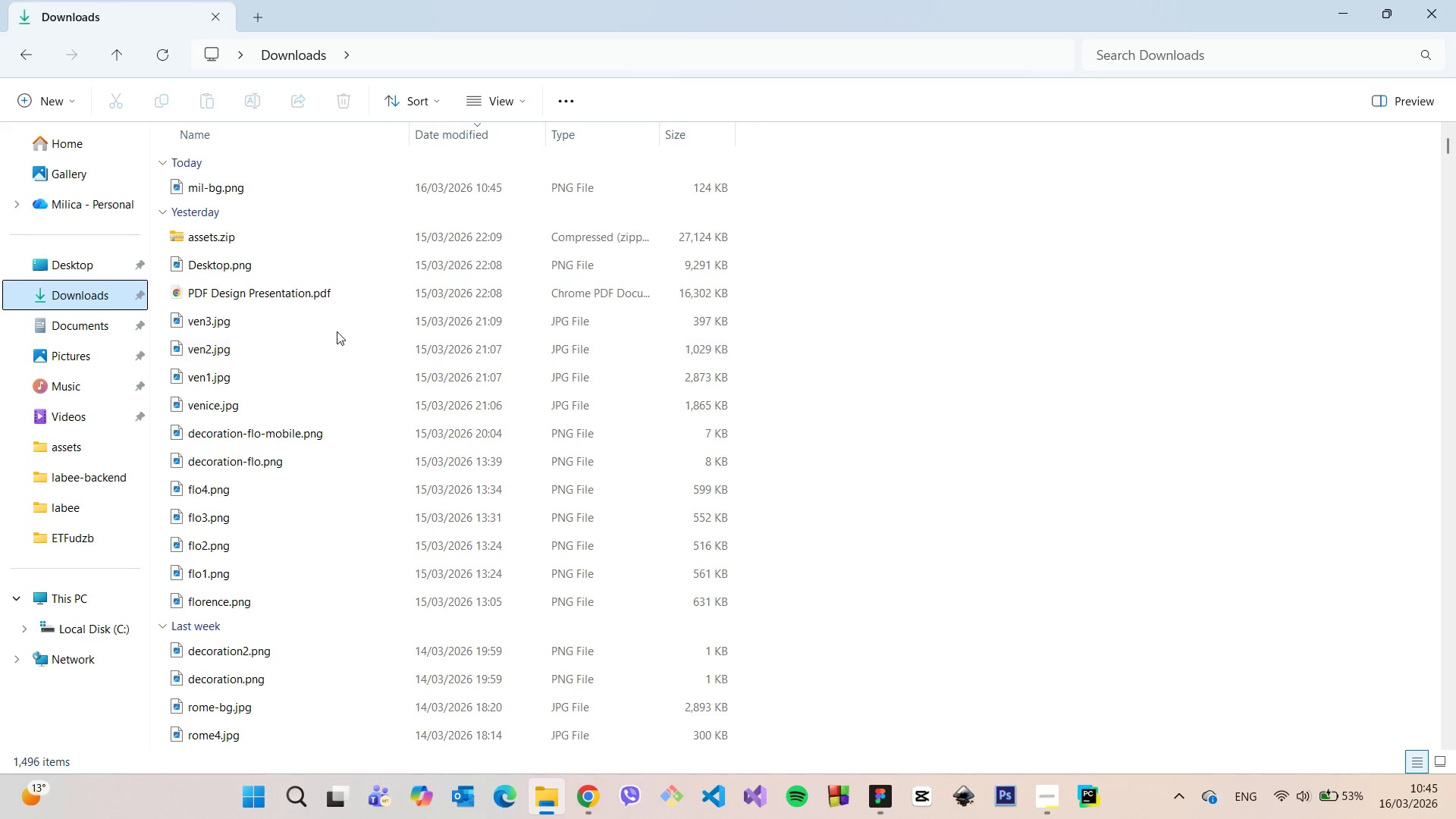 
left_click([340, 295])
 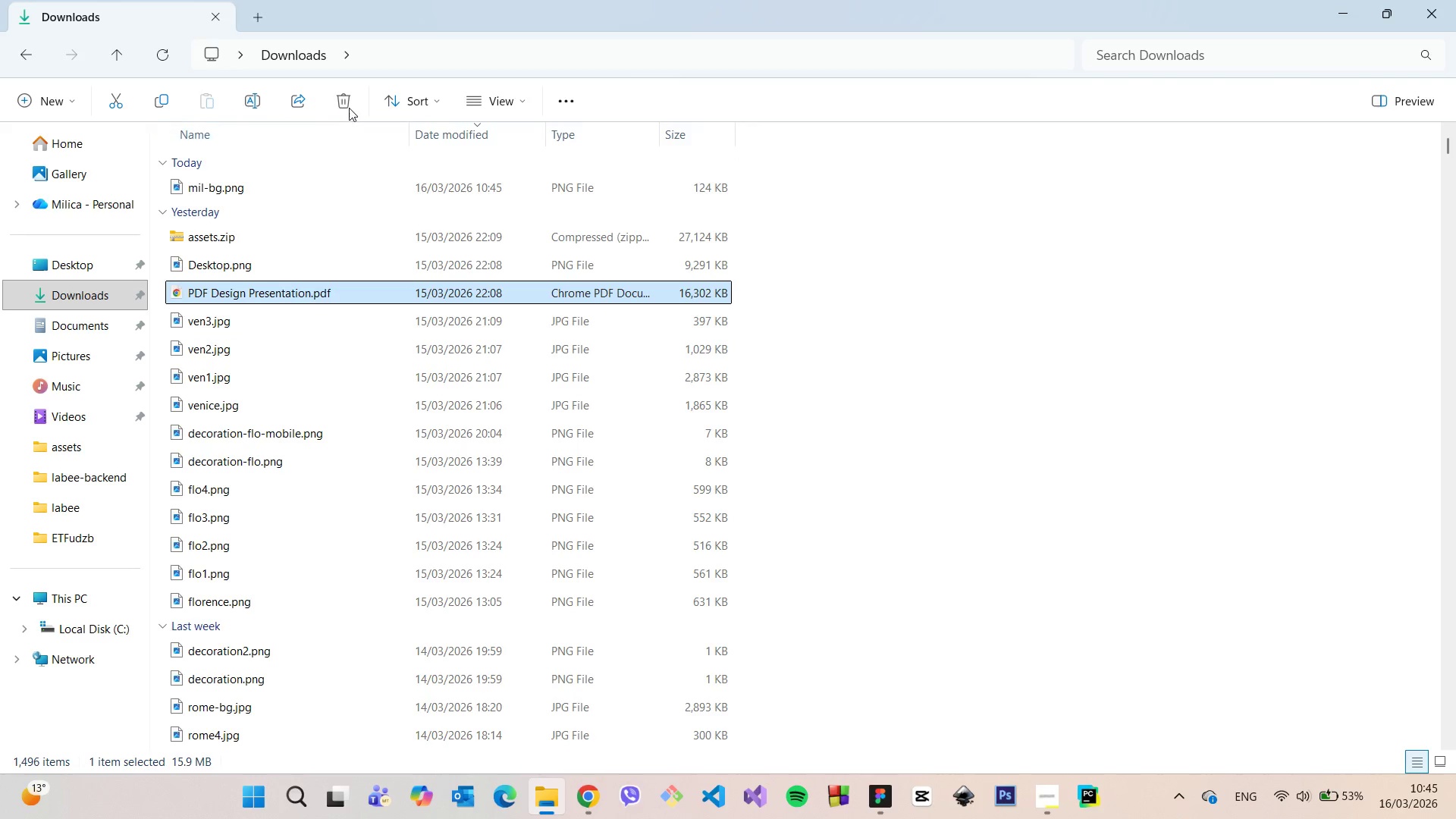 
left_click([349, 99])
 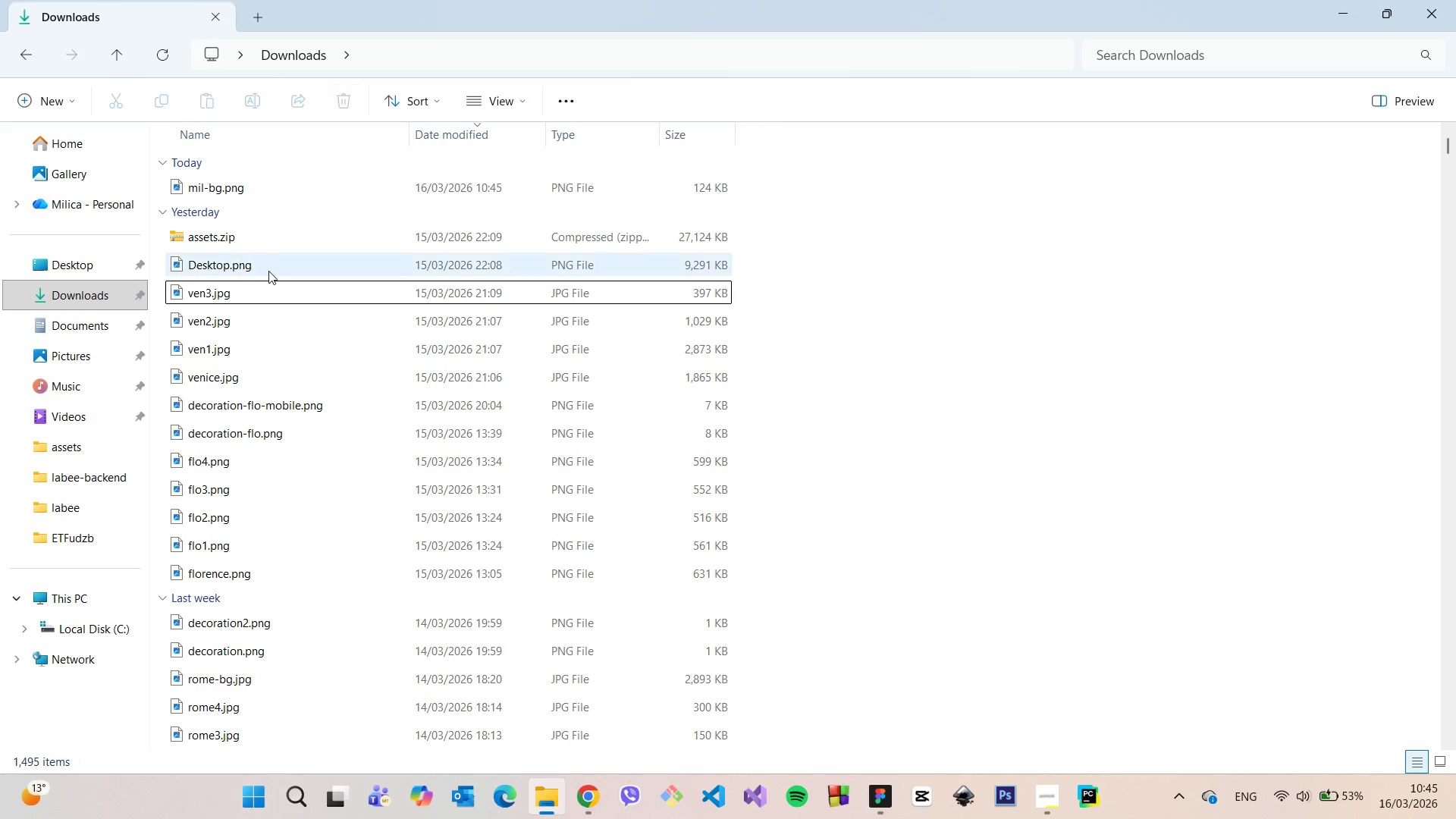 
left_click([268, 271])
 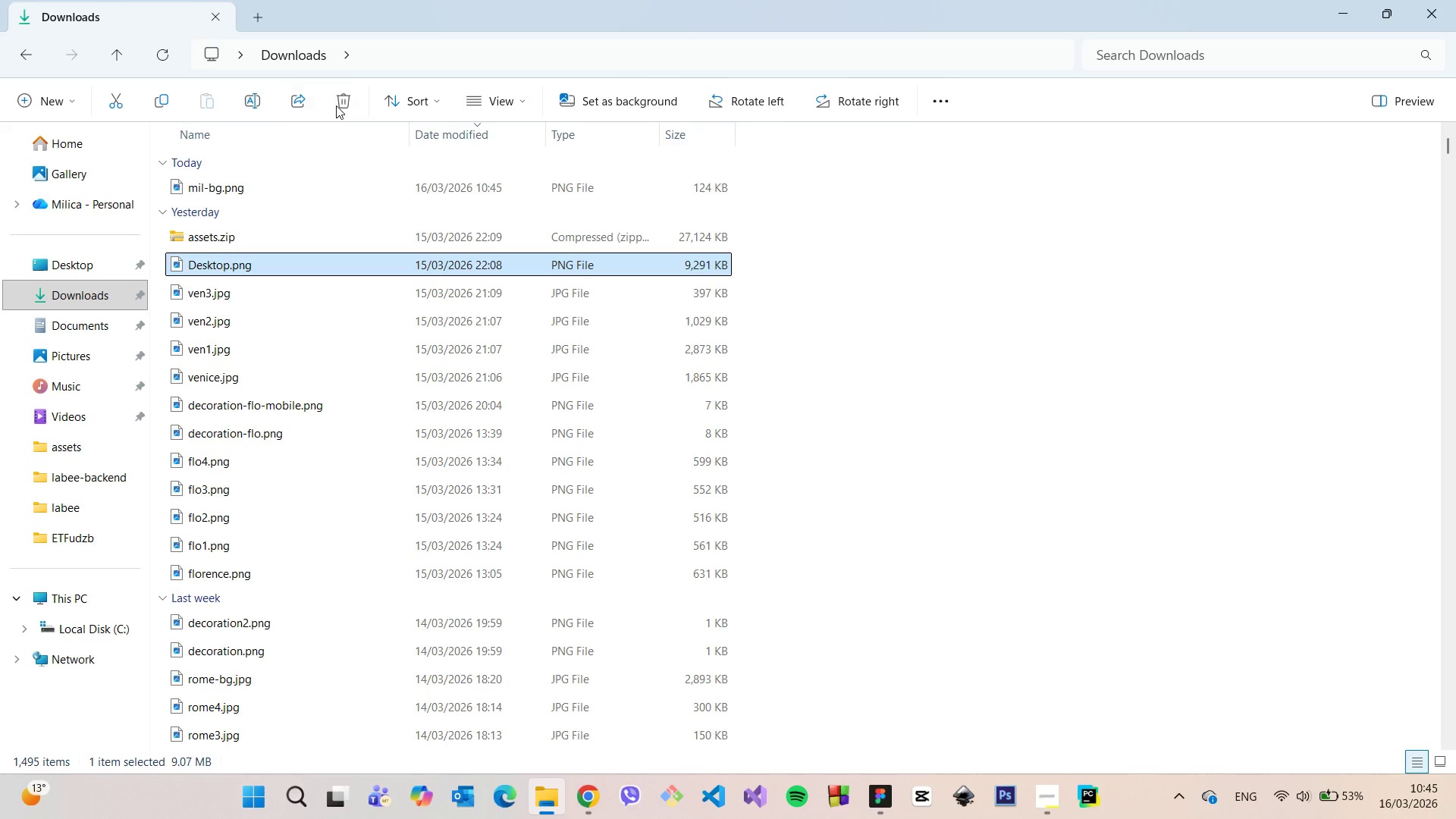 
left_click([340, 104])
 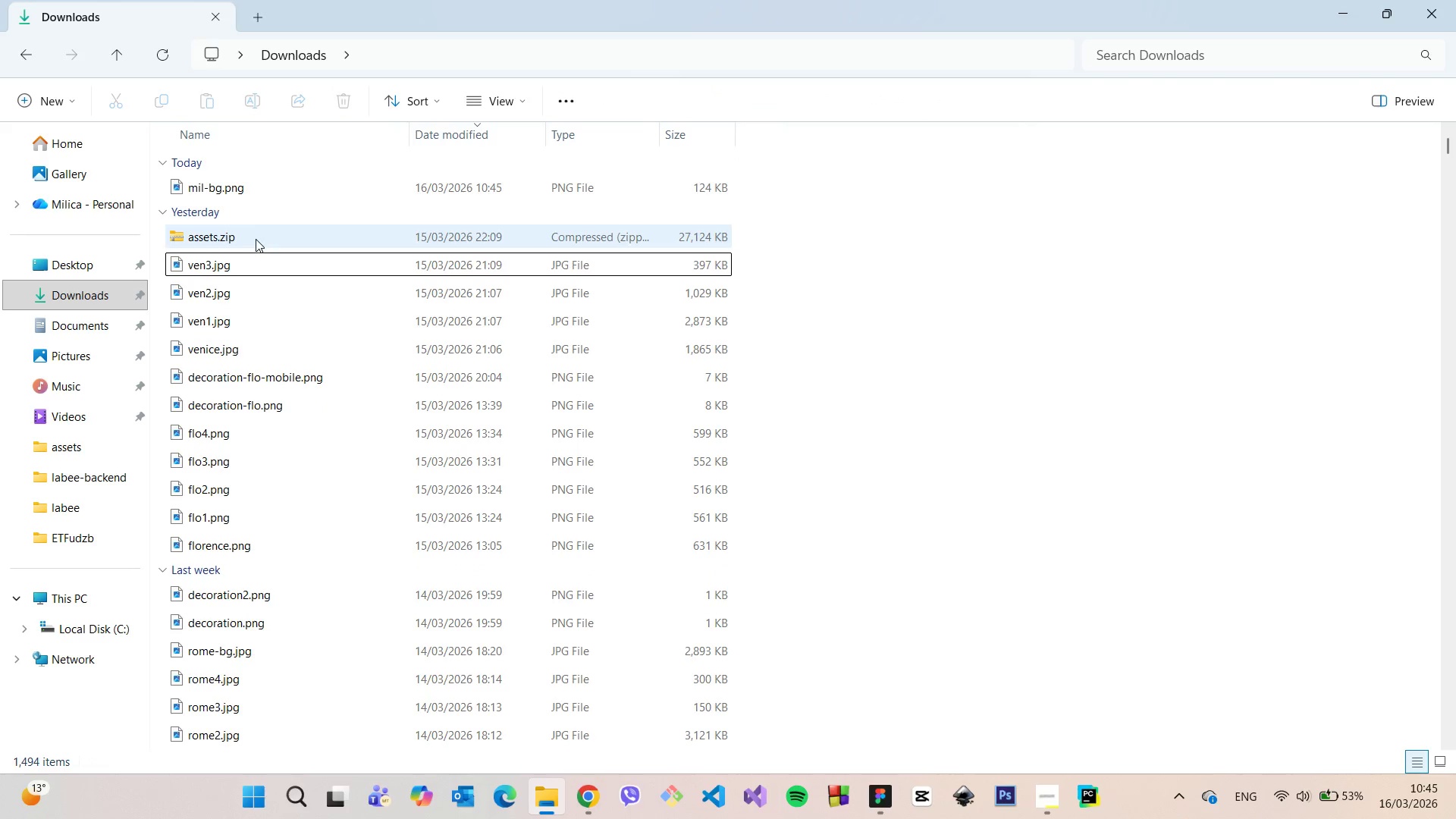 
double_click([256, 239])
 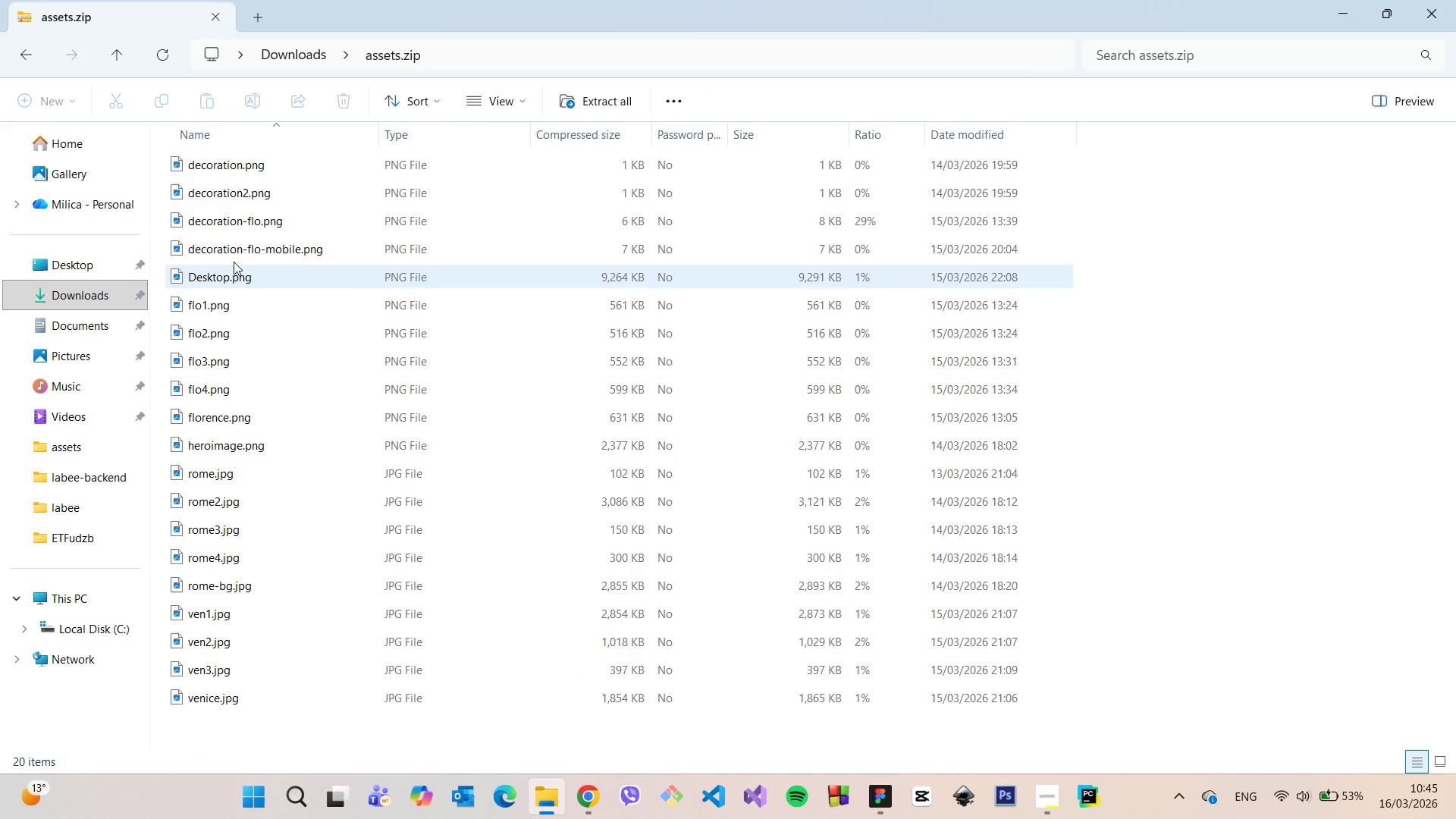 
left_click([242, 281])
 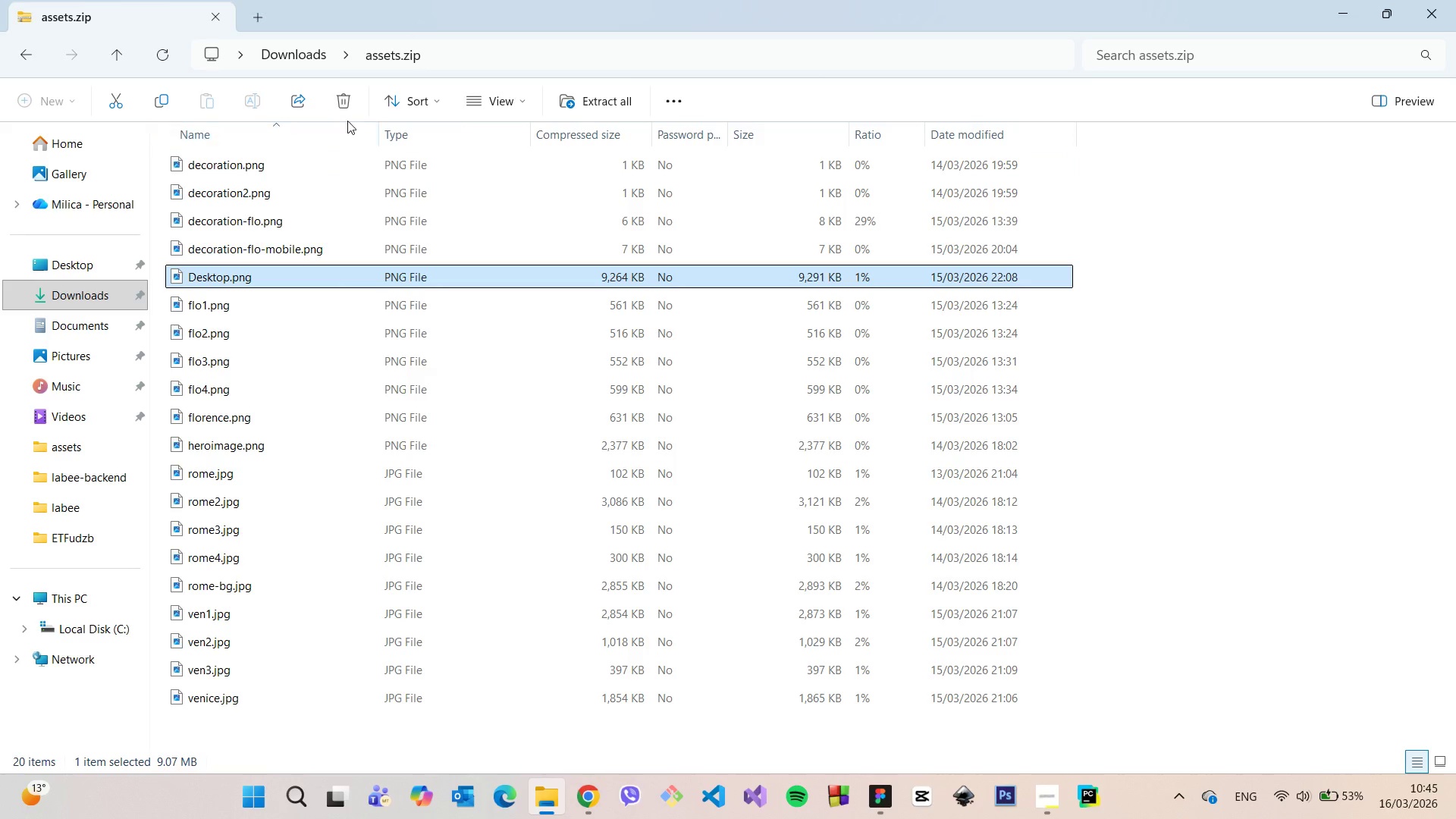 
left_click([350, 99])
 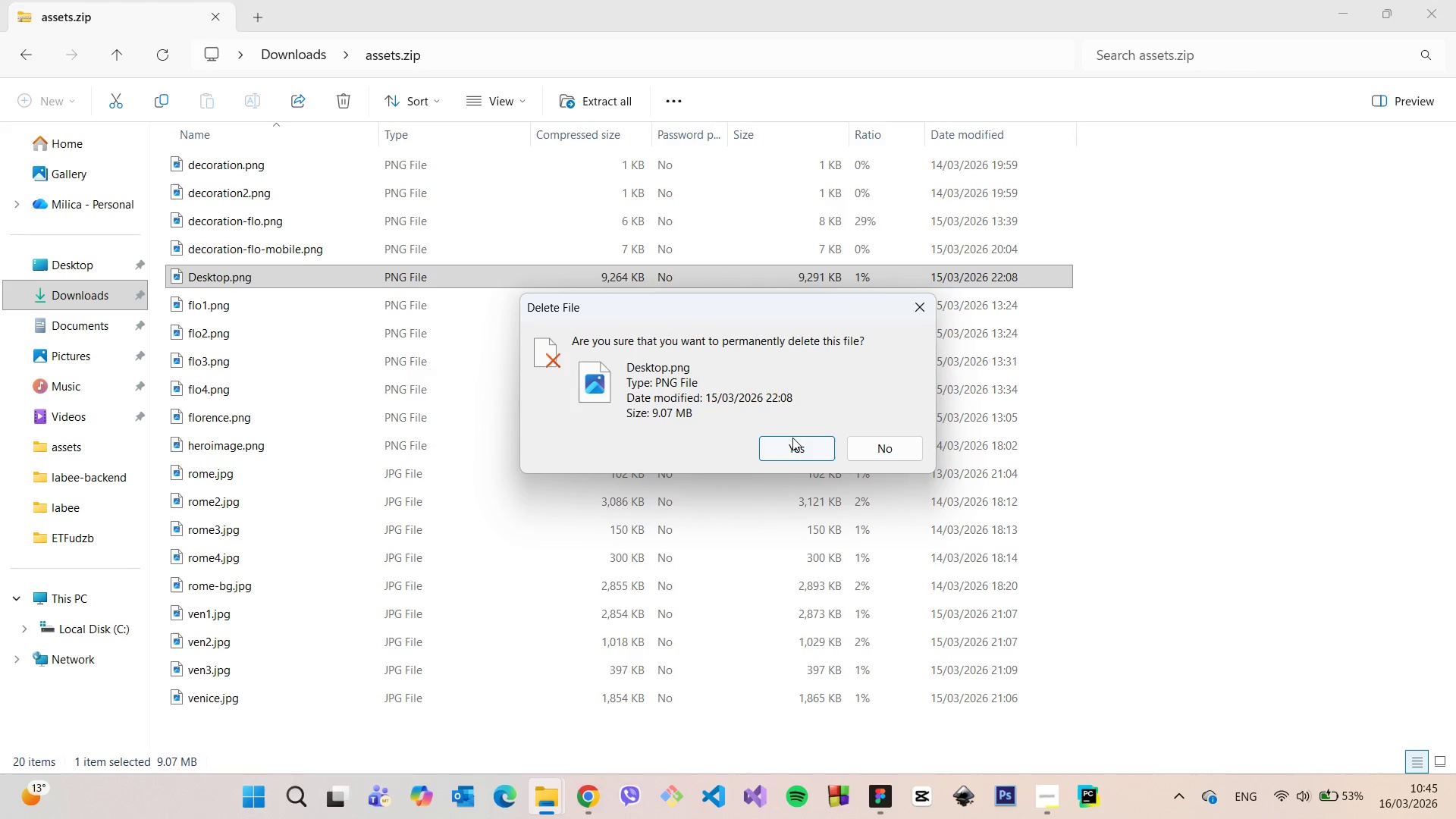 
left_click([786, 442])
 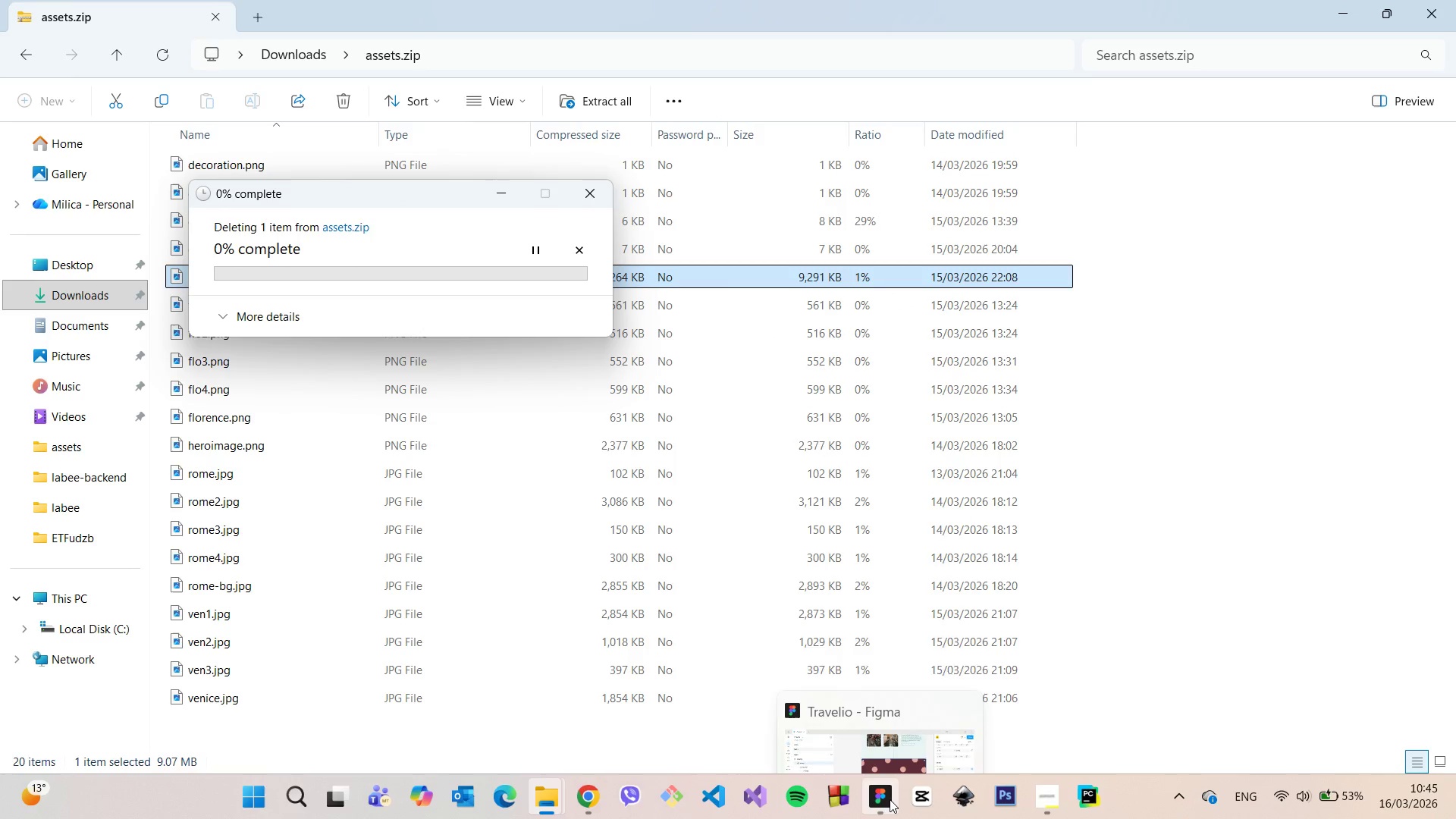 
wait(5.72)
 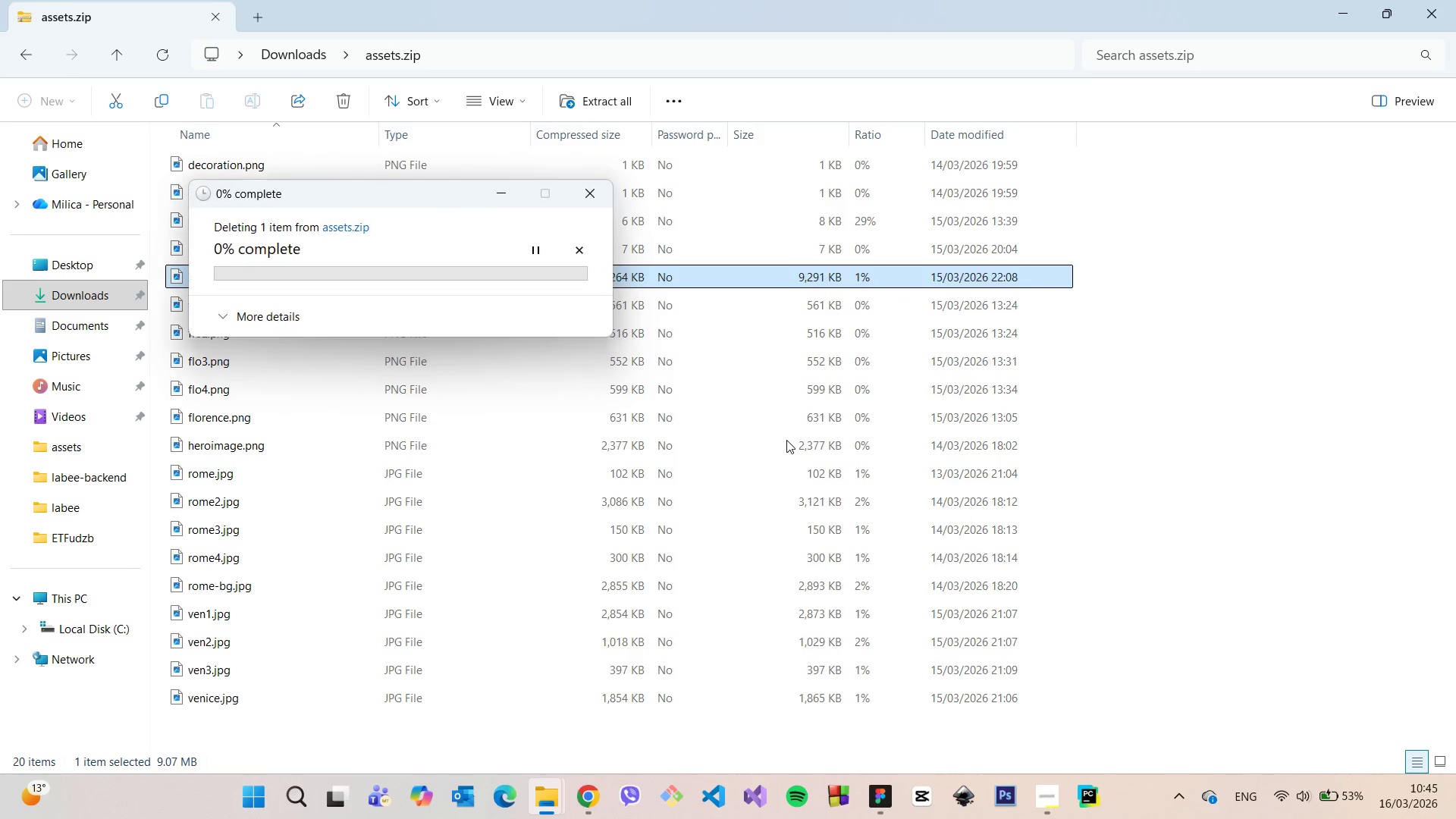 
left_click([887, 799])
 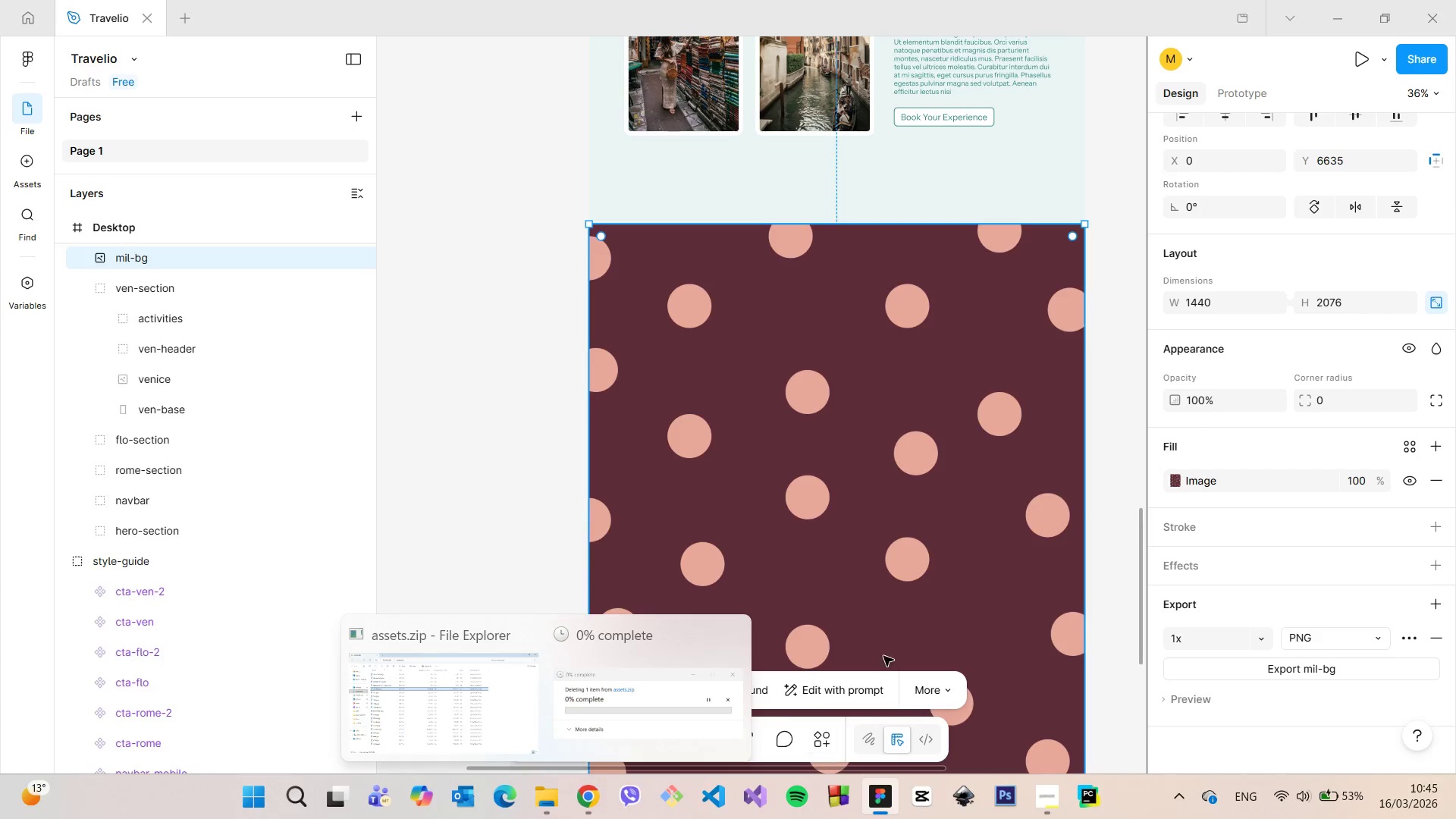 
left_click([1112, 441])
 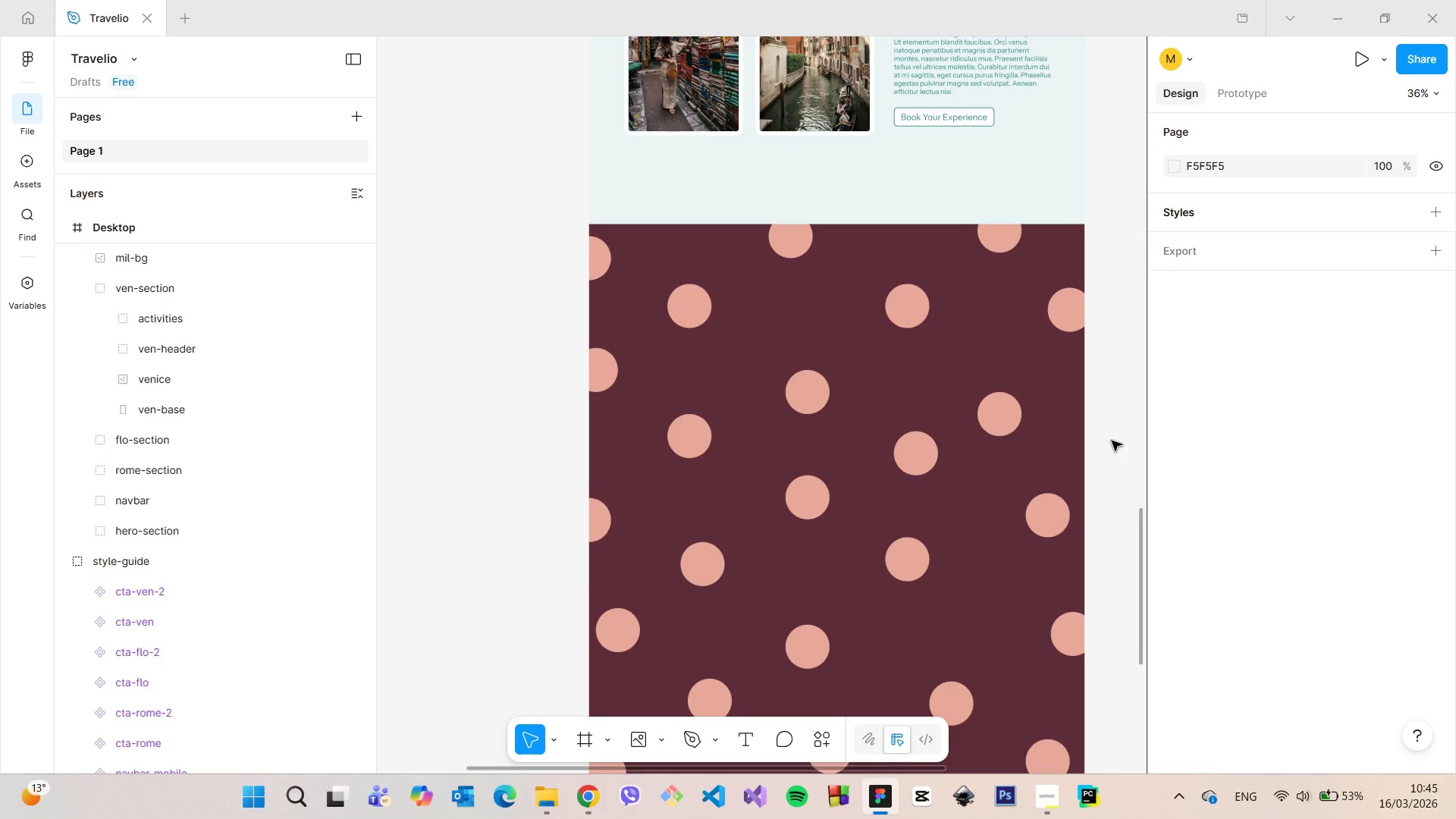 
scroll: coordinate [1111, 441], scroll_direction: down, amount: 8.0
 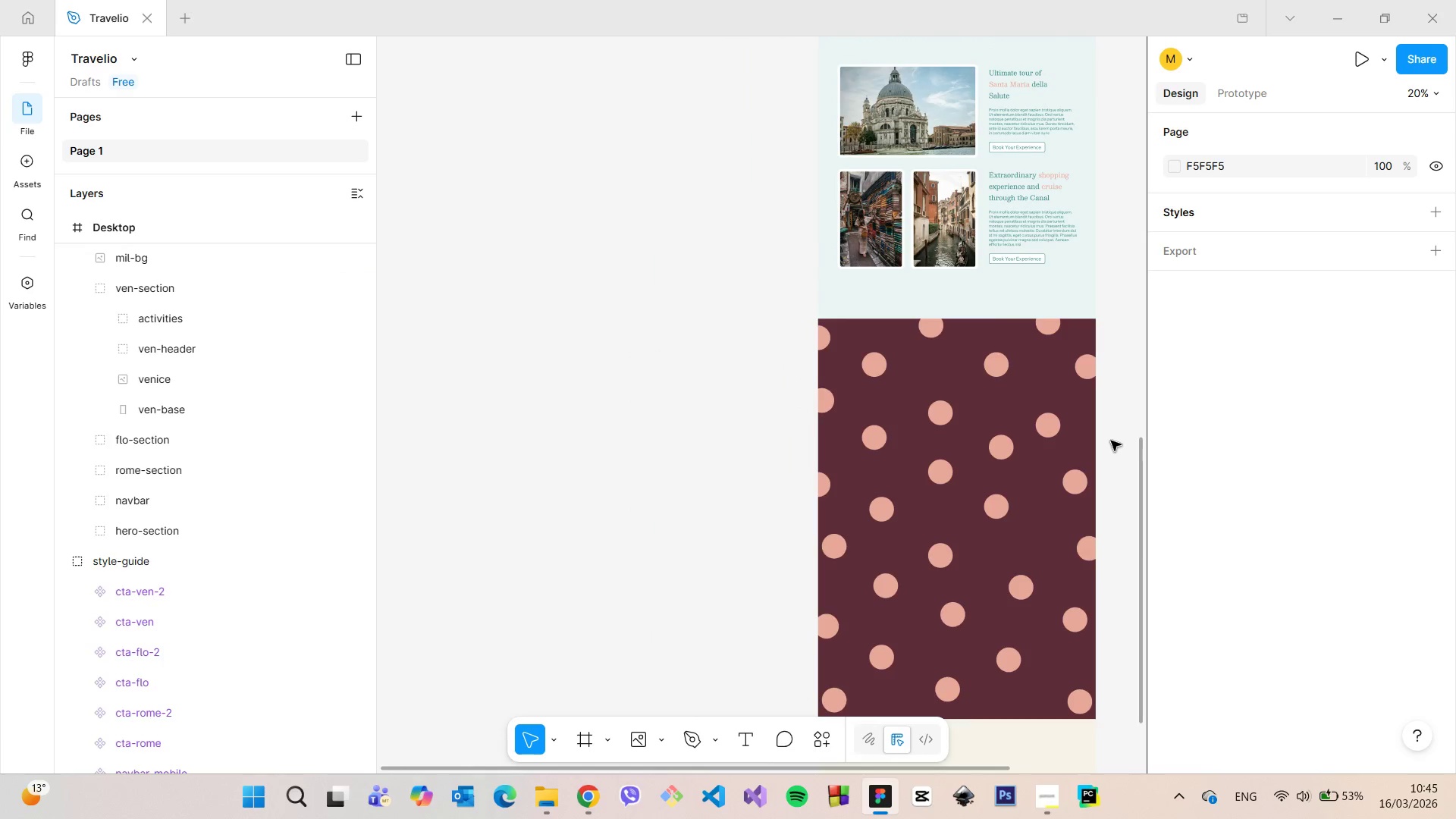 
scroll: coordinate [1111, 441], scroll_direction: up, amount: 3.0
 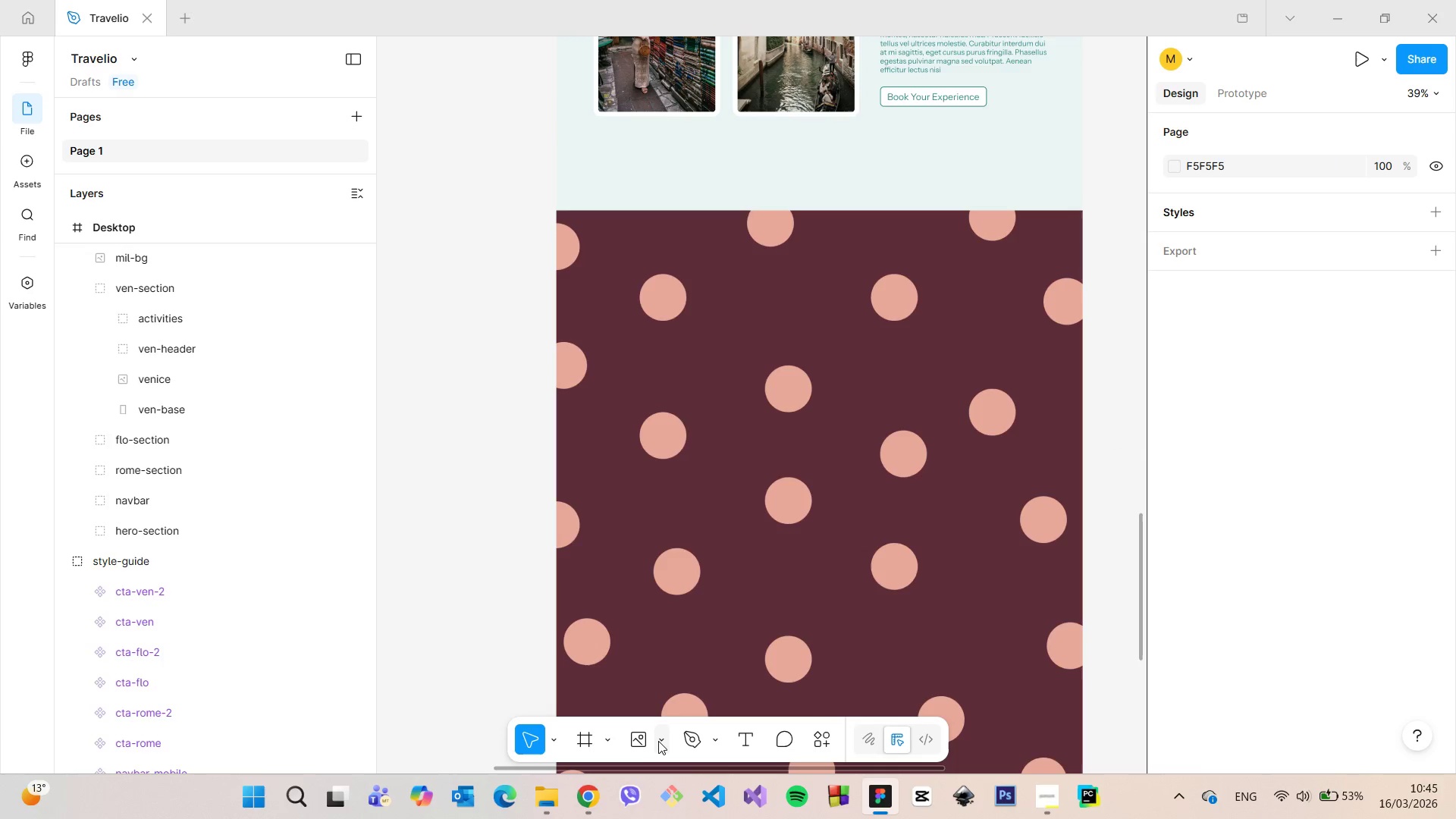 
left_click([667, 741])
 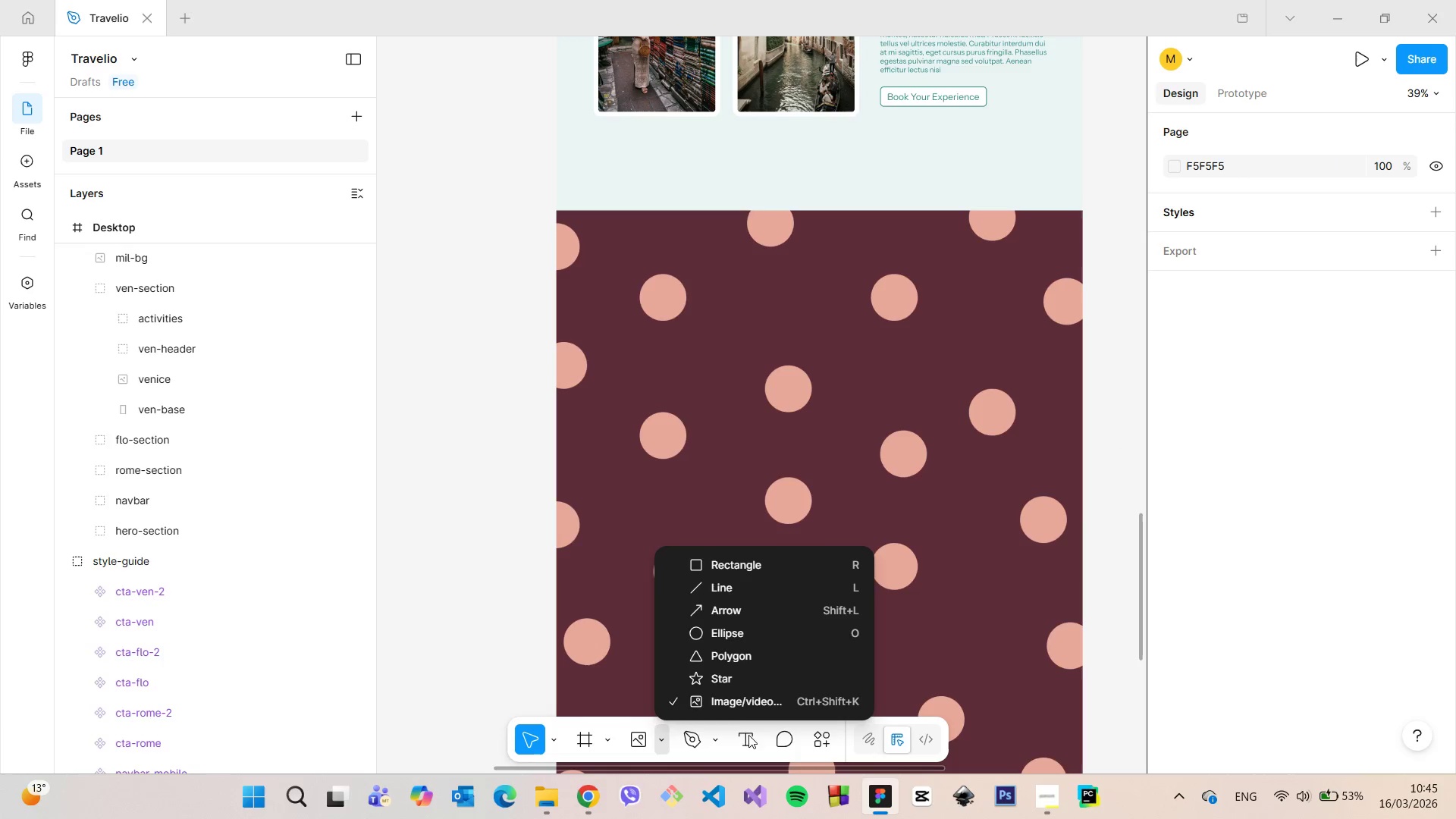 
left_click([719, 567])
 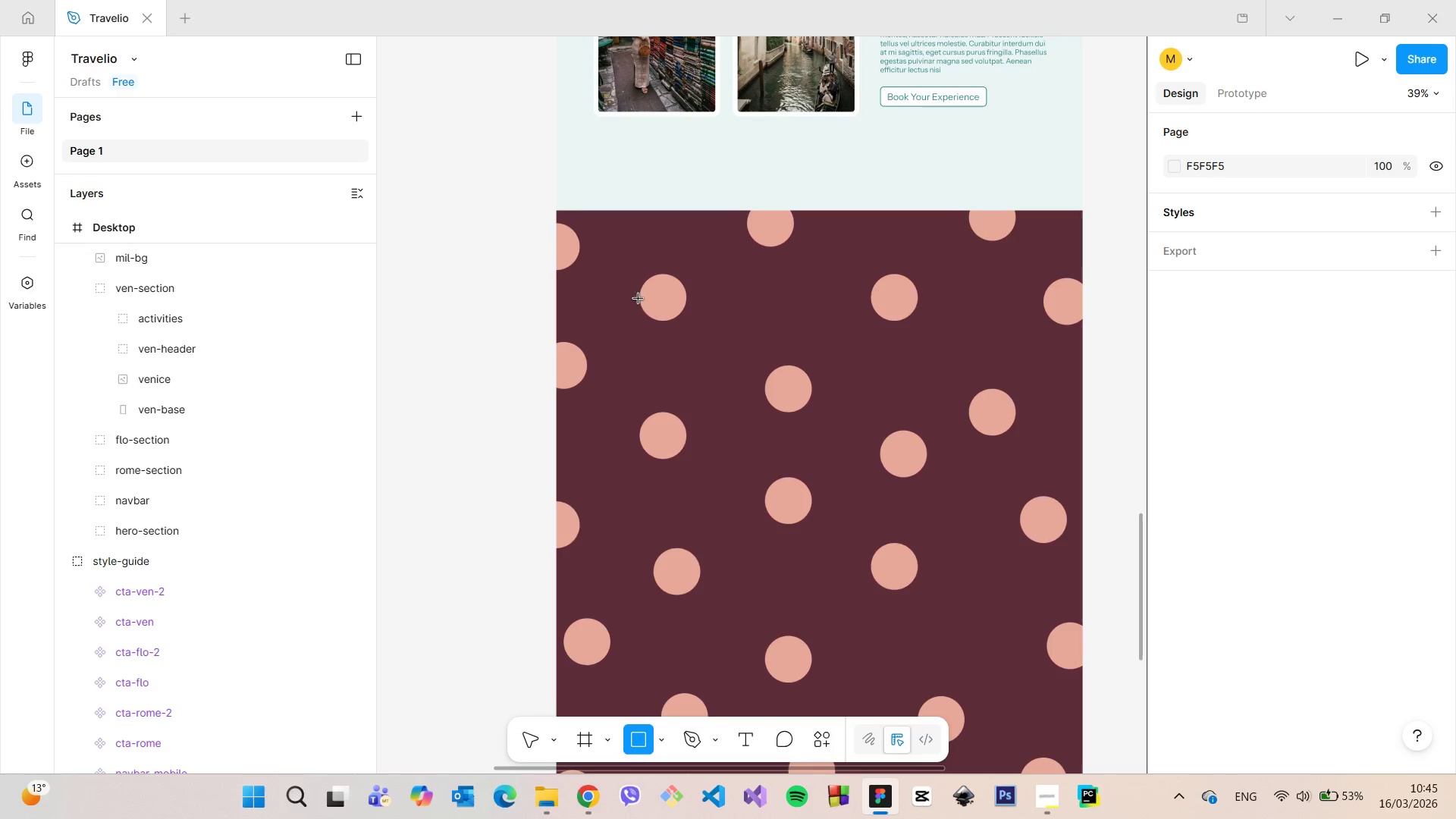 
left_click_drag(start_coordinate=[622, 288], to_coordinate=[830, 474])
 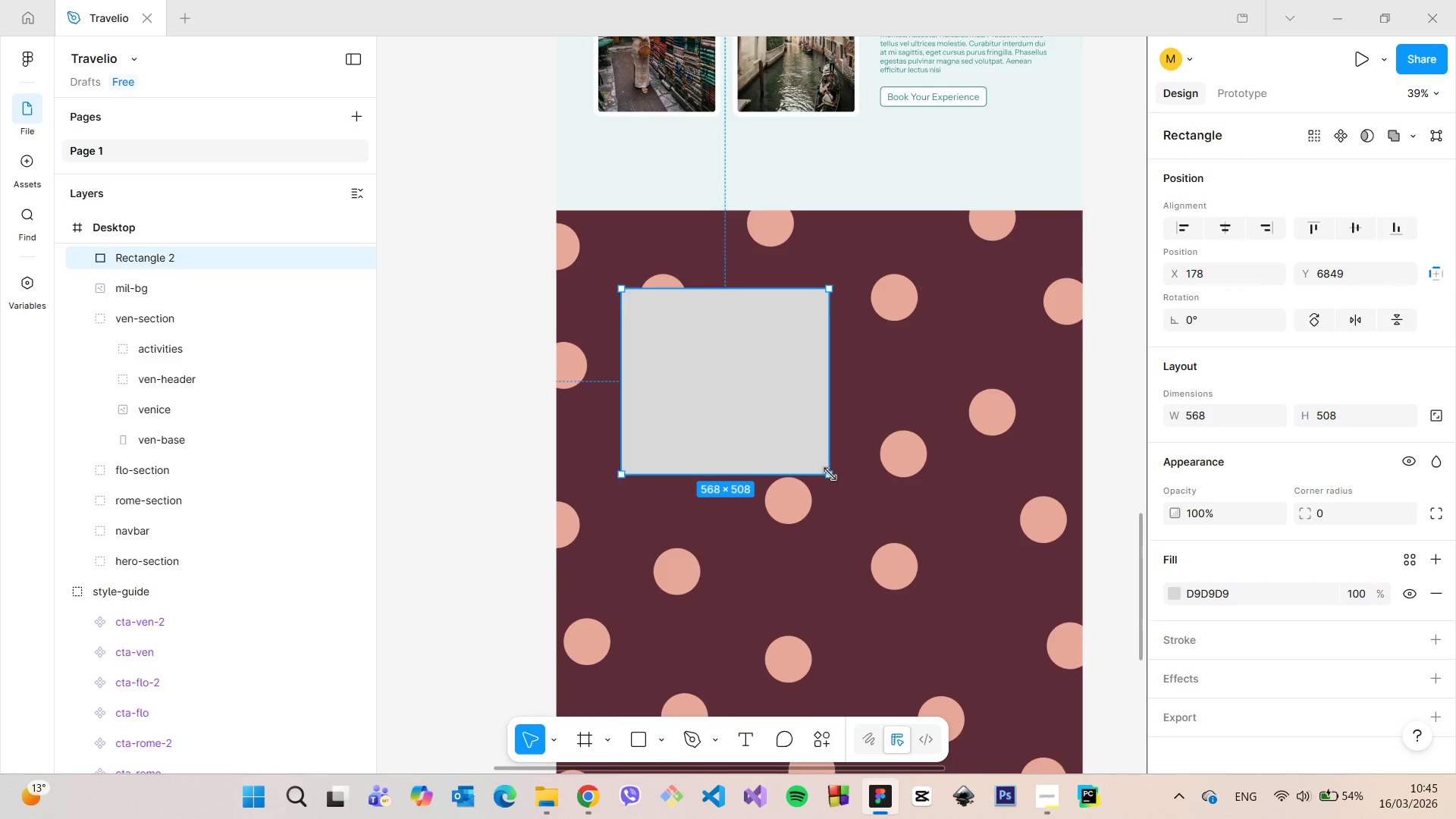 
scroll: coordinate [832, 479], scroll_direction: down, amount: 16.0
 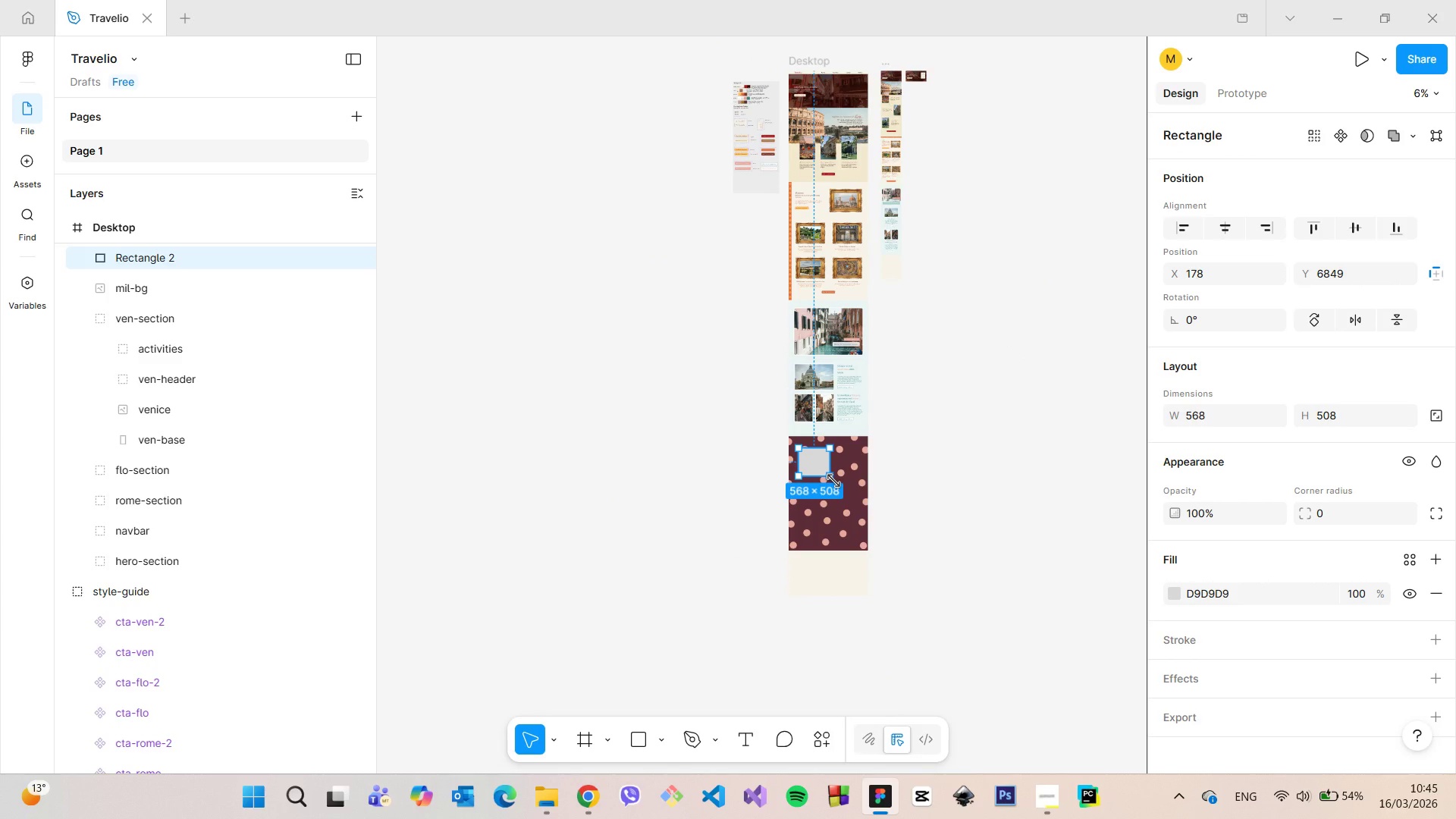 
scroll: coordinate [835, 483], scroll_direction: up, amount: 14.0
 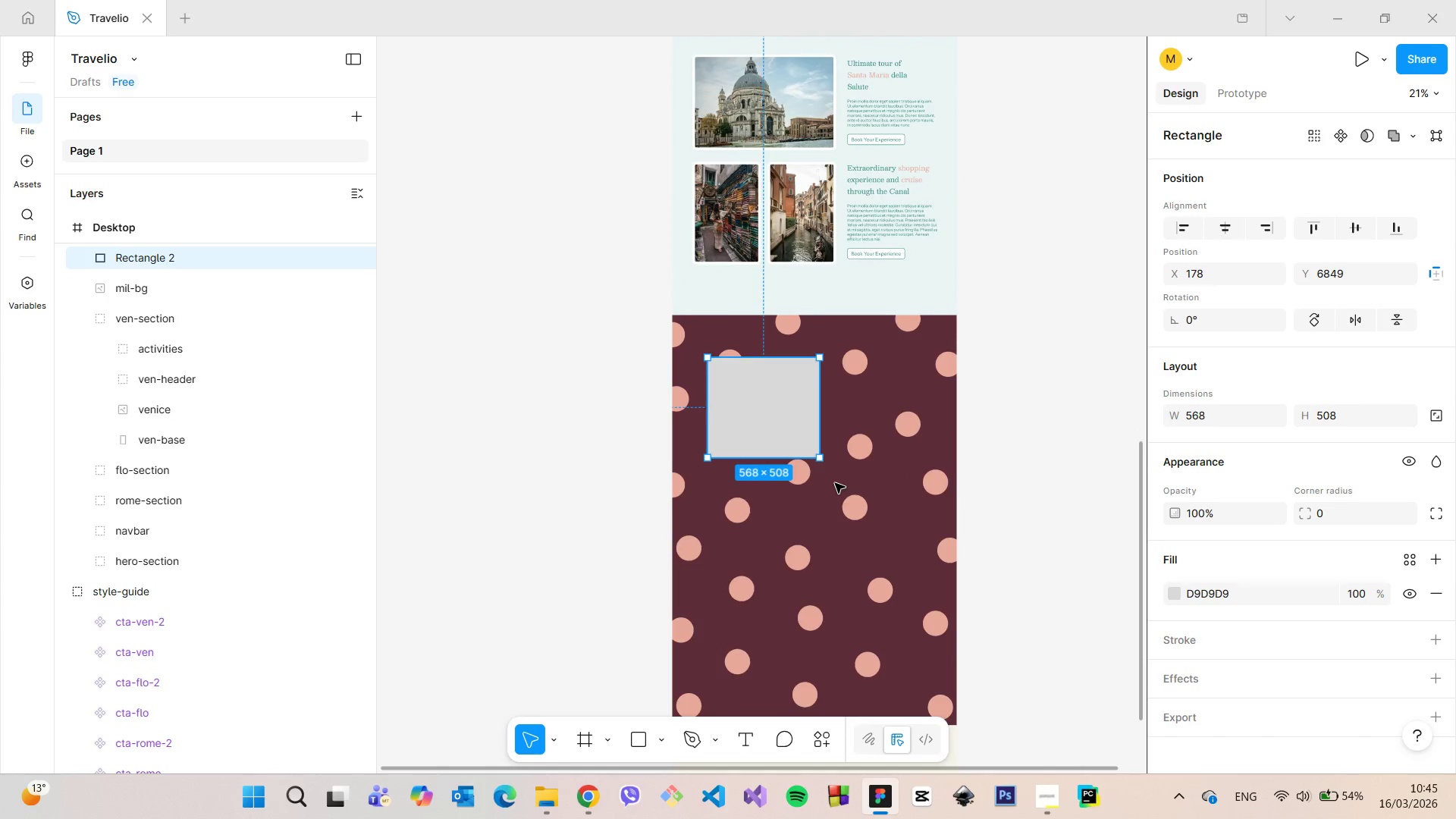 
scroll: coordinate [835, 483], scroll_direction: down, amount: 9.0
 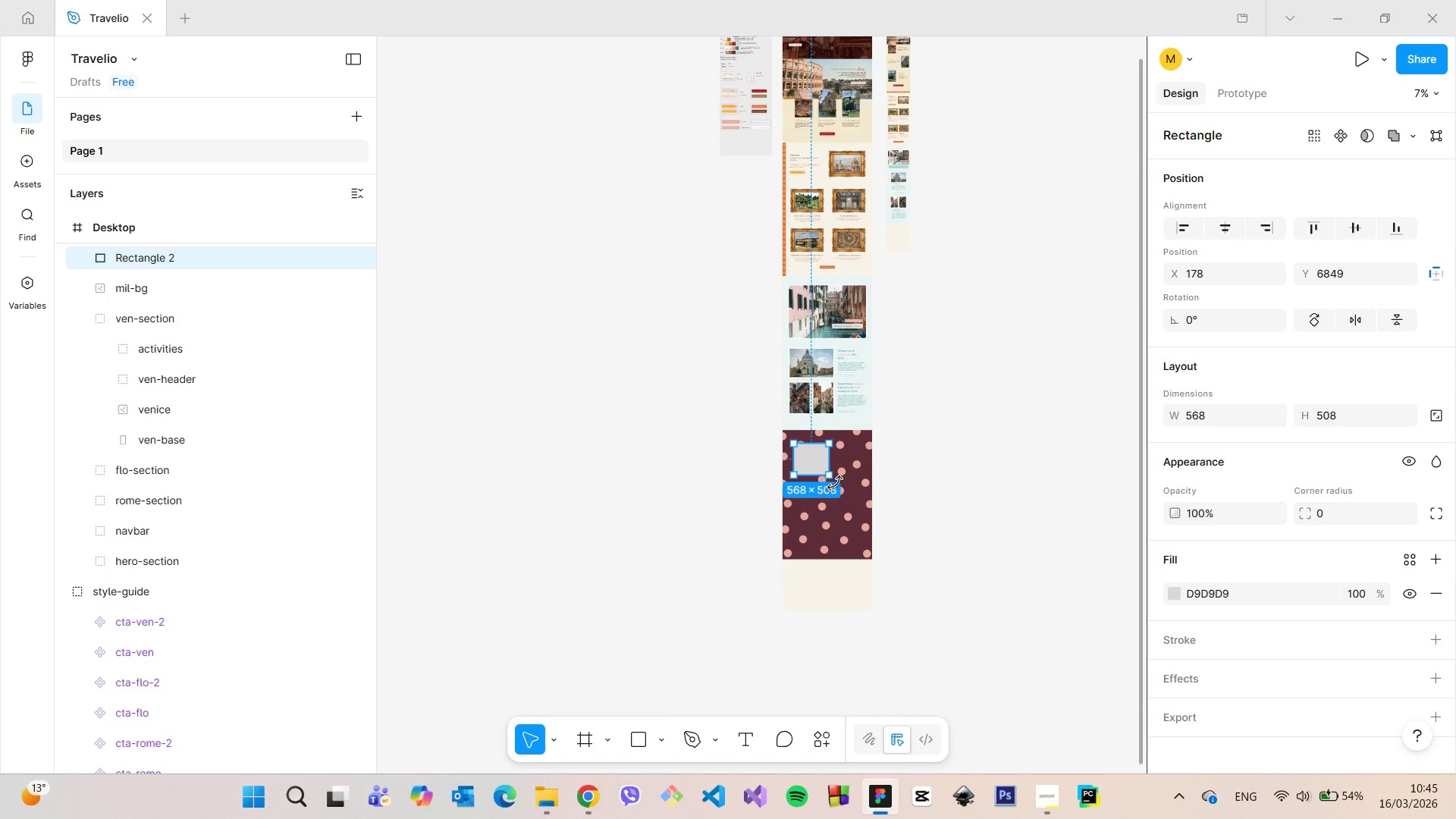 
scroll: coordinate [836, 488], scroll_direction: up, amount: 22.0
 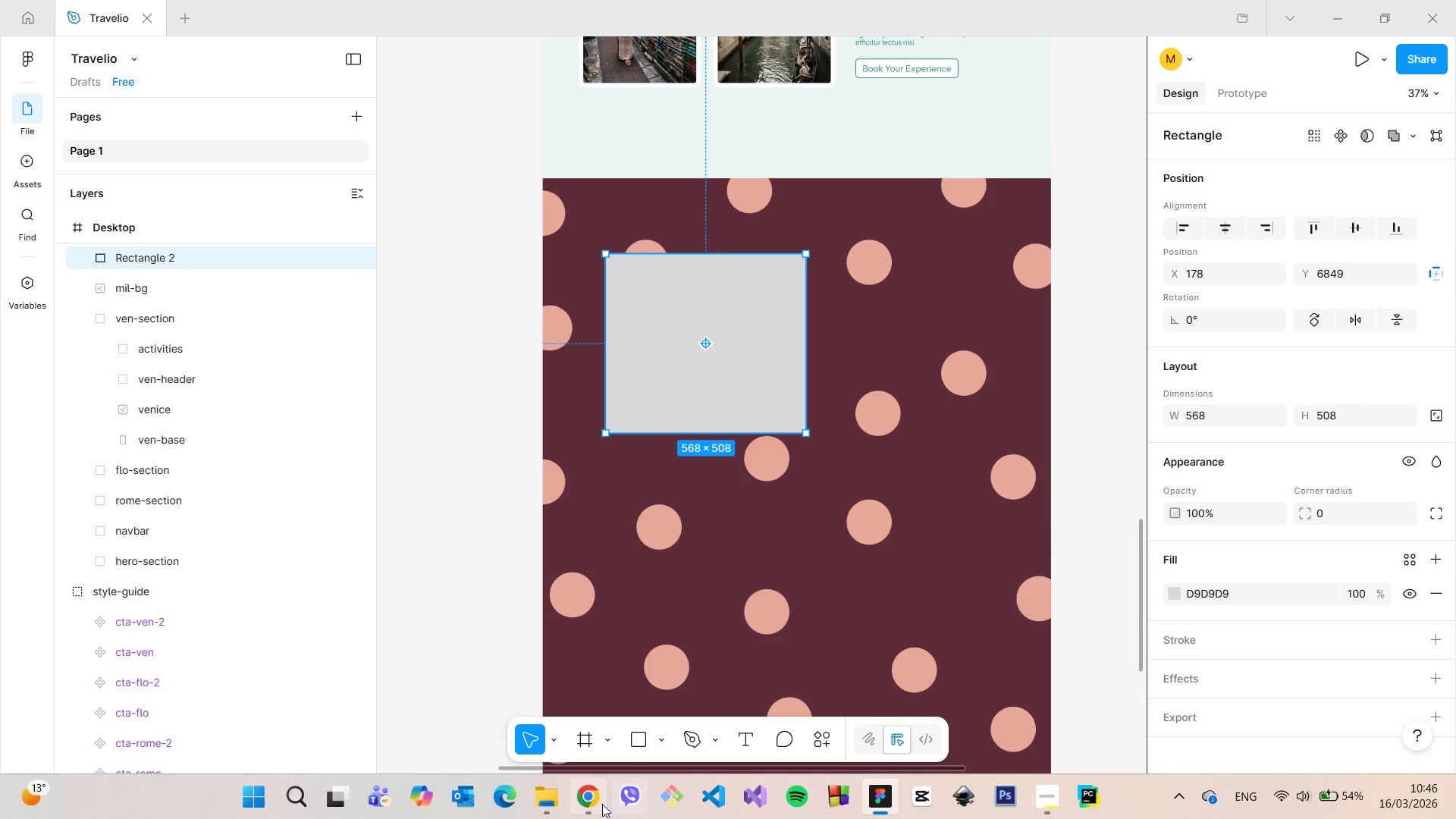 
left_click([598, 803])
 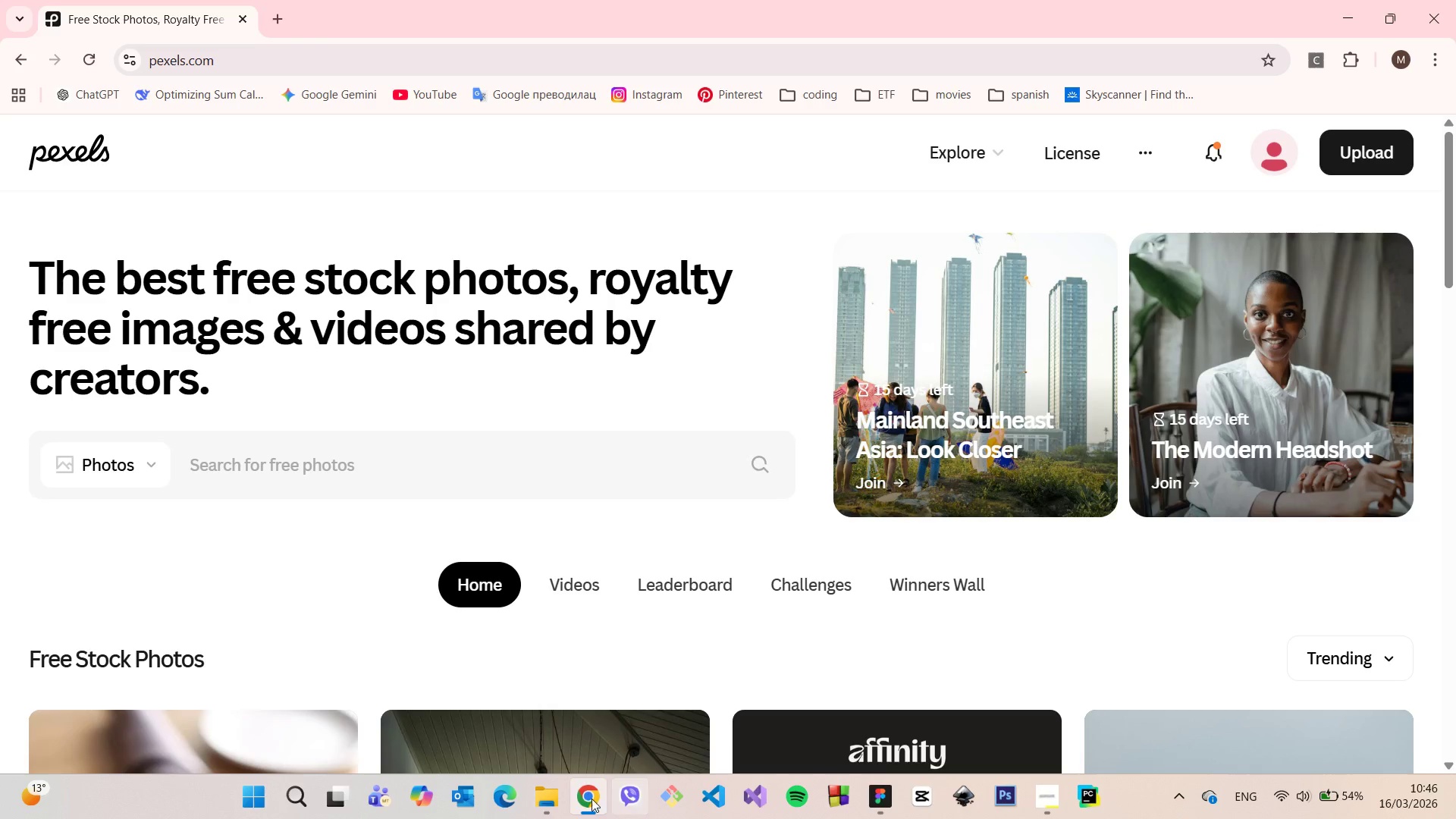 
left_click([560, 788])
 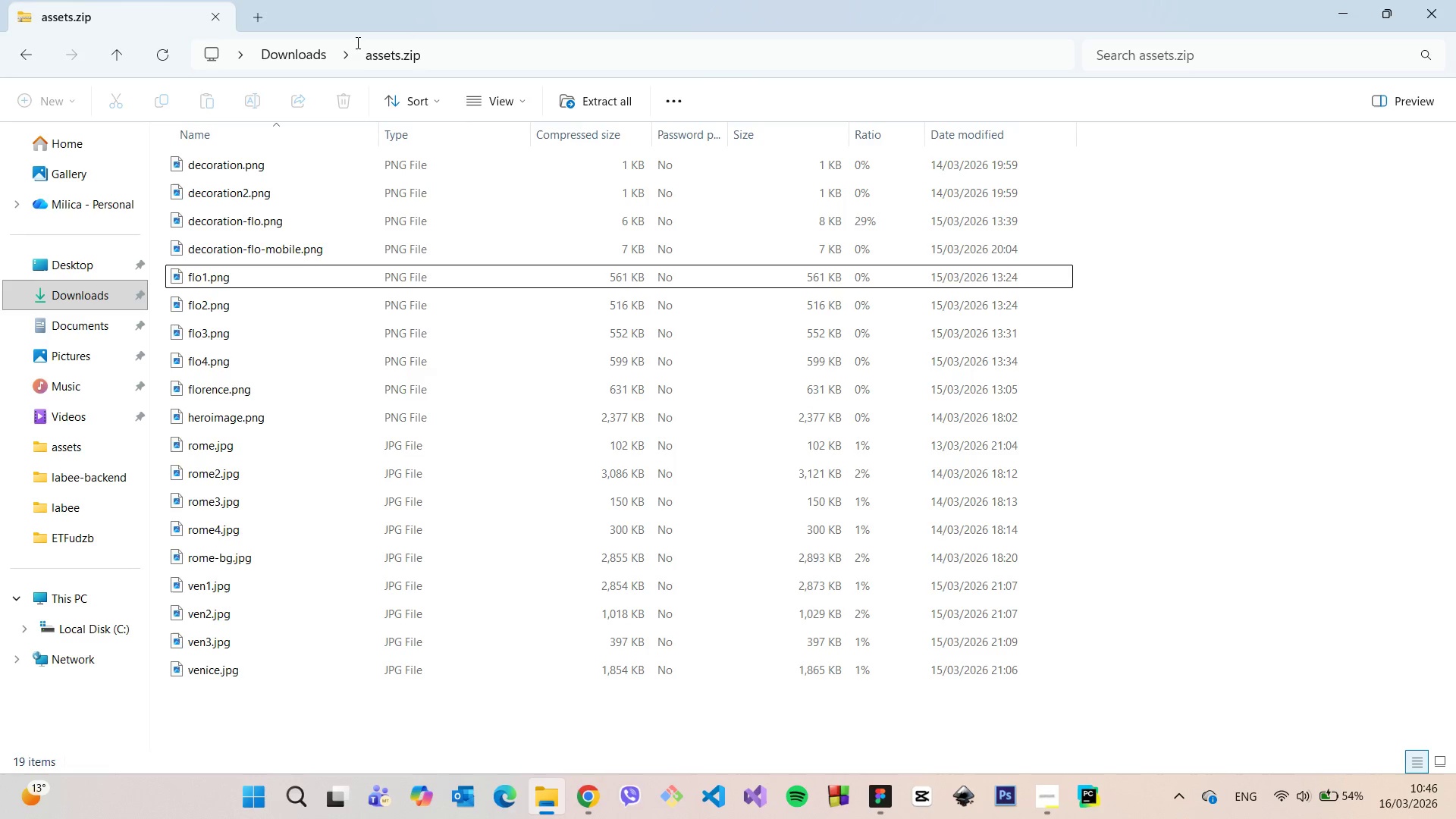 
left_click([320, 49])
 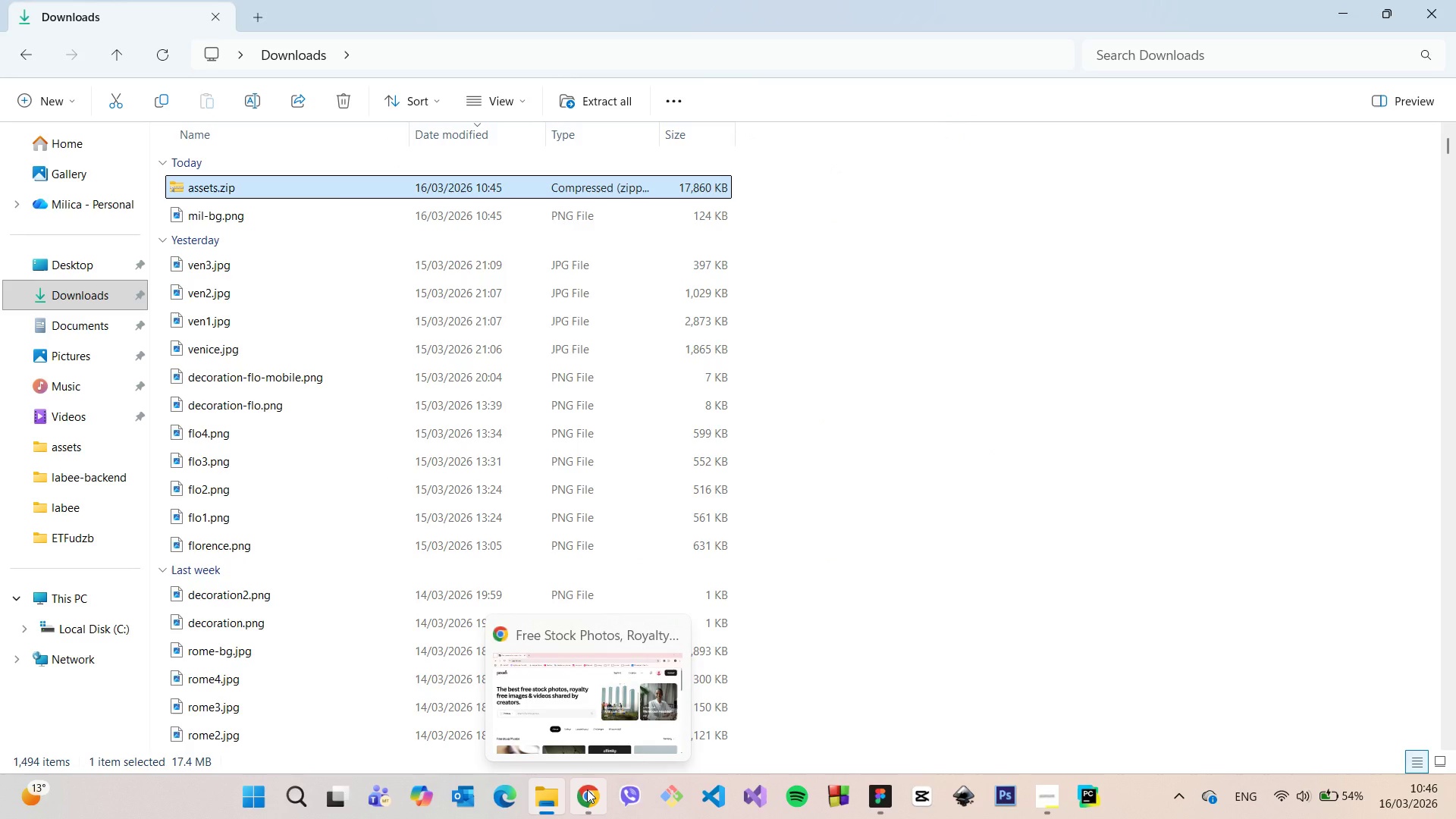 
left_click([587, 789])
 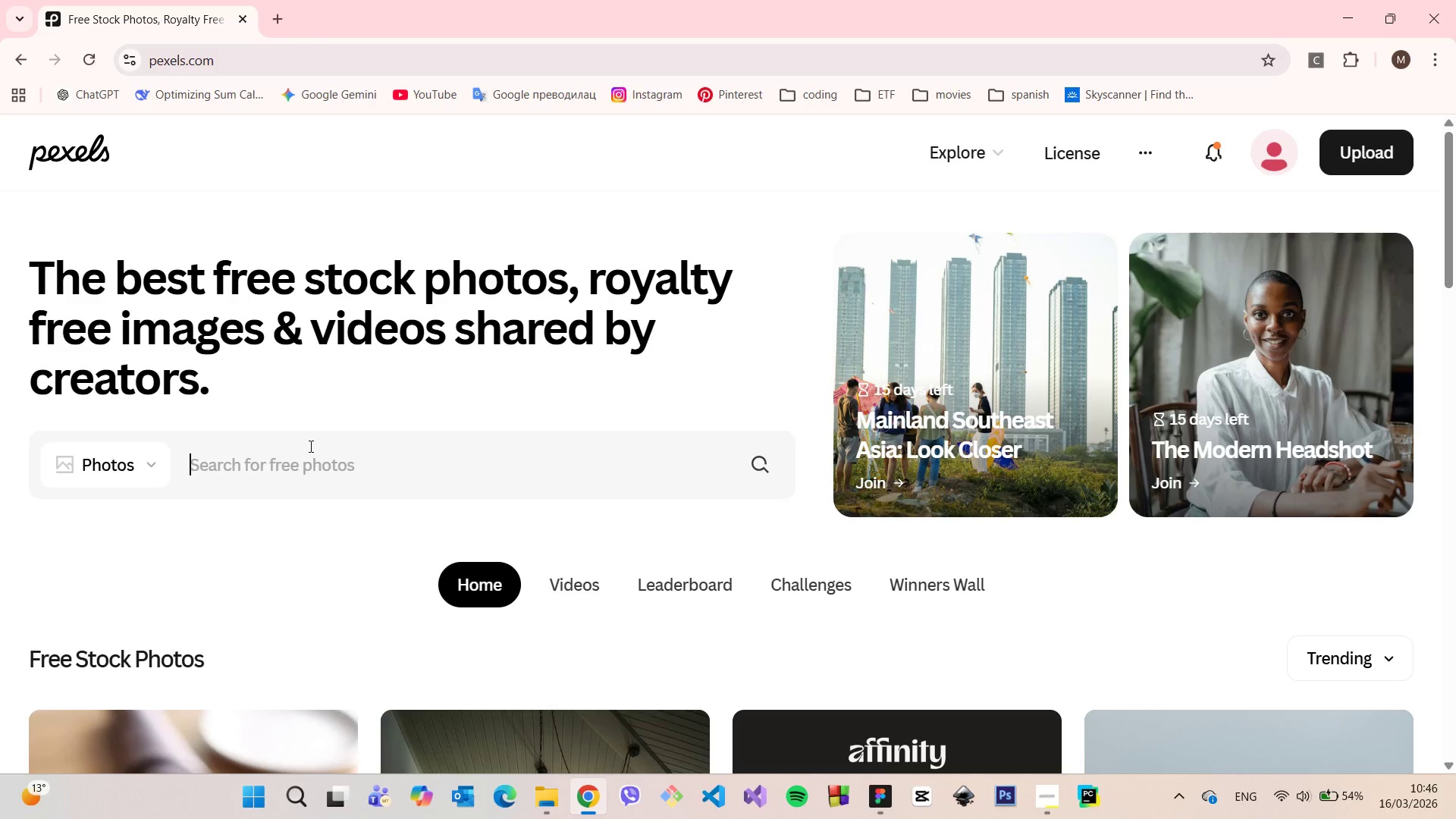 
type(milano)
 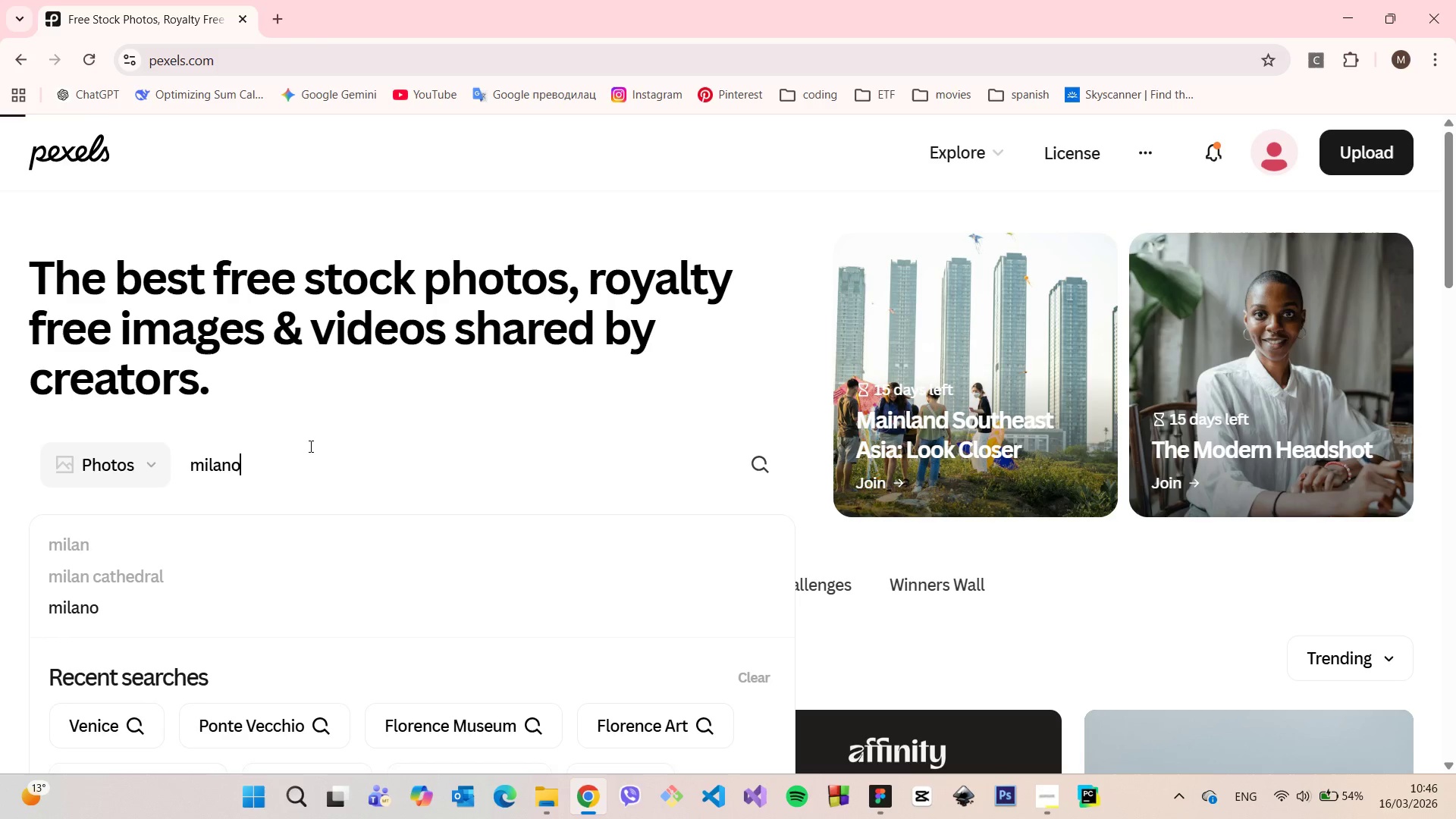 
key(Enter)
 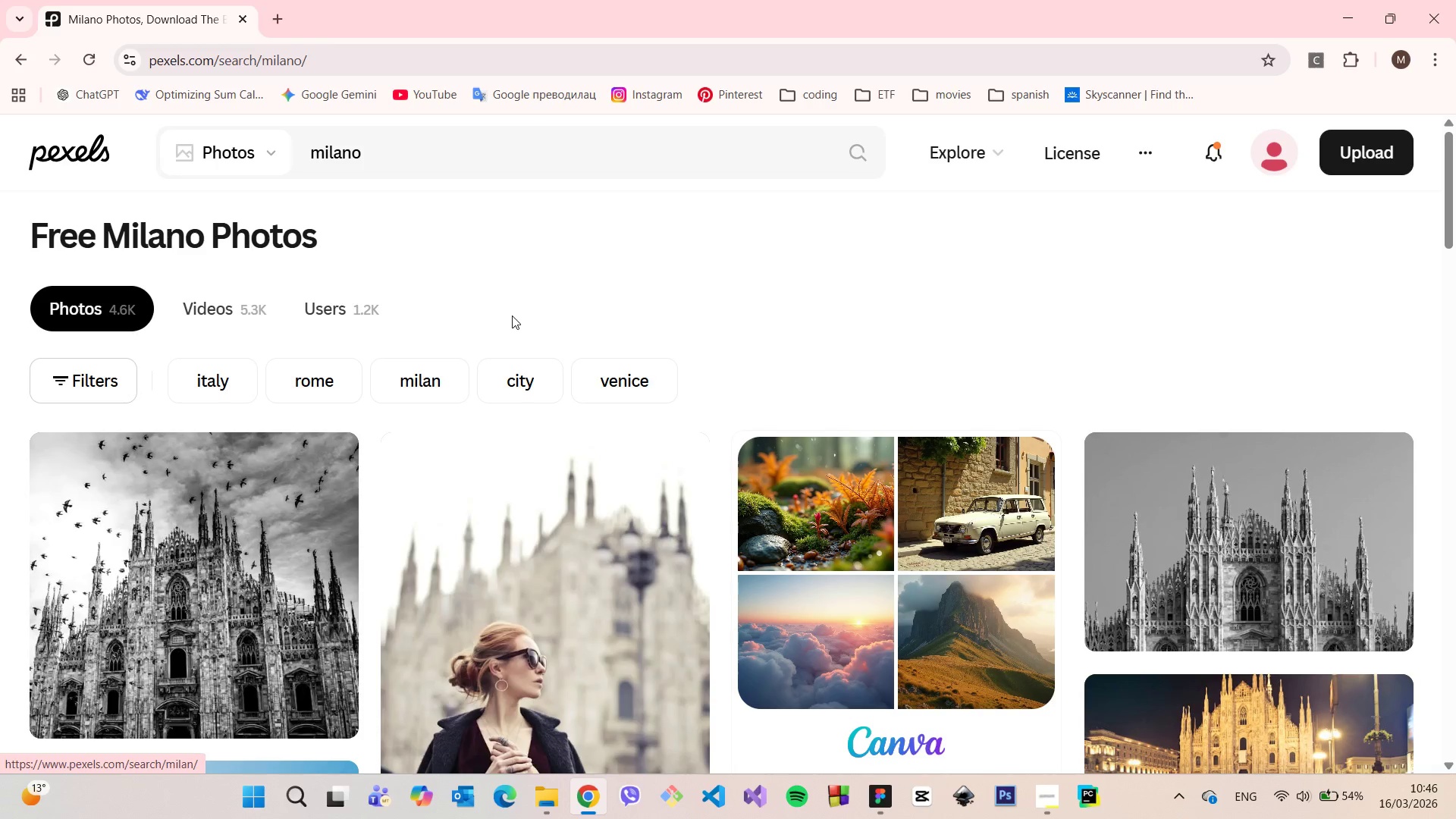 
scroll: coordinate [595, 386], scroll_direction: down, amount: 11.0
 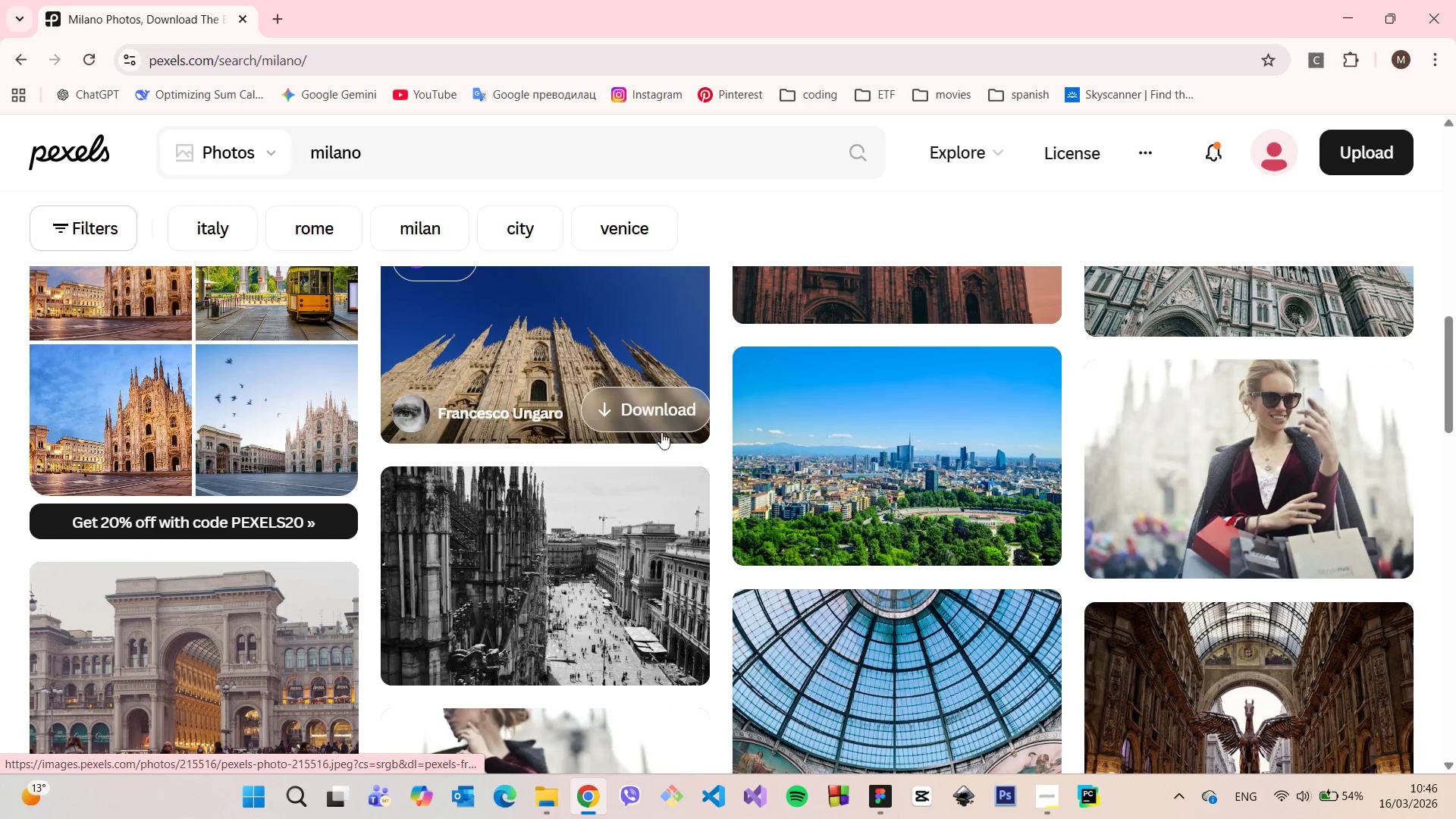 
left_click([873, 434])
 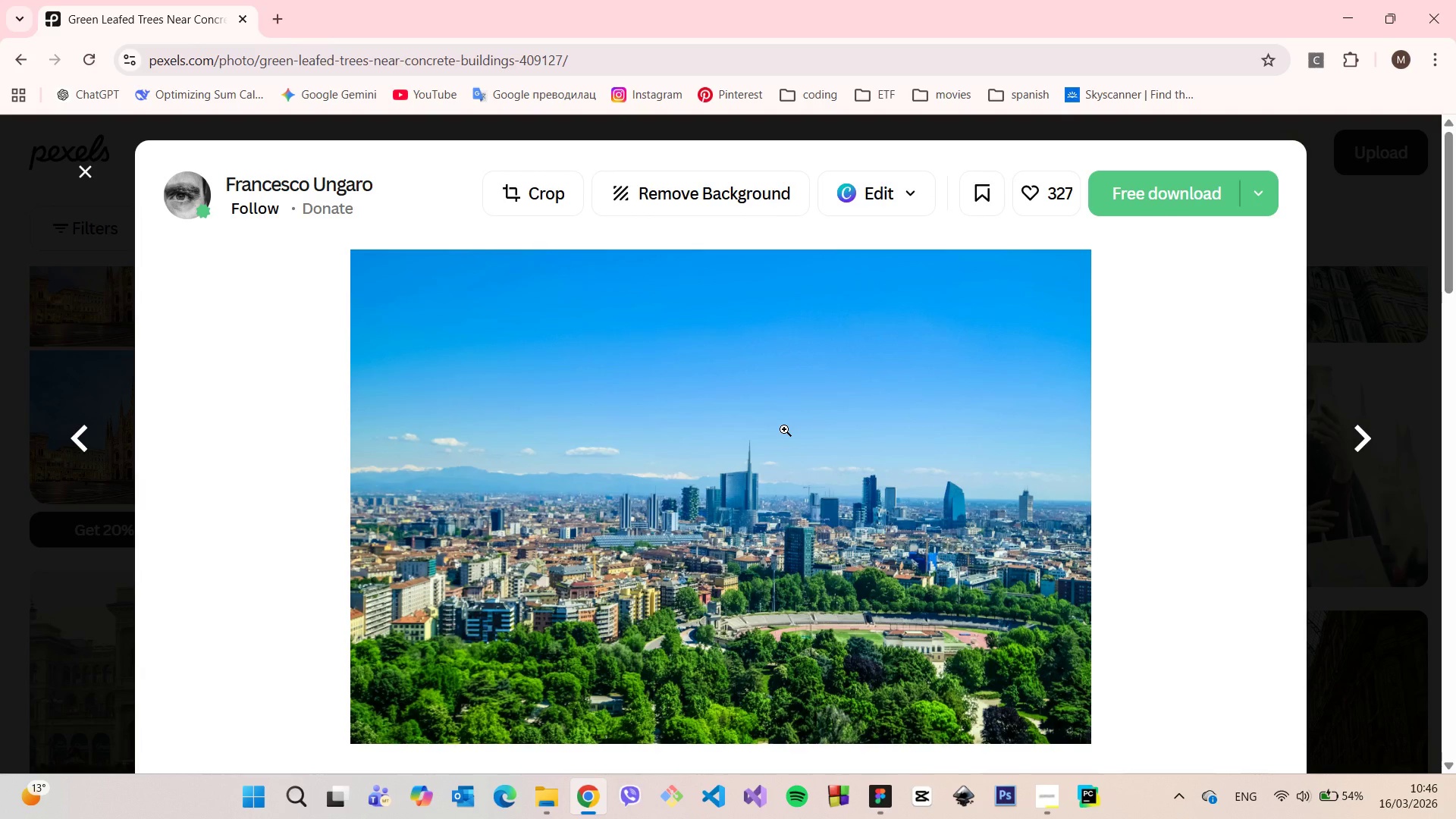 
scroll: coordinate [795, 410], scroll_direction: down, amount: 3.0
 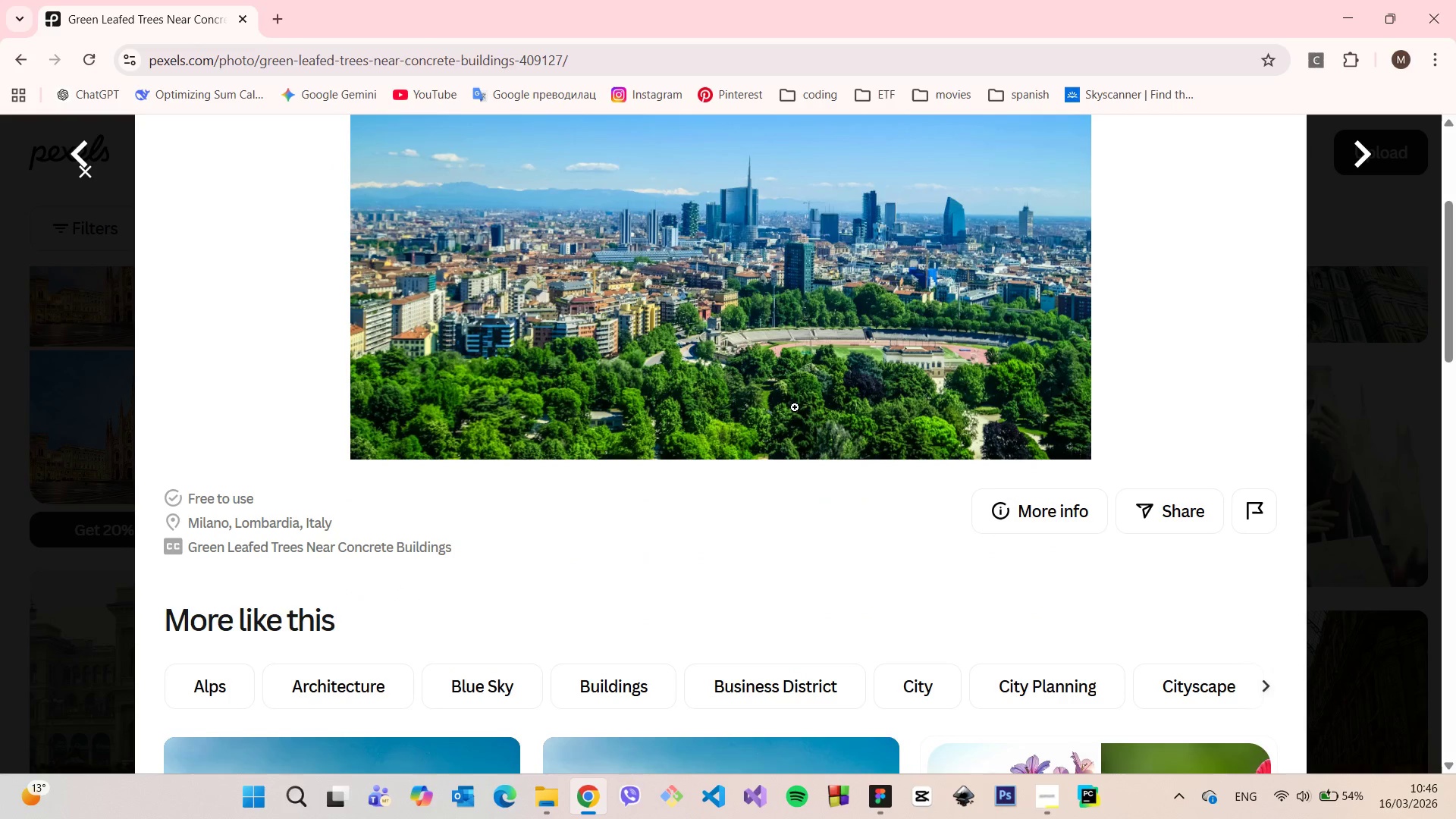 
scroll: coordinate [795, 406], scroll_direction: up, amount: 3.0
 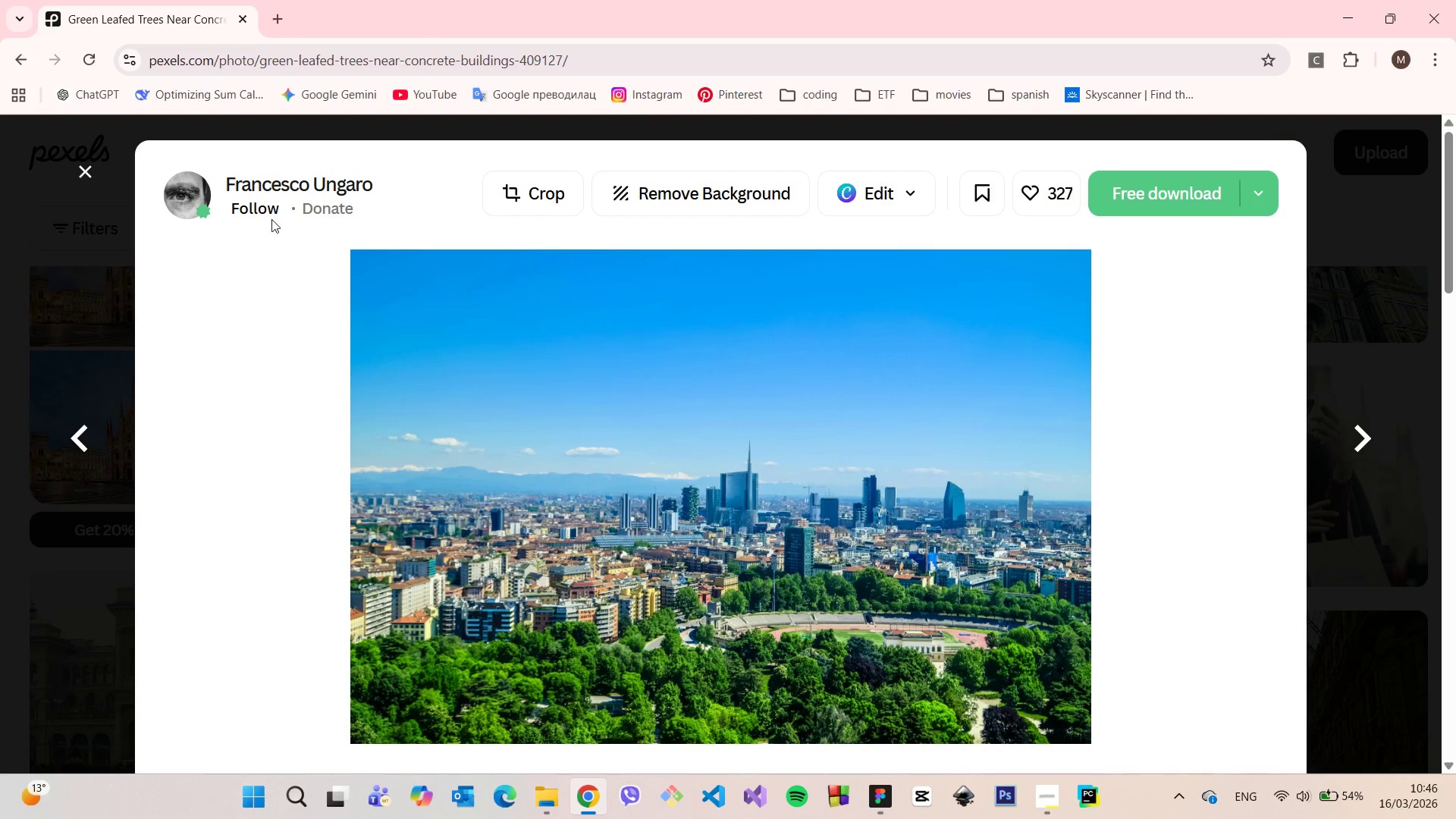 
left_click([88, 177])
 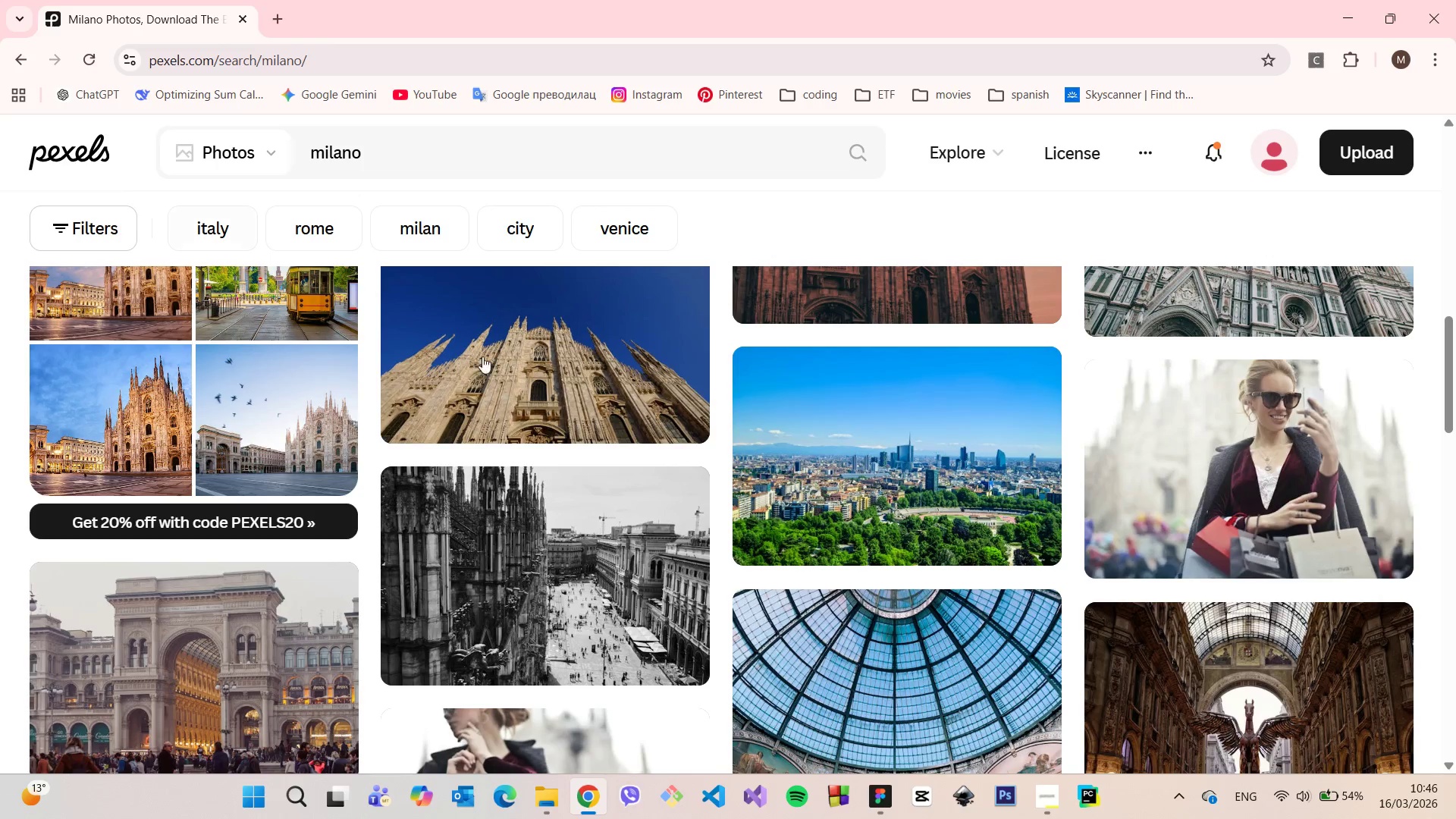 
scroll: coordinate [710, 371], scroll_direction: down, amount: 13.0
 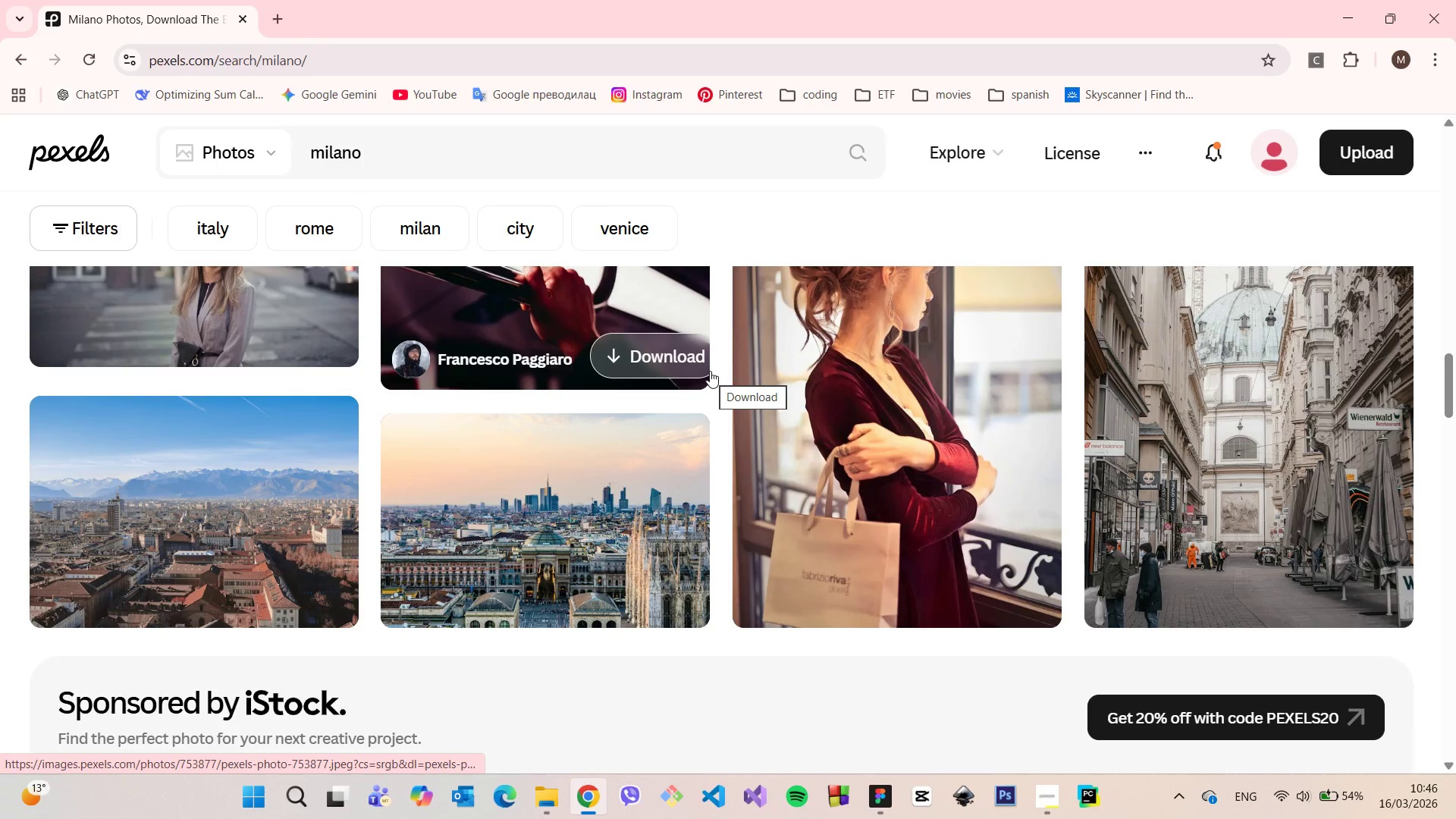 
scroll: coordinate [719, 371], scroll_direction: down, amount: 6.0
 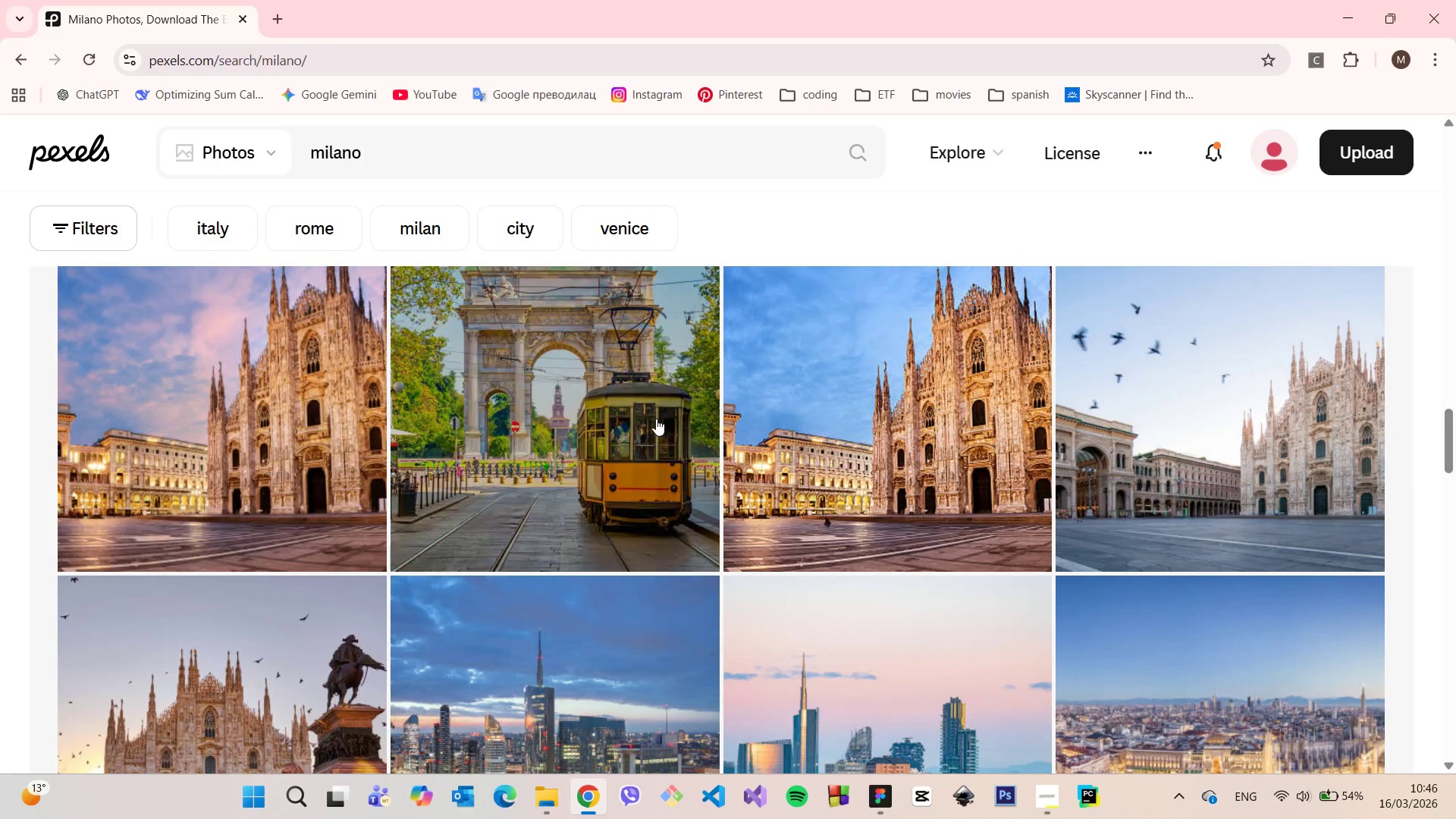 
scroll: coordinate [656, 419], scroll_direction: up, amount: 2.0
 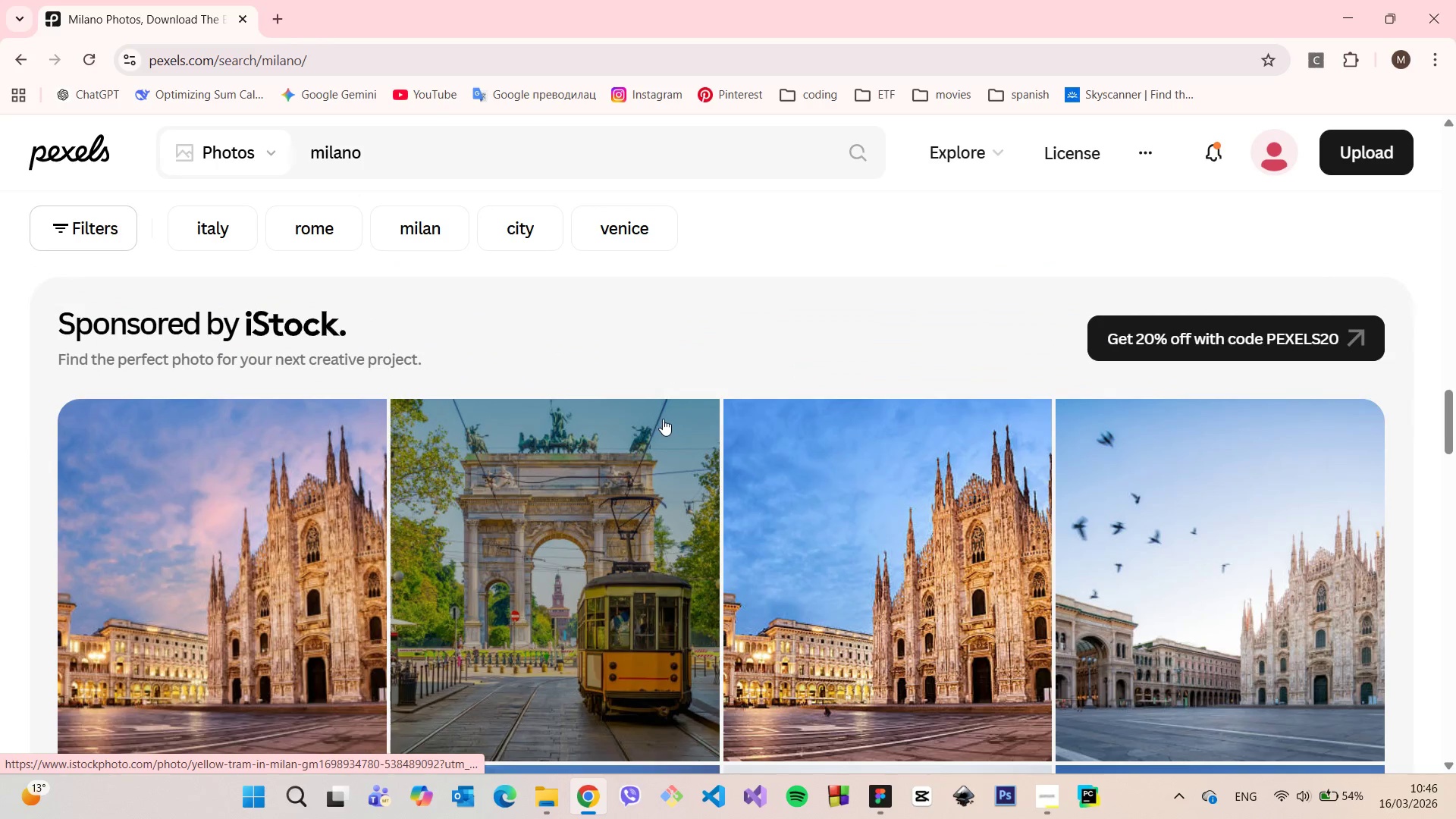 
scroll: coordinate [677, 416], scroll_direction: down, amount: 12.0
 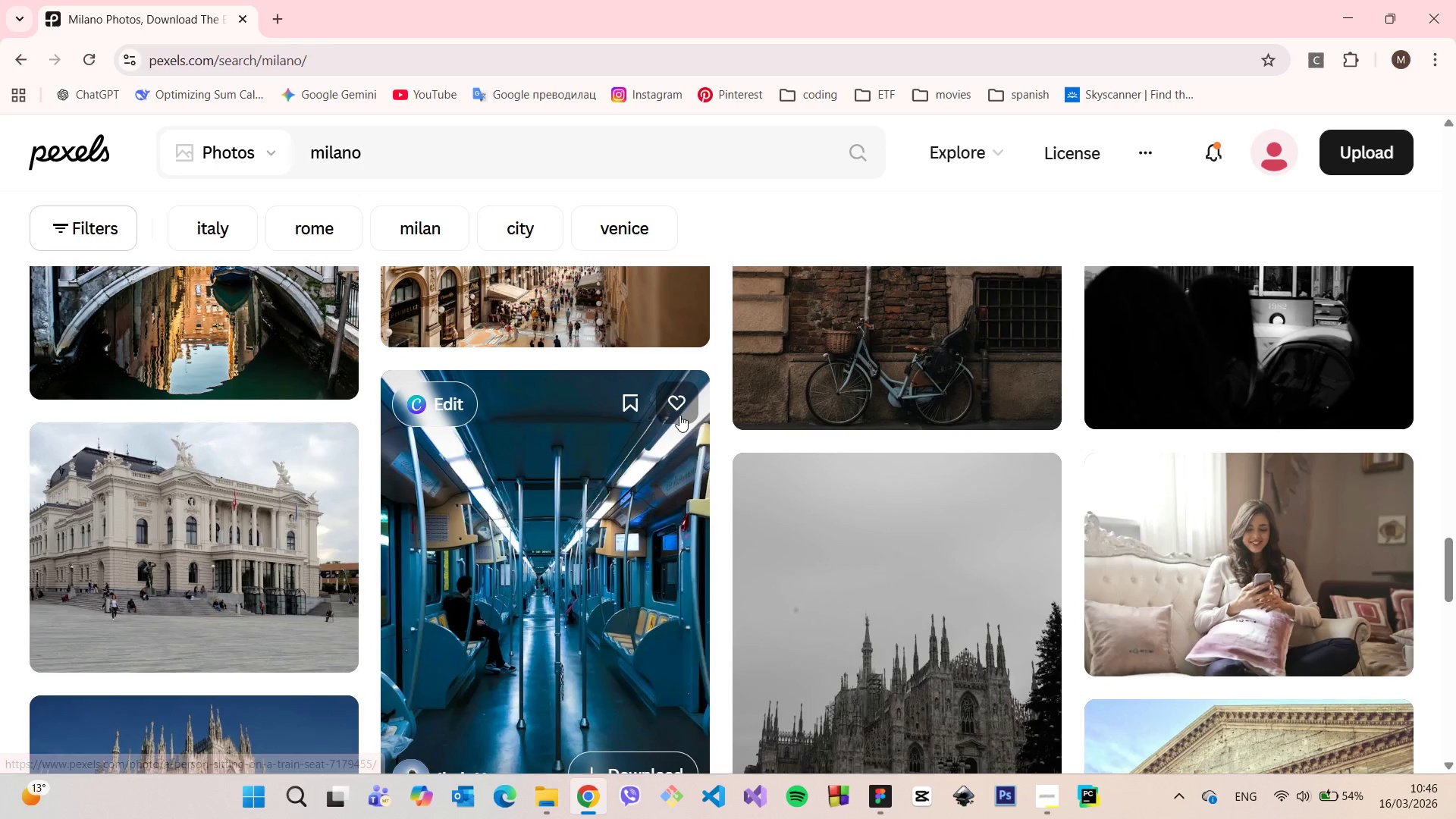 
scroll: coordinate [682, 414], scroll_direction: up, amount: 8.0
 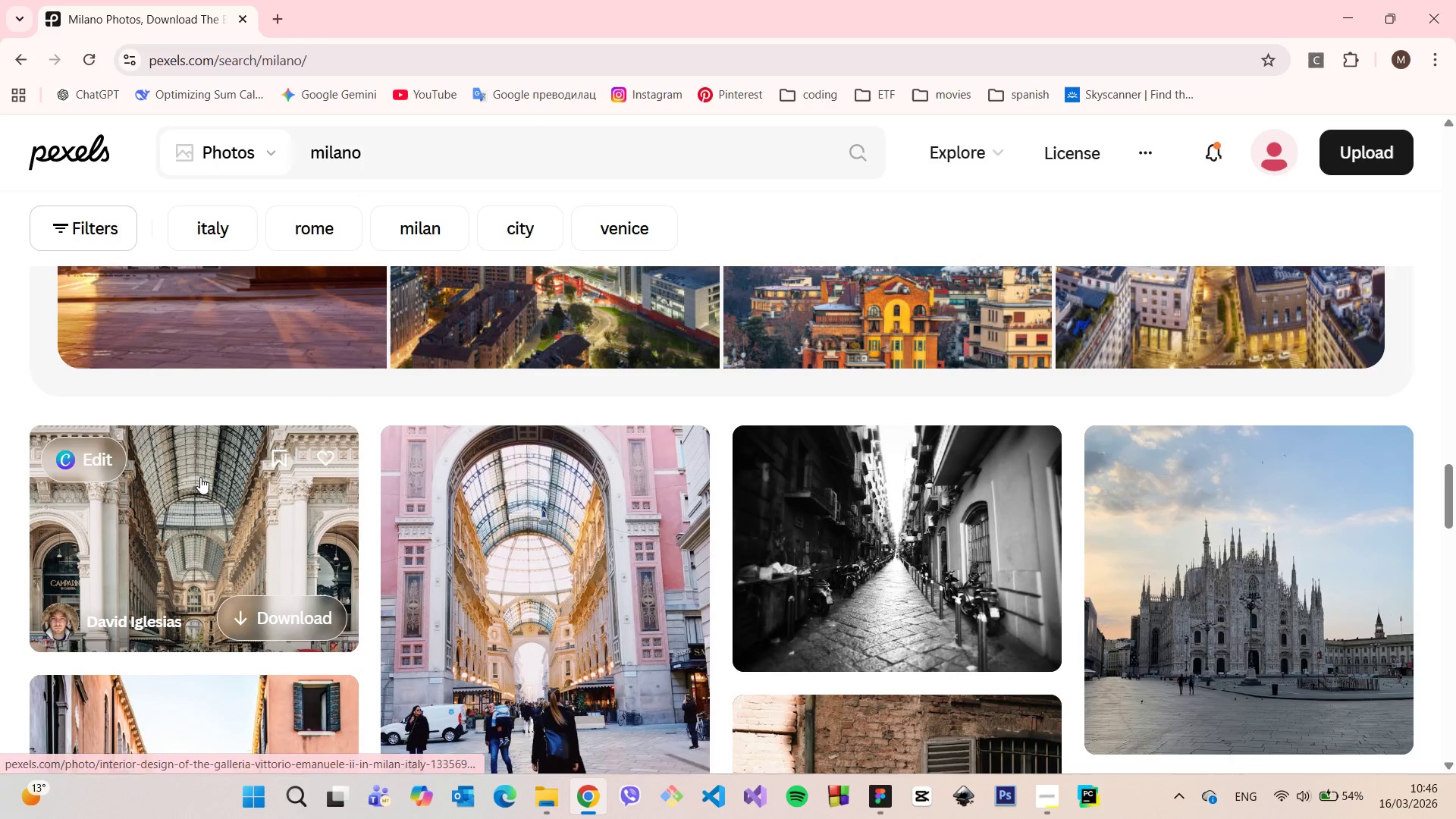 
left_click([200, 477])
 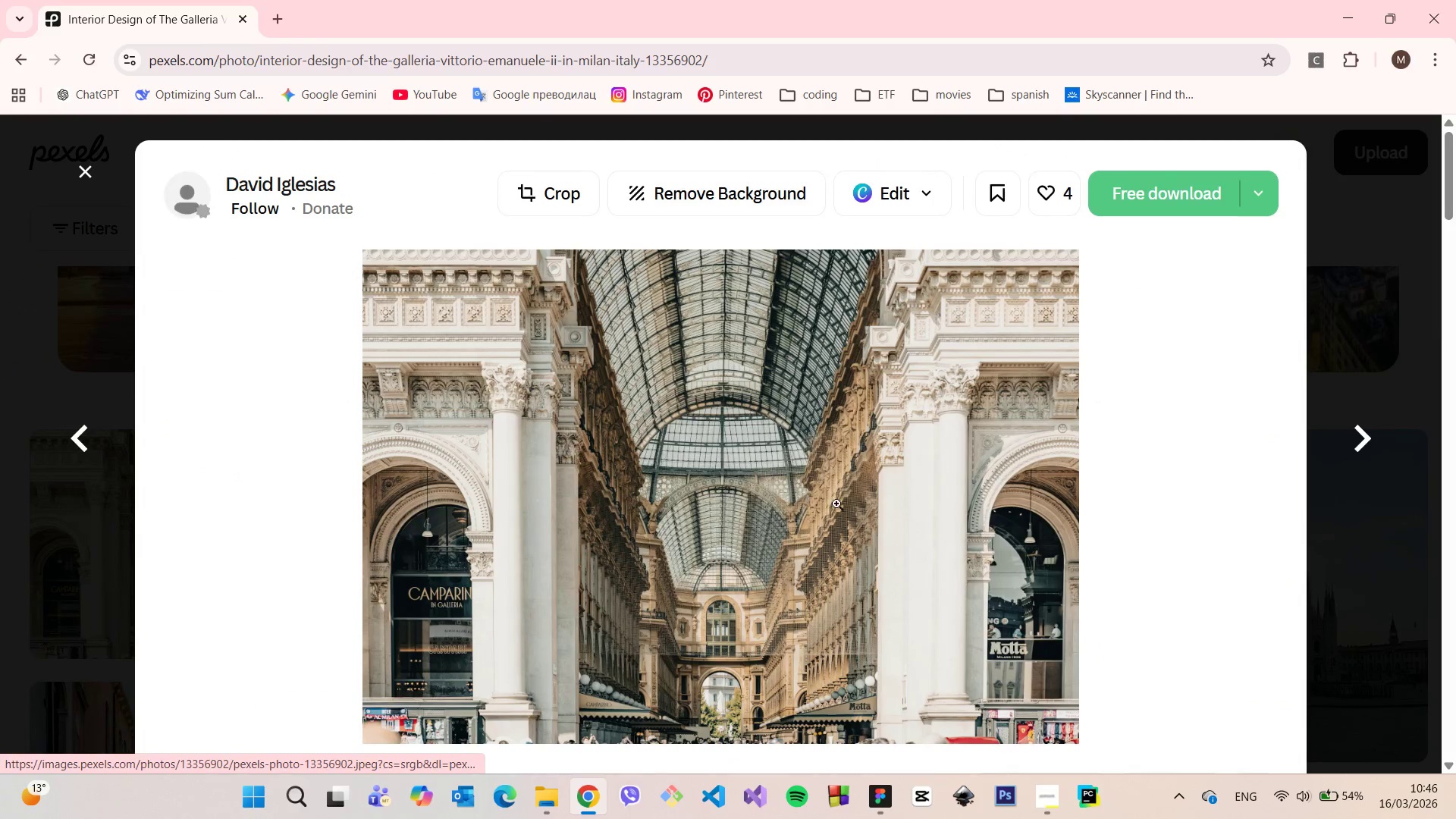 
scroll: coordinate [1013, 431], scroll_direction: down, amount: 15.0
 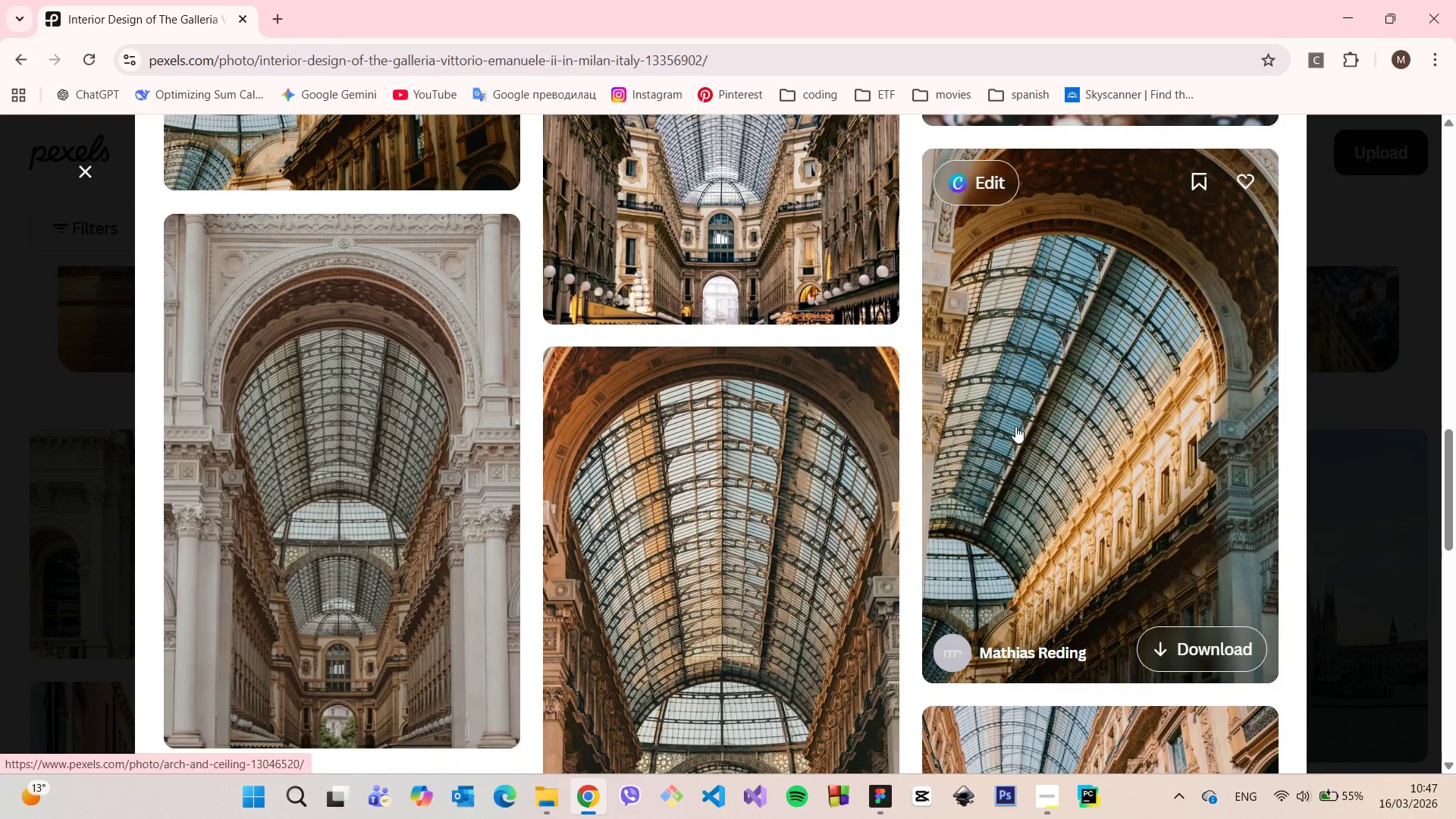 
scroll: coordinate [1377, 391], scroll_direction: down, amount: 11.0
 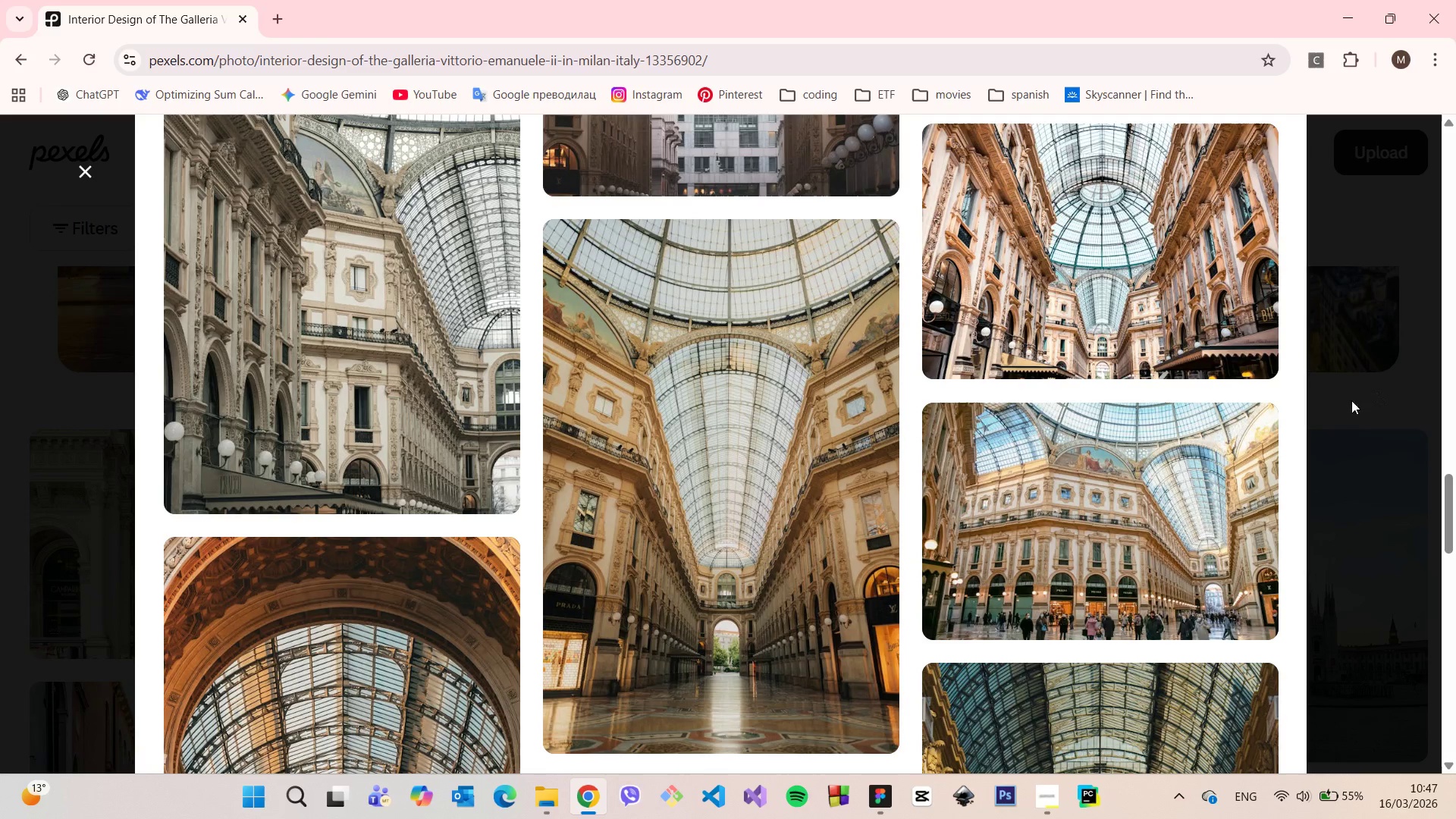 
left_click([667, 416])
 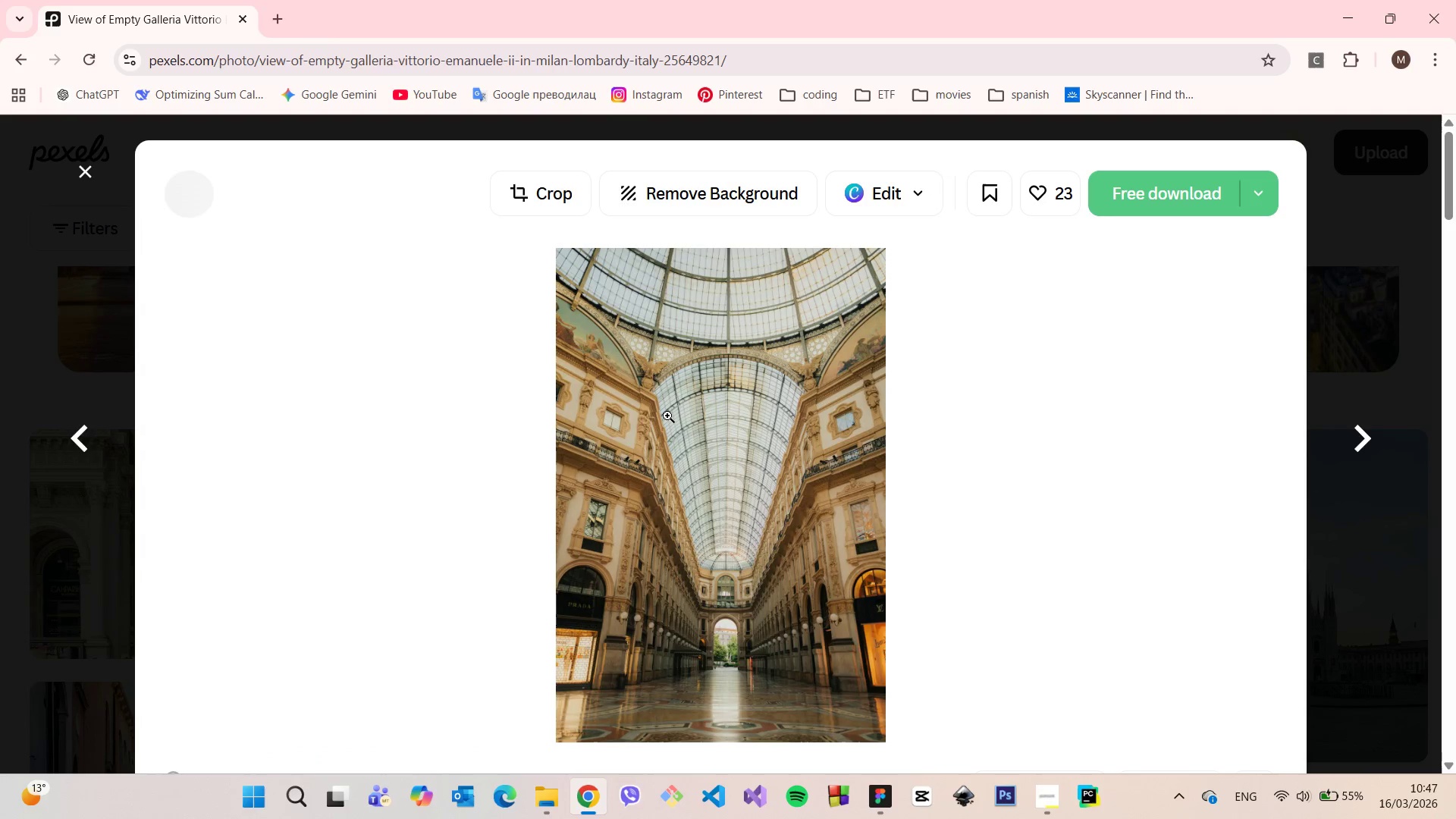 
scroll: coordinate [991, 411], scroll_direction: down, amount: 5.0
 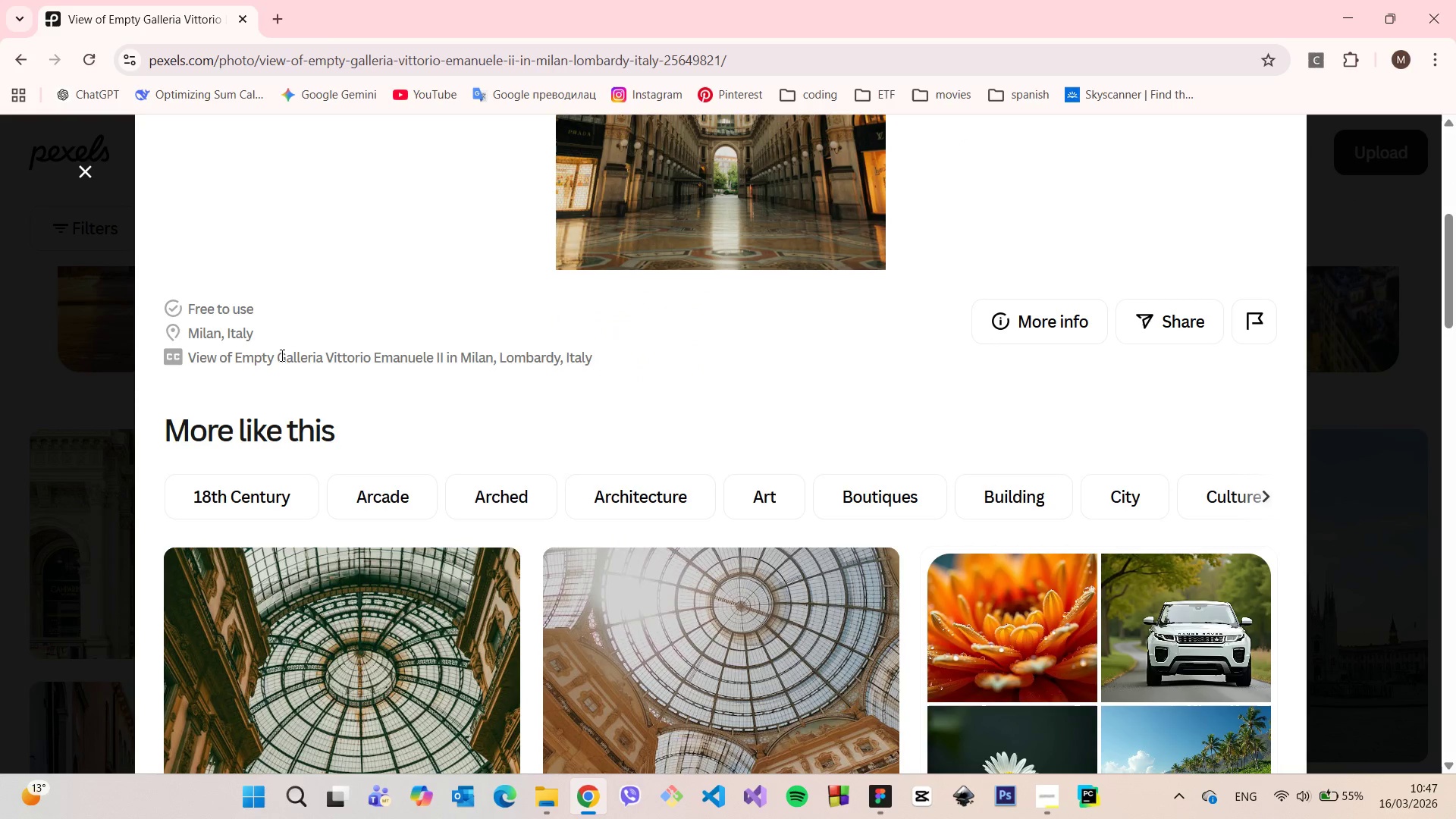 
left_click_drag(start_coordinate=[278, 356], to_coordinate=[444, 350])
 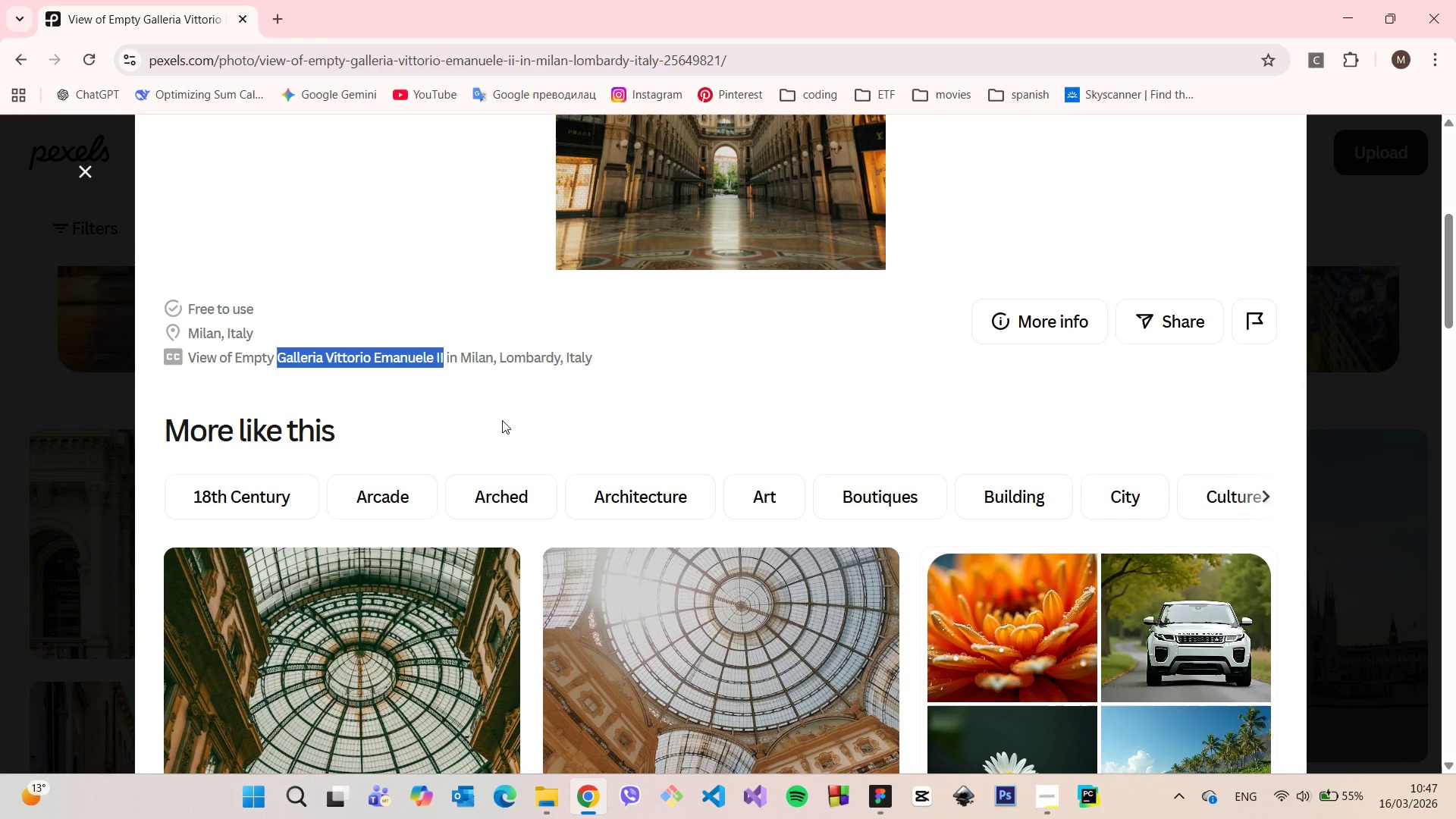 
key(Control+C)
 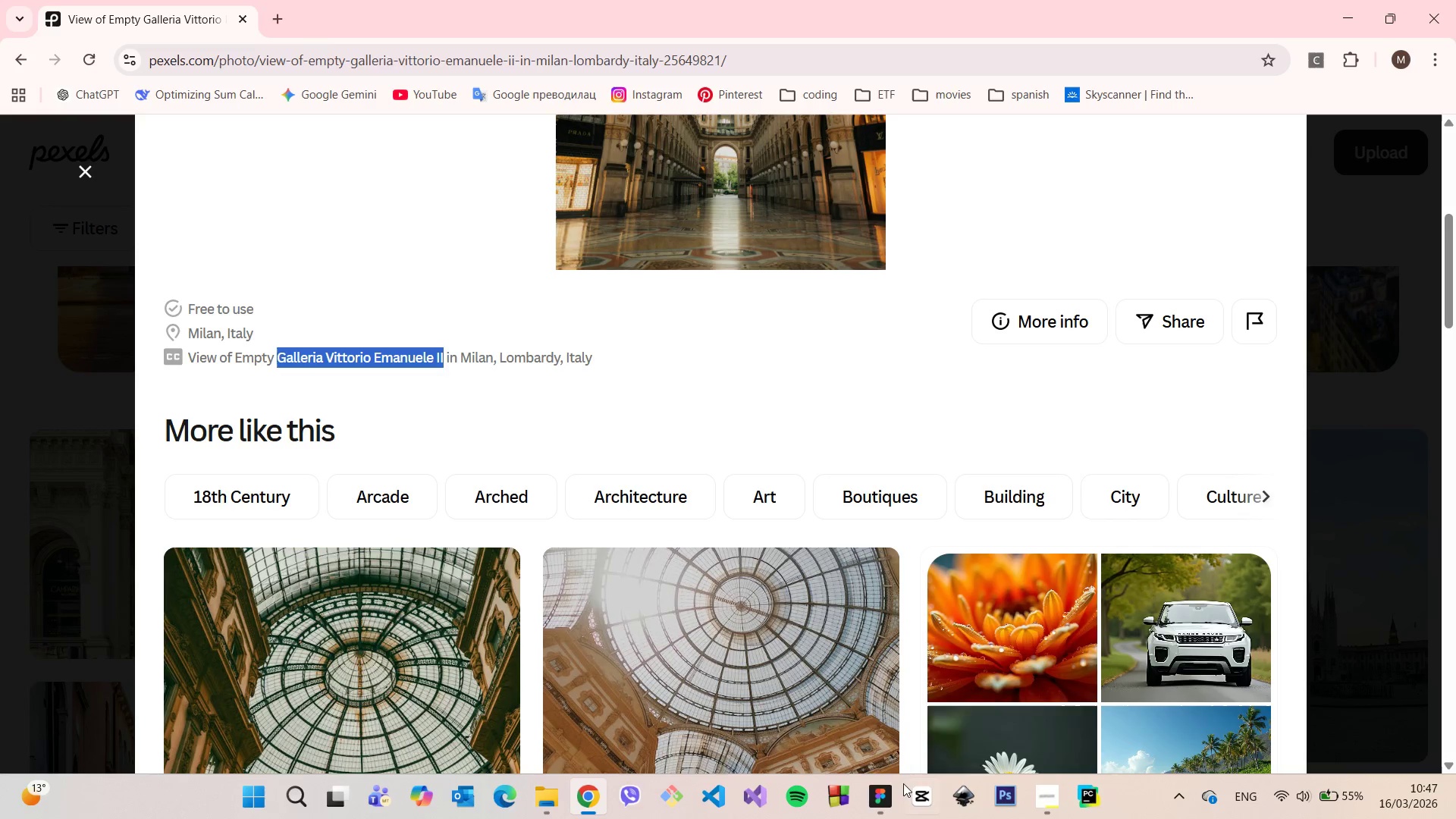 
left_click([891, 795])
 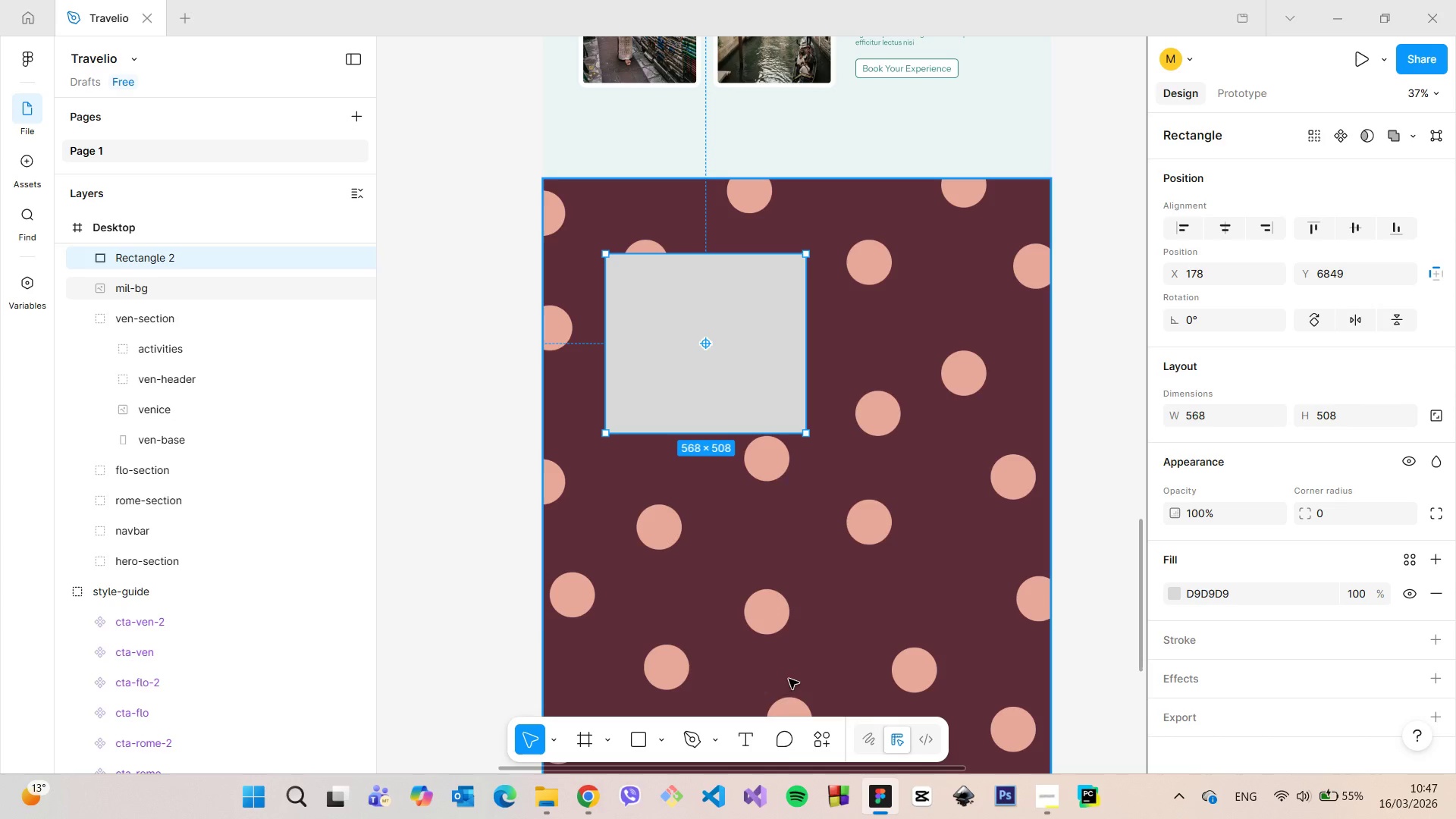 
left_click([751, 733])
 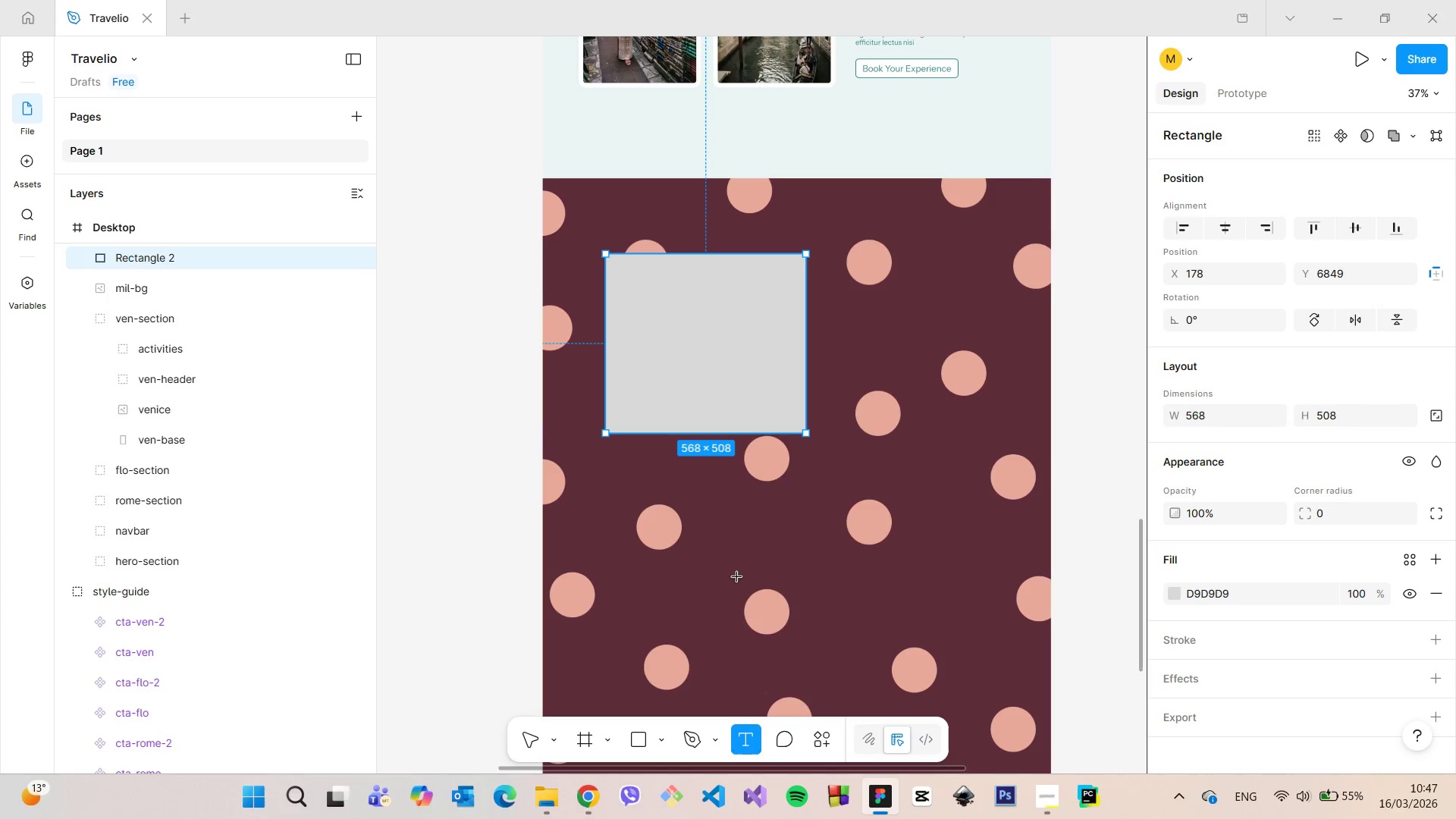 
left_click([737, 576])
 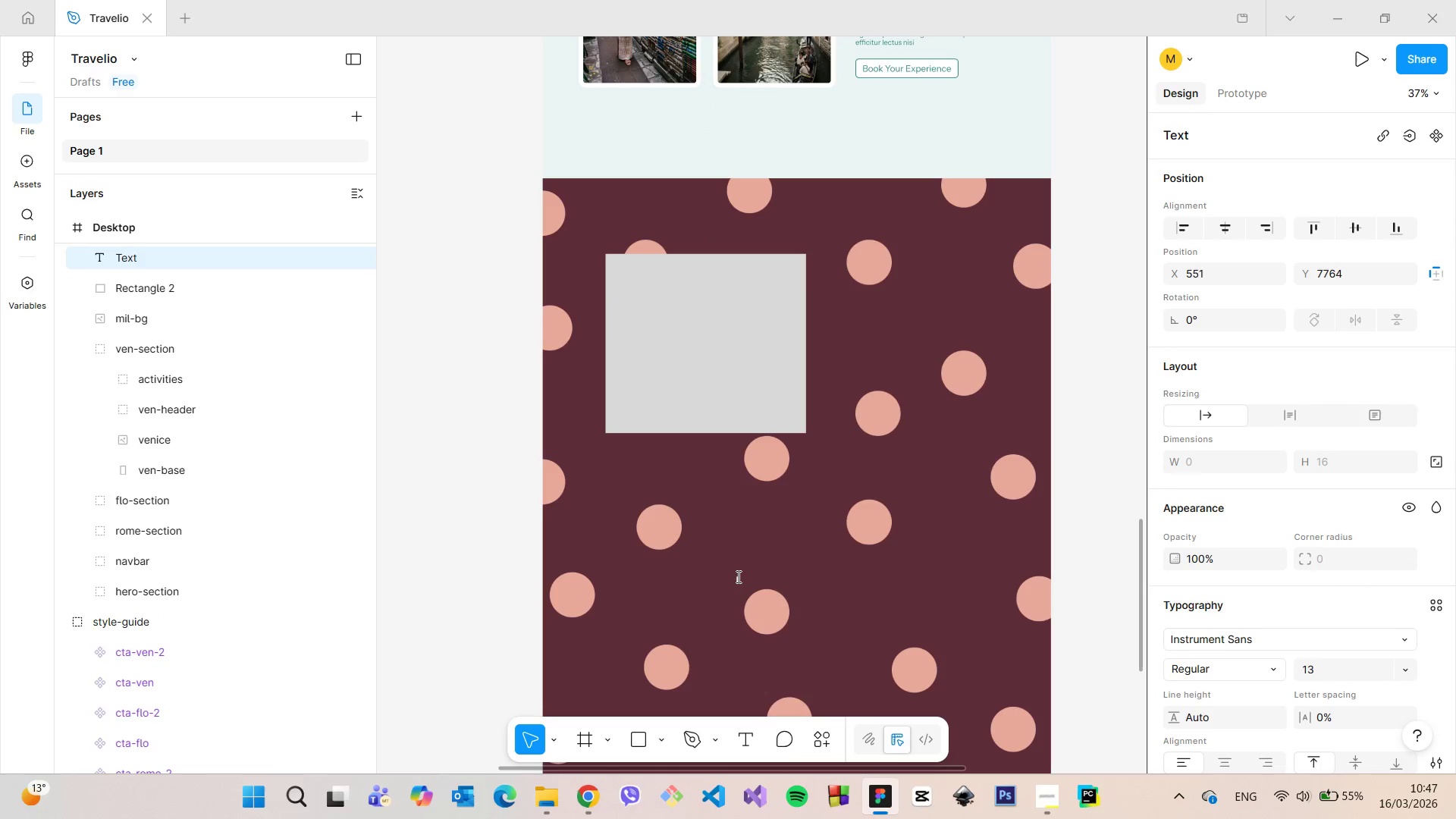 
key(Control+V)
 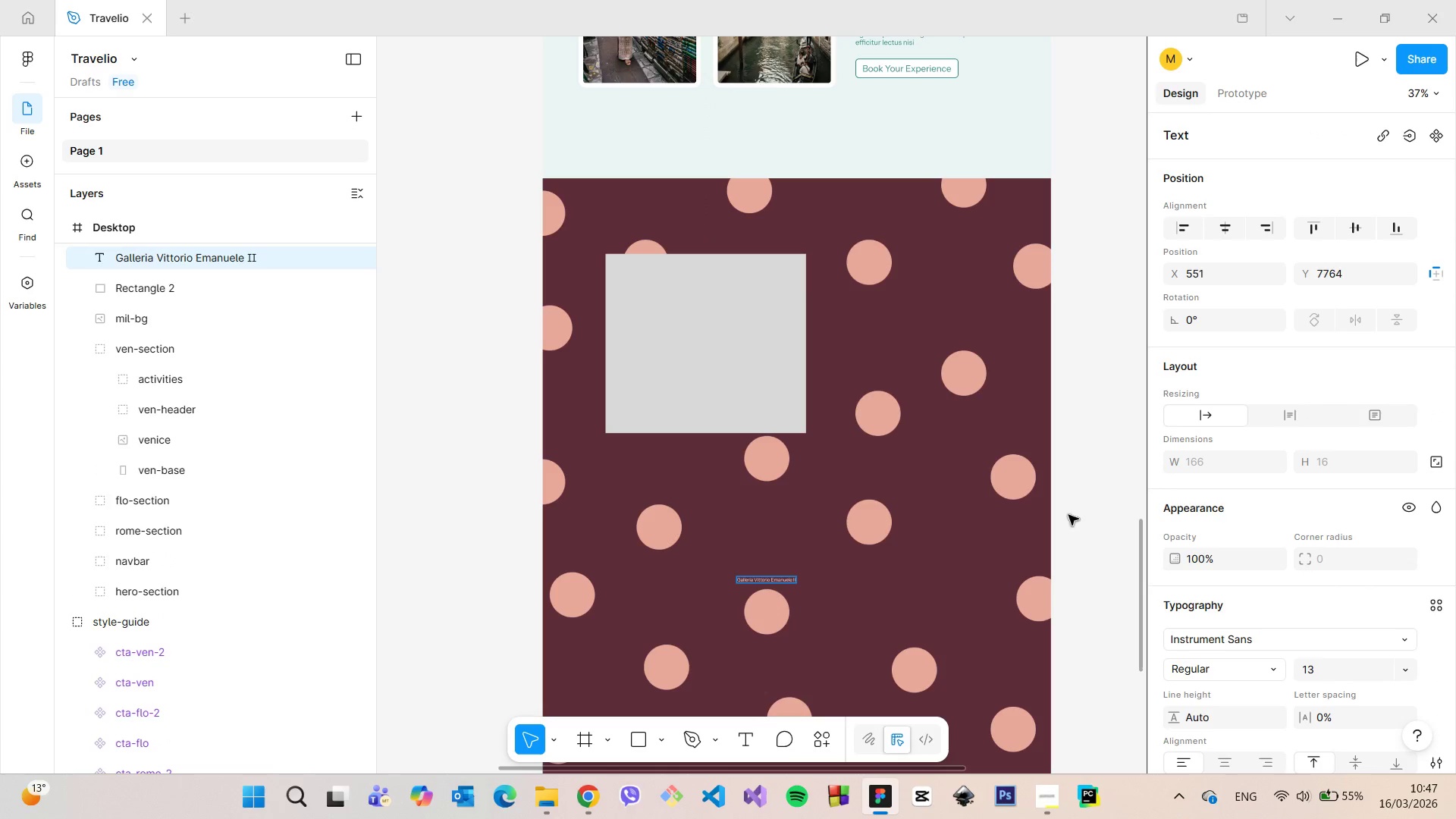 
left_click([1091, 512])
 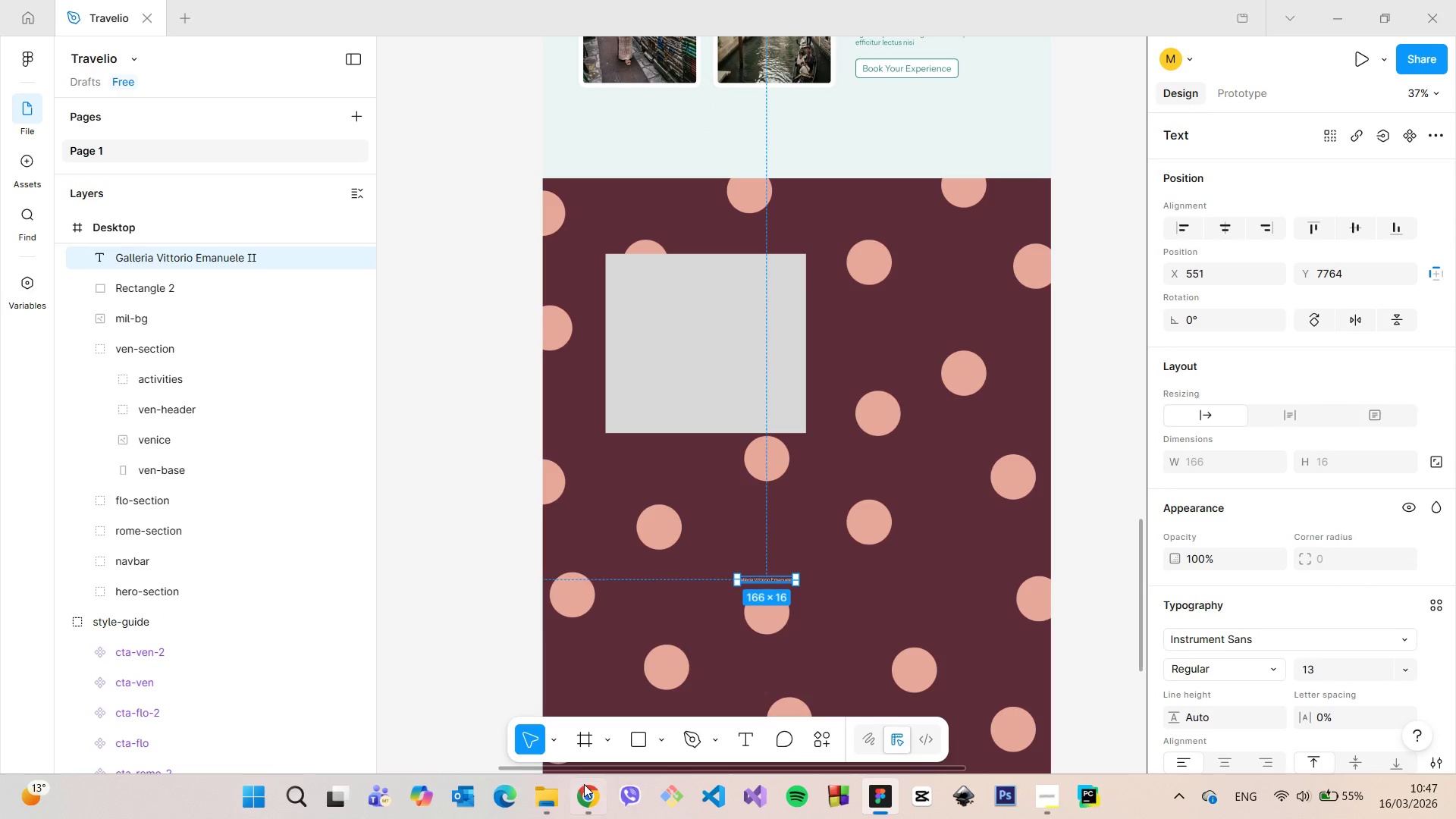 
left_click([581, 784])
 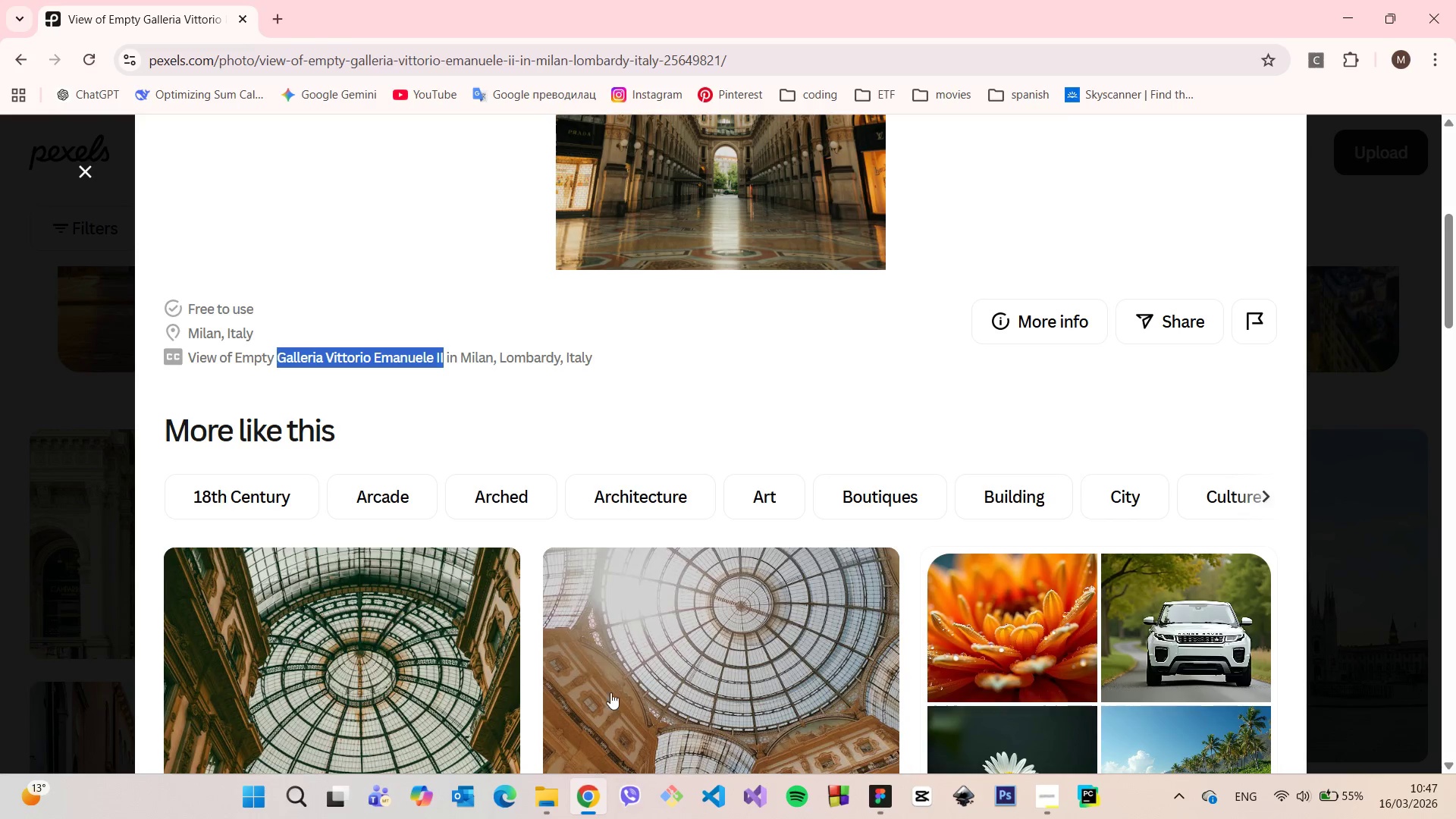 
scroll: coordinate [1153, 459], scroll_direction: down, amount: 22.0
 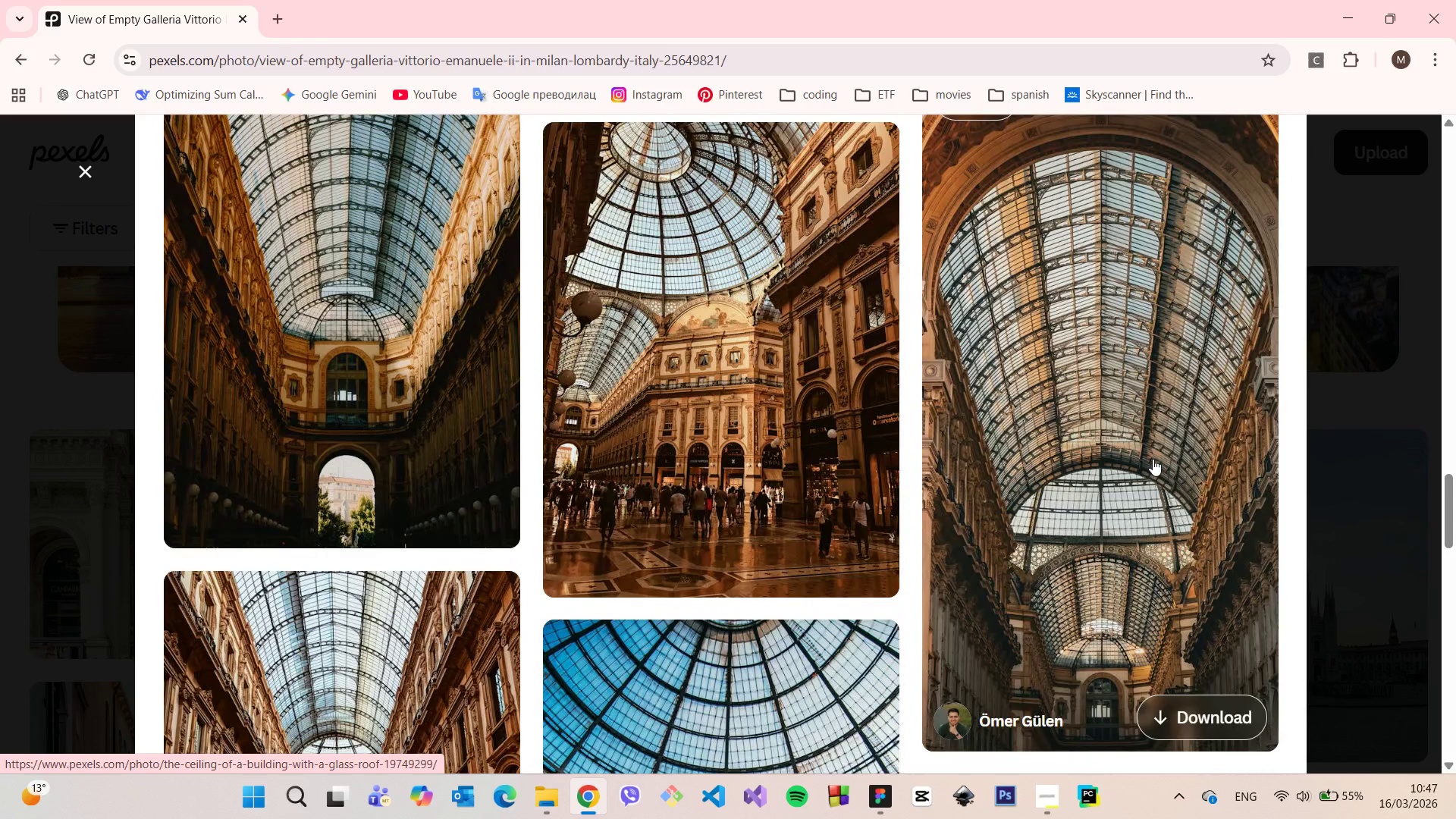 
scroll: coordinate [1153, 460], scroll_direction: down, amount: 6.0
 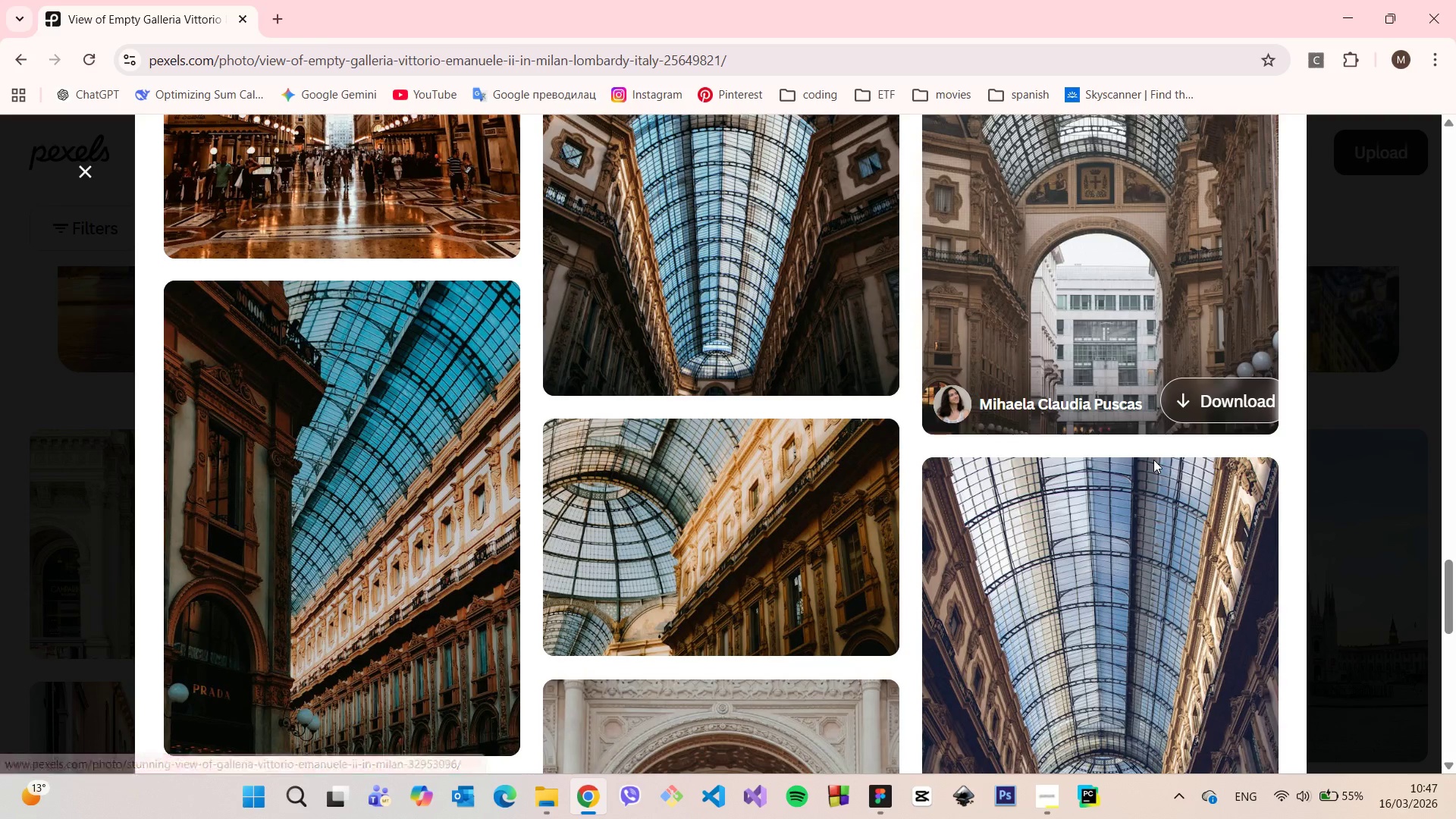 
scroll: coordinate [1158, 466], scroll_direction: up, amount: 39.0
 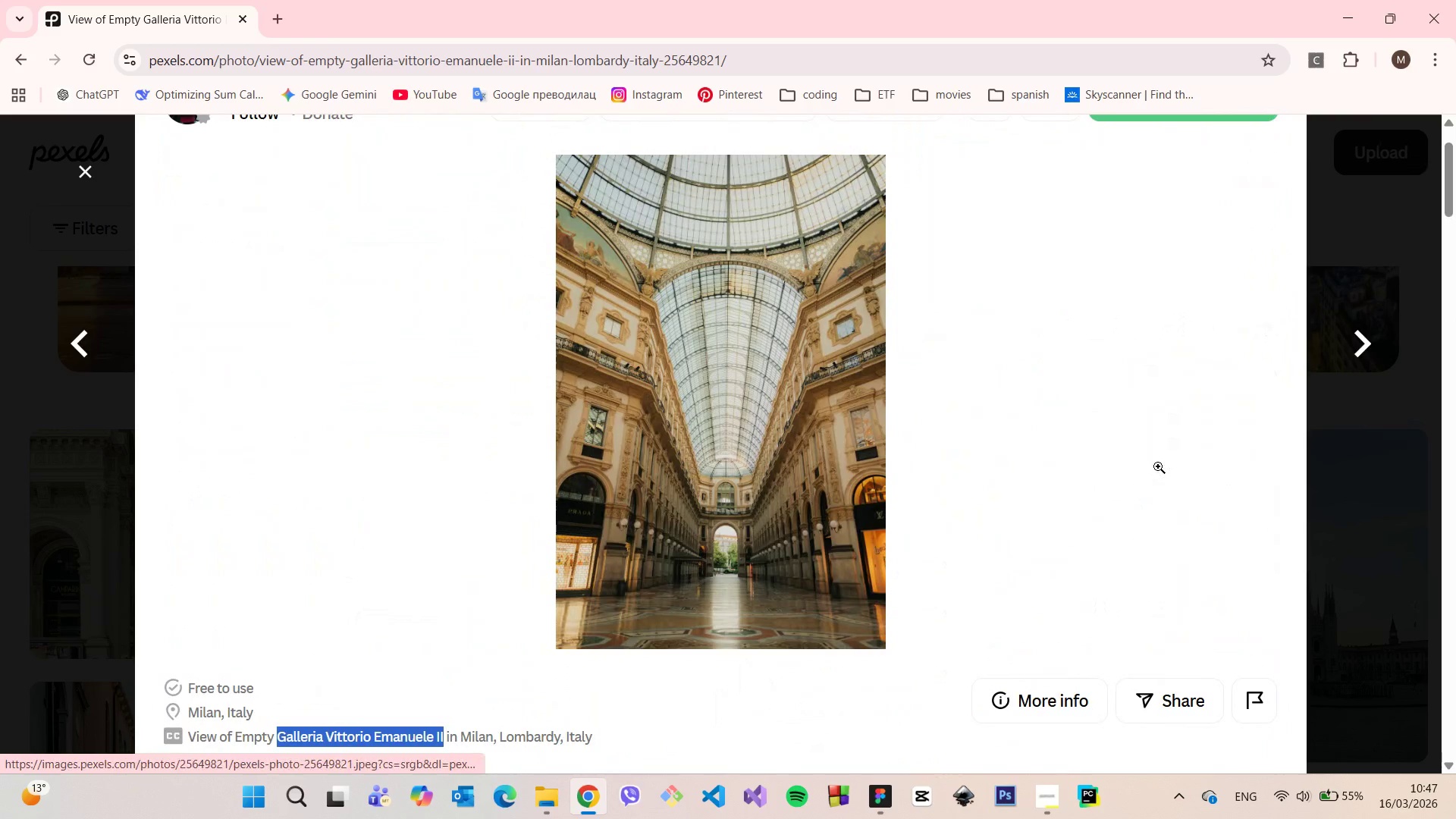 
scroll: coordinate [1159, 468], scroll_direction: down, amount: 14.0
 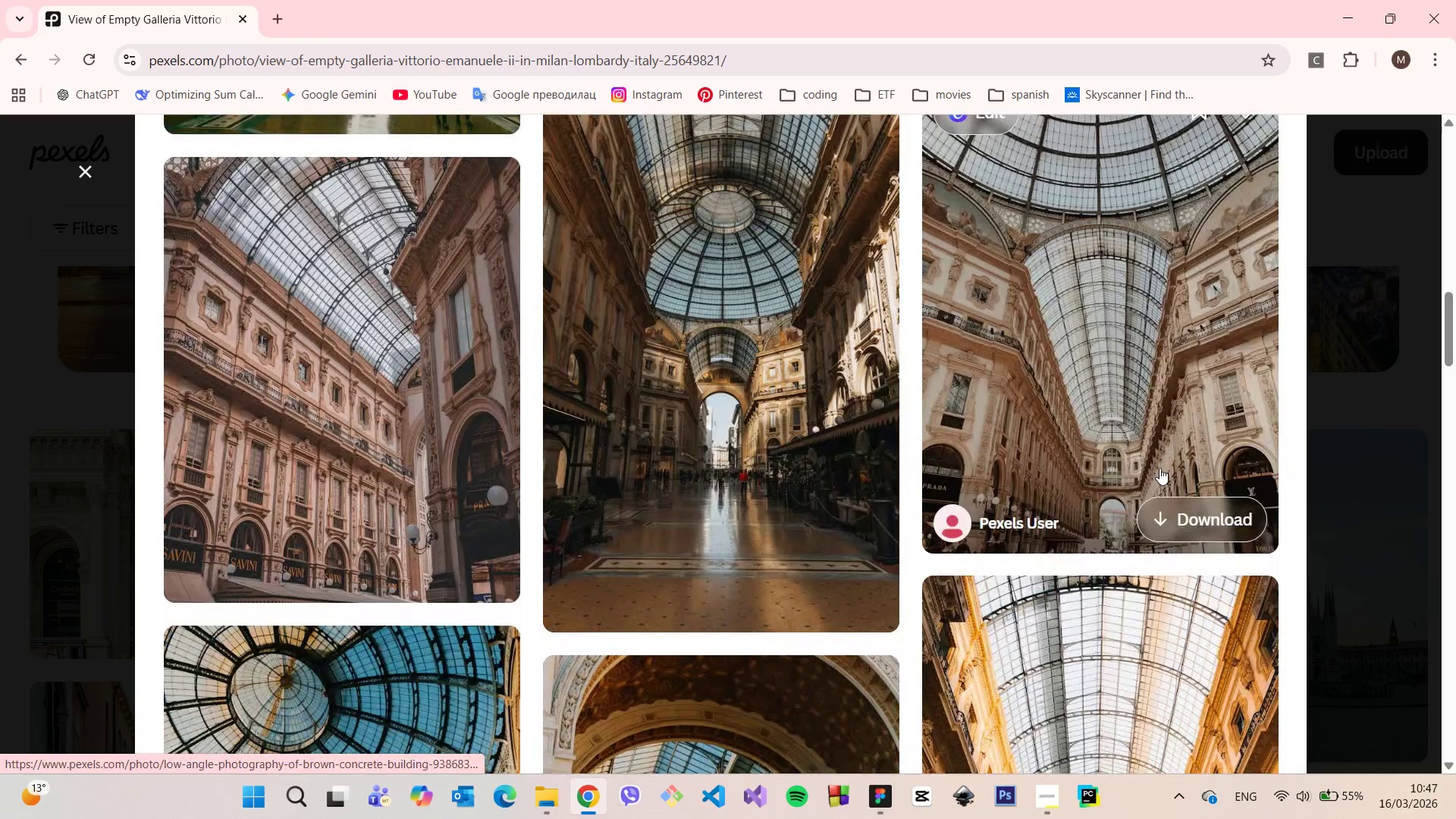 
scroll: coordinate [1160, 467], scroll_direction: up, amount: 6.0
 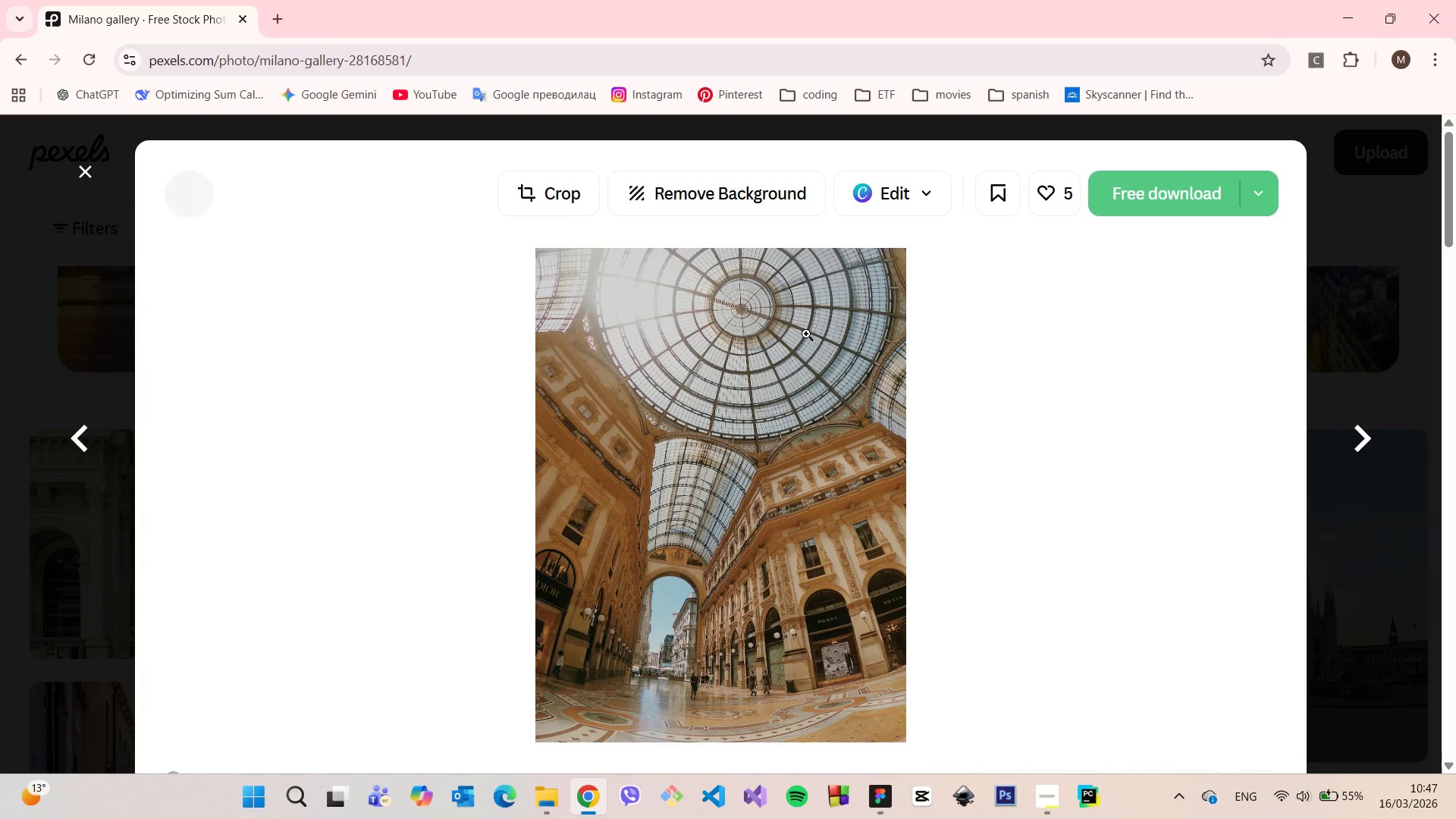 
scroll: coordinate [722, 342], scroll_direction: down, amount: 15.0
 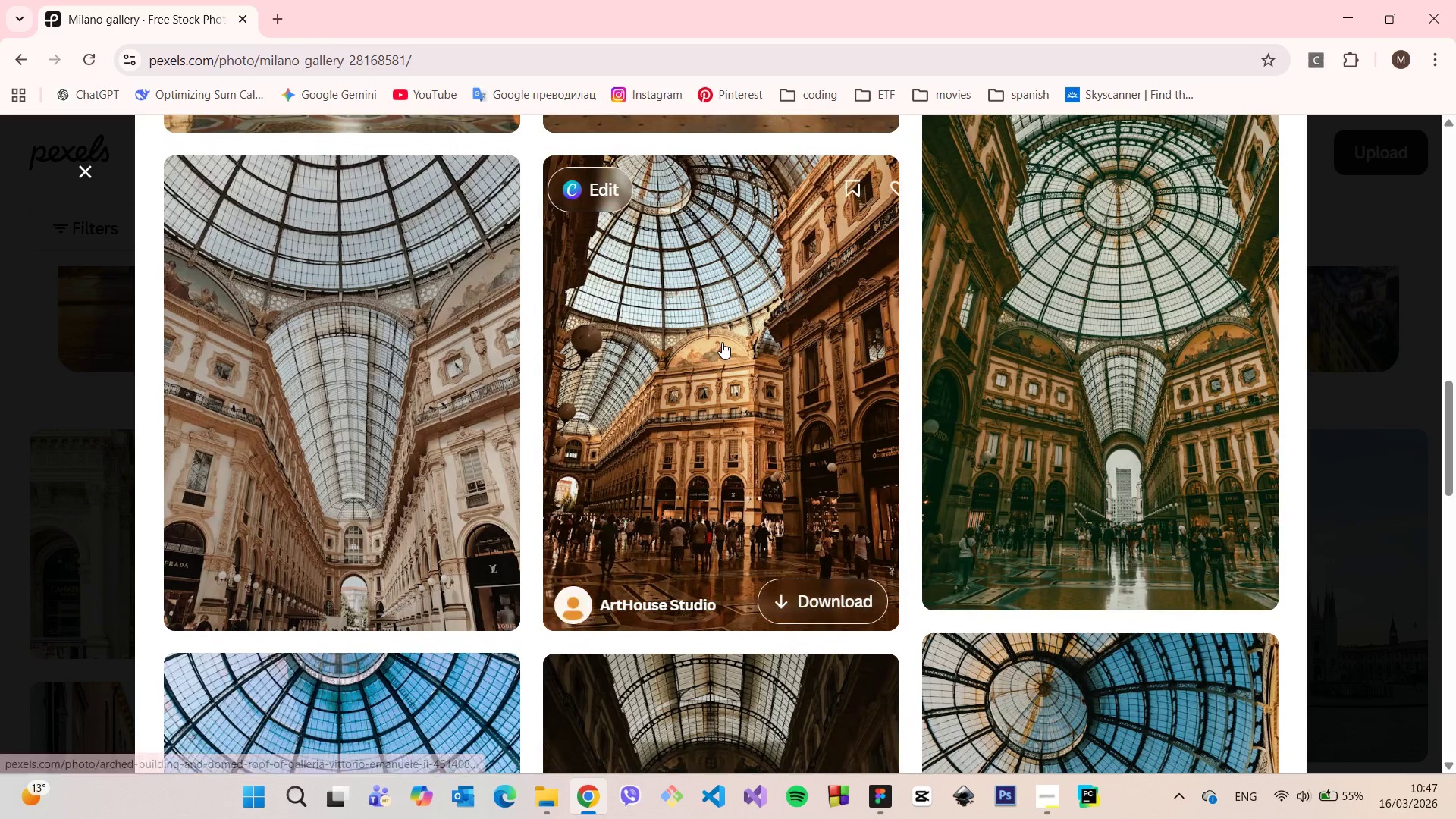 
scroll: coordinate [722, 342], scroll_direction: up, amount: 6.0
 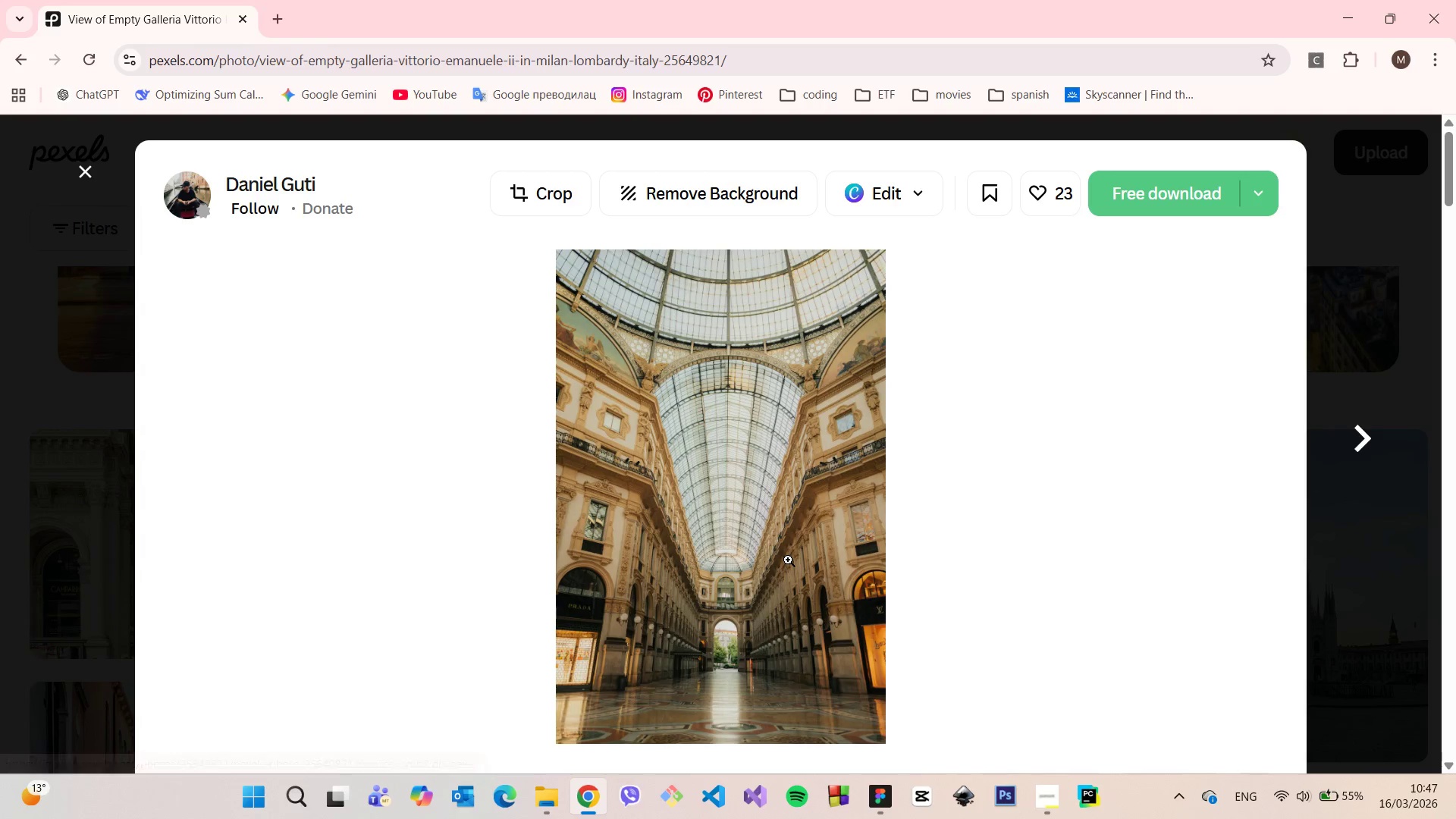 
scroll: coordinate [789, 550], scroll_direction: down, amount: 47.0
 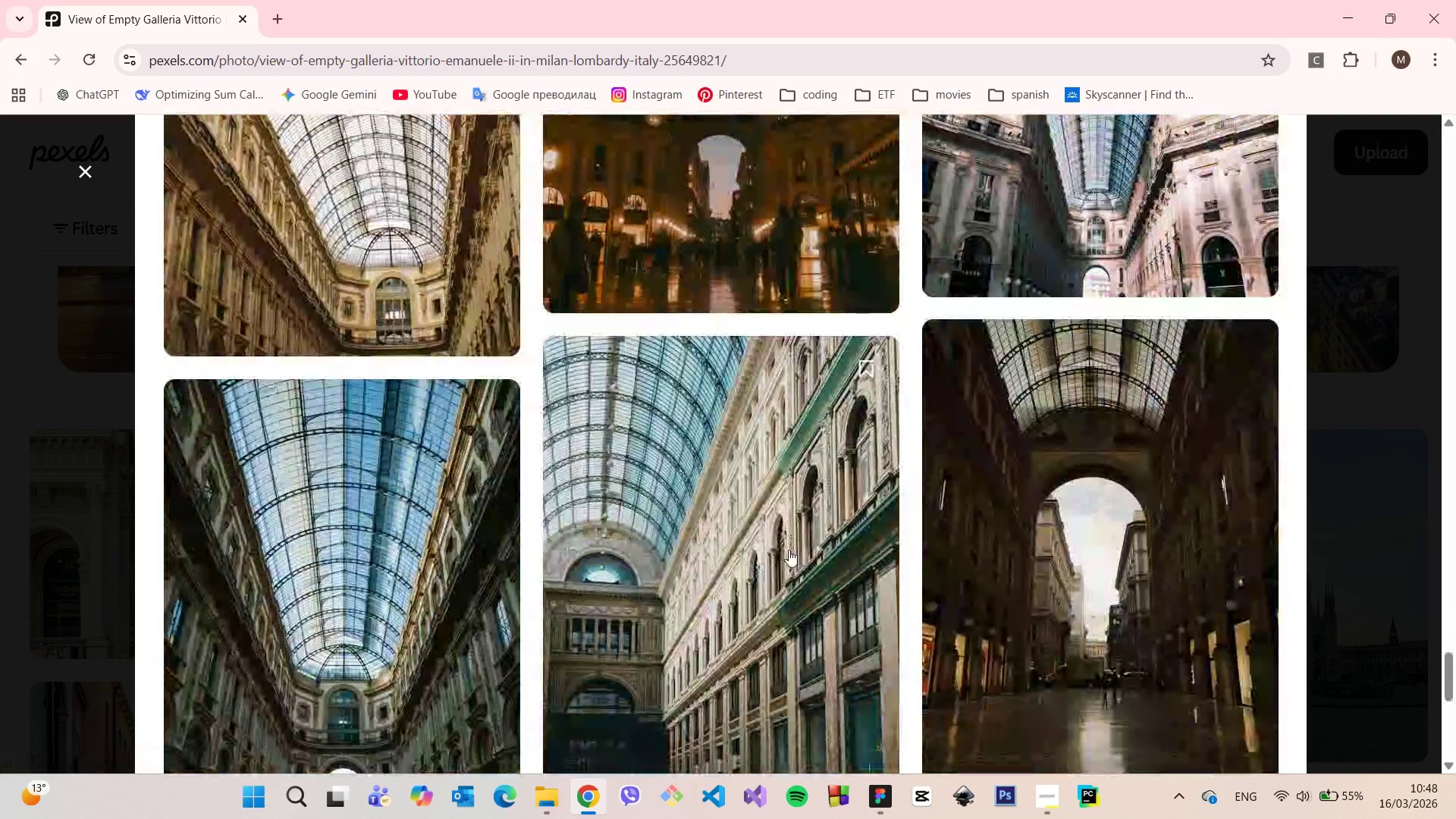 
scroll: coordinate [1306, 578], scroll_direction: down, amount: 21.0
 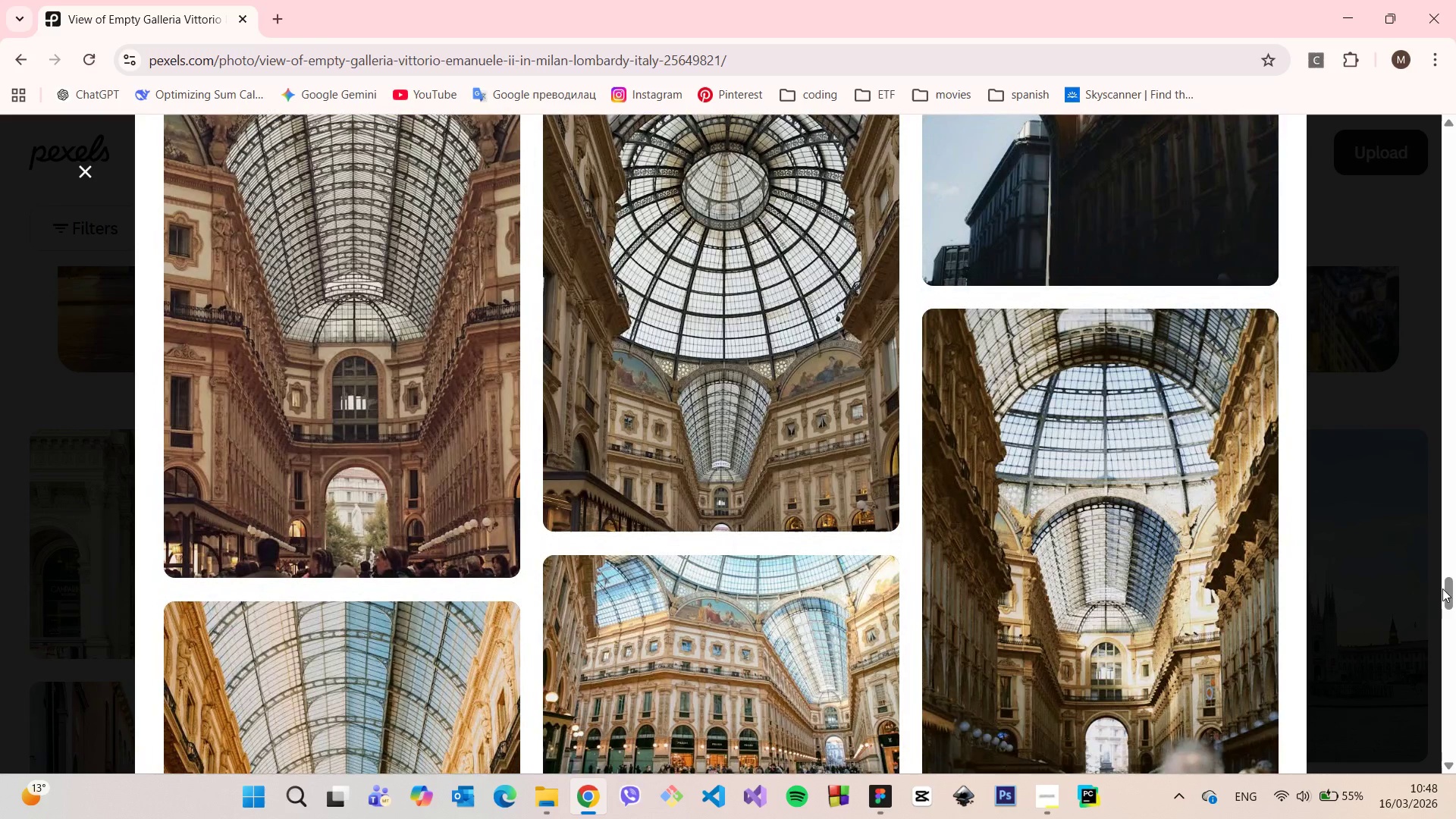 
left_click_drag(start_coordinate=[1445, 589], to_coordinate=[1417, 148])
 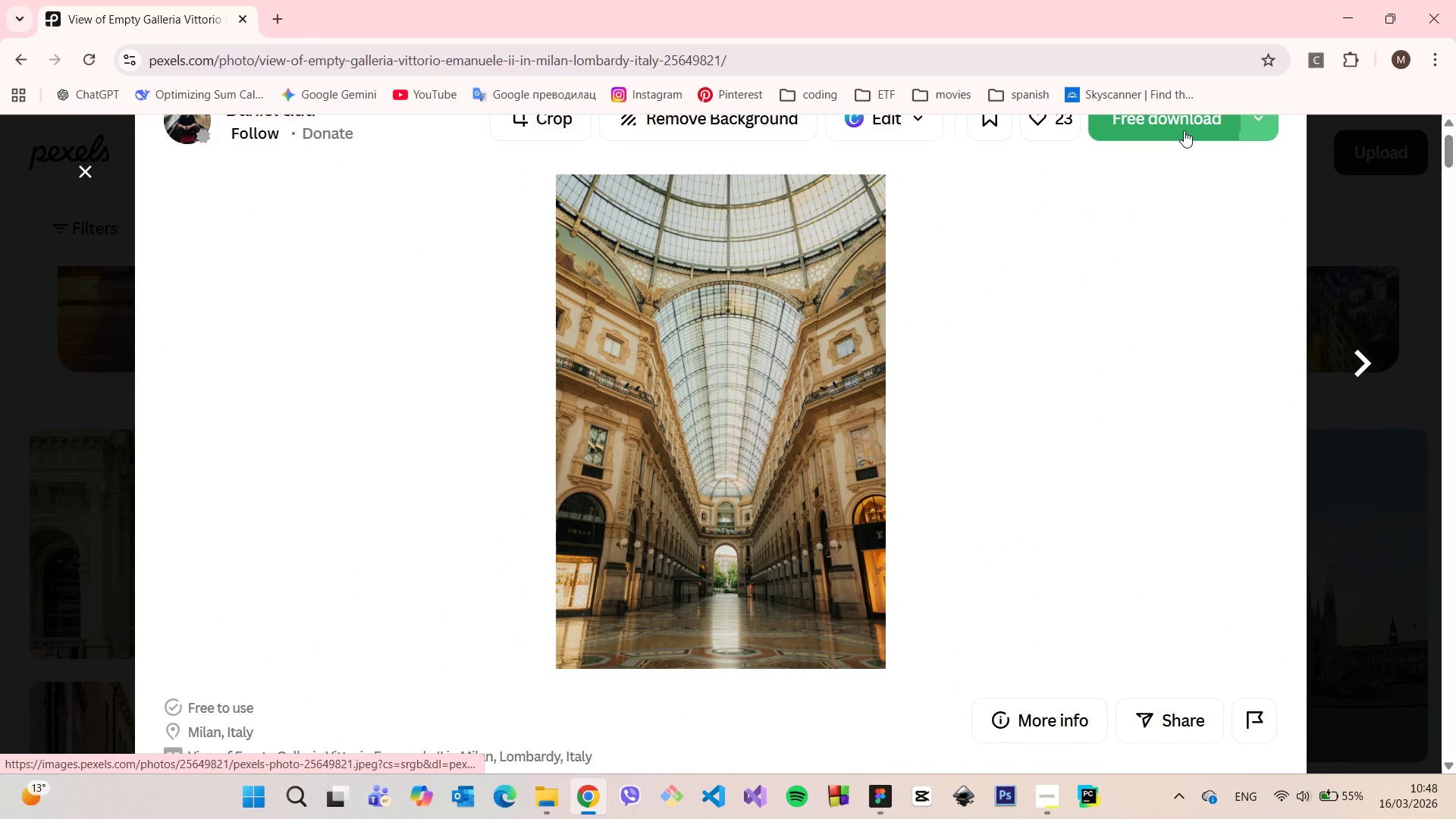 
left_click([1184, 130])
 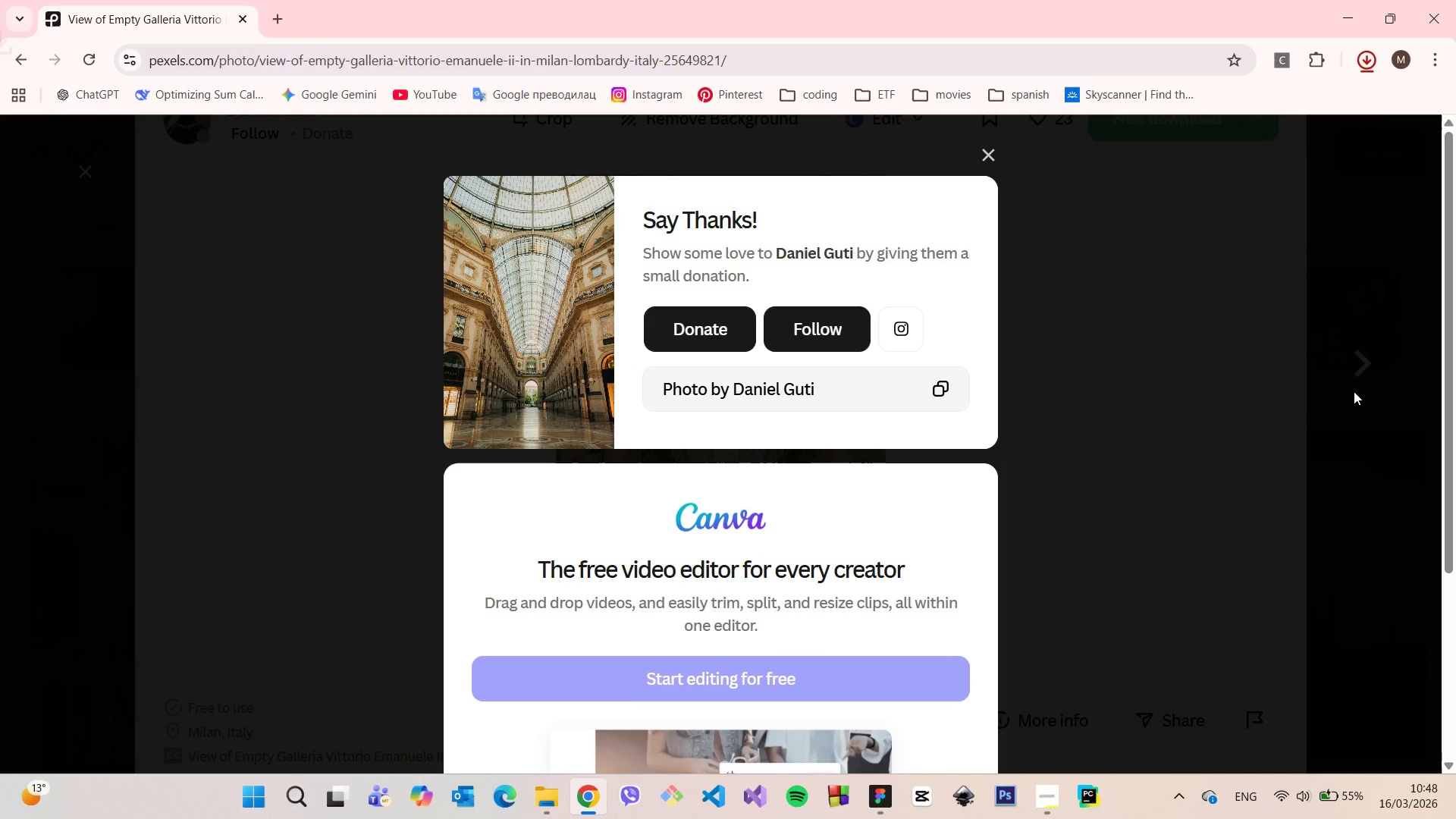 
left_click([1370, 476])
 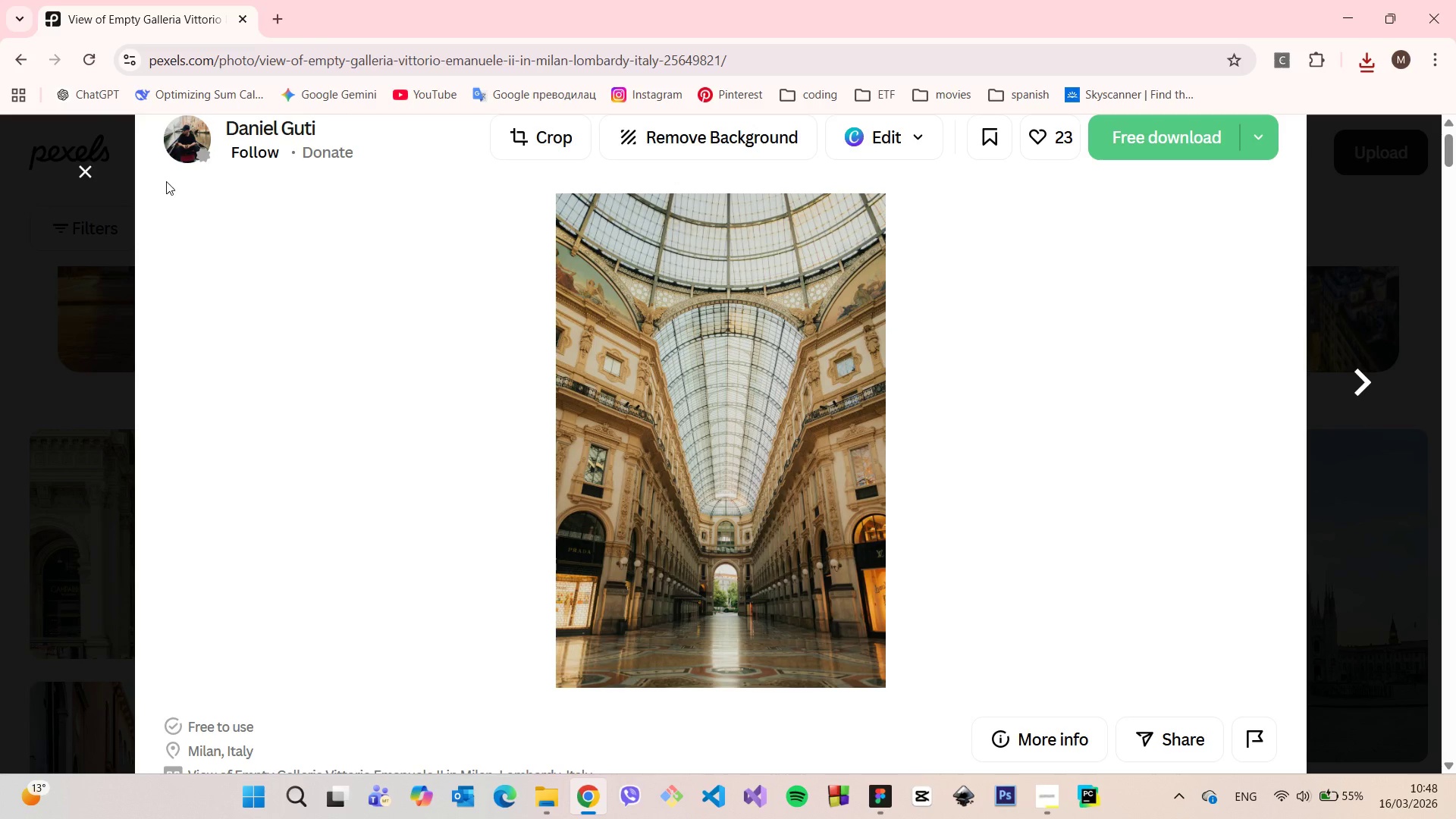 
left_click([89, 180])
 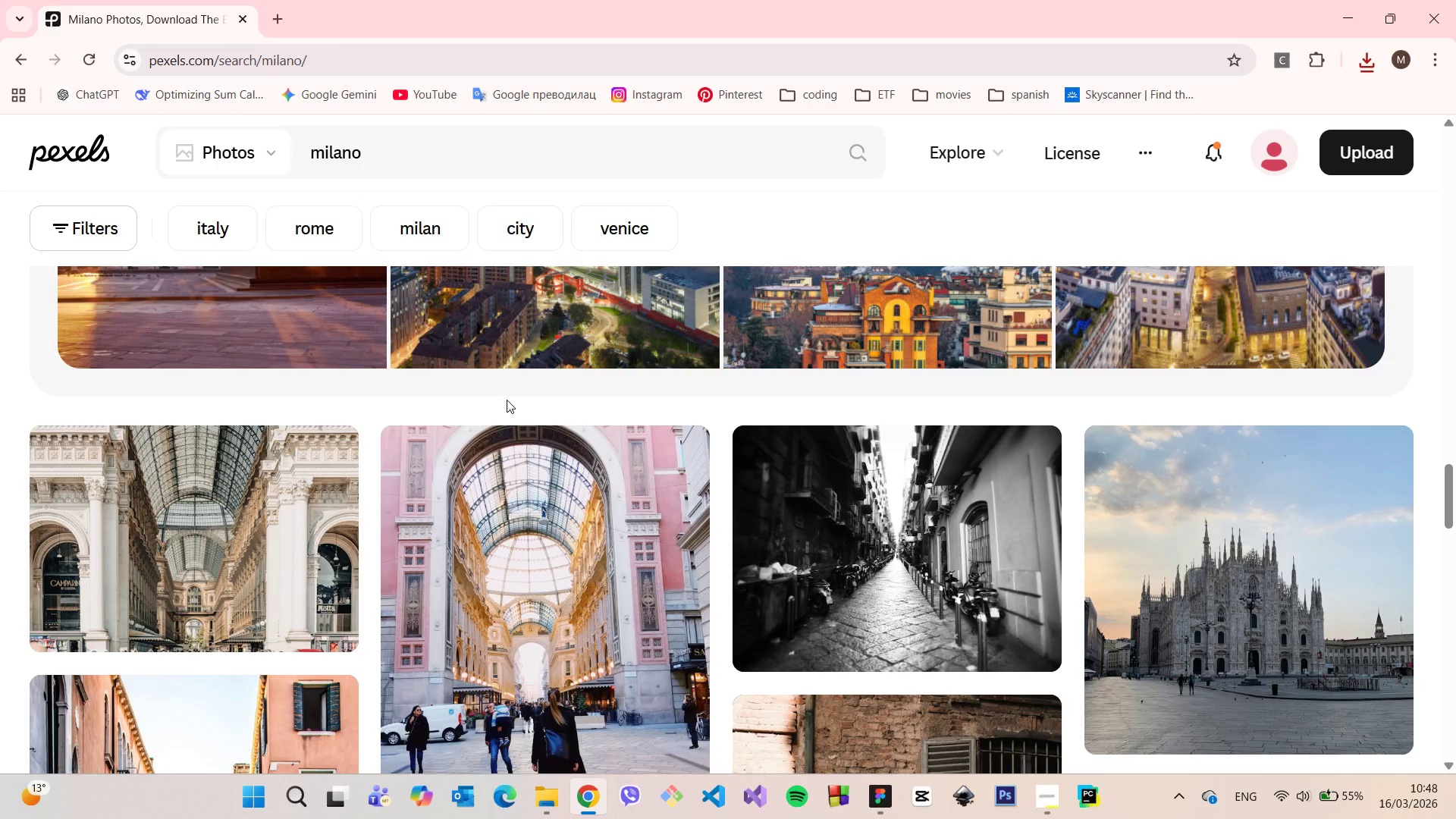 
scroll: coordinate [531, 419], scroll_direction: down, amount: 16.0
 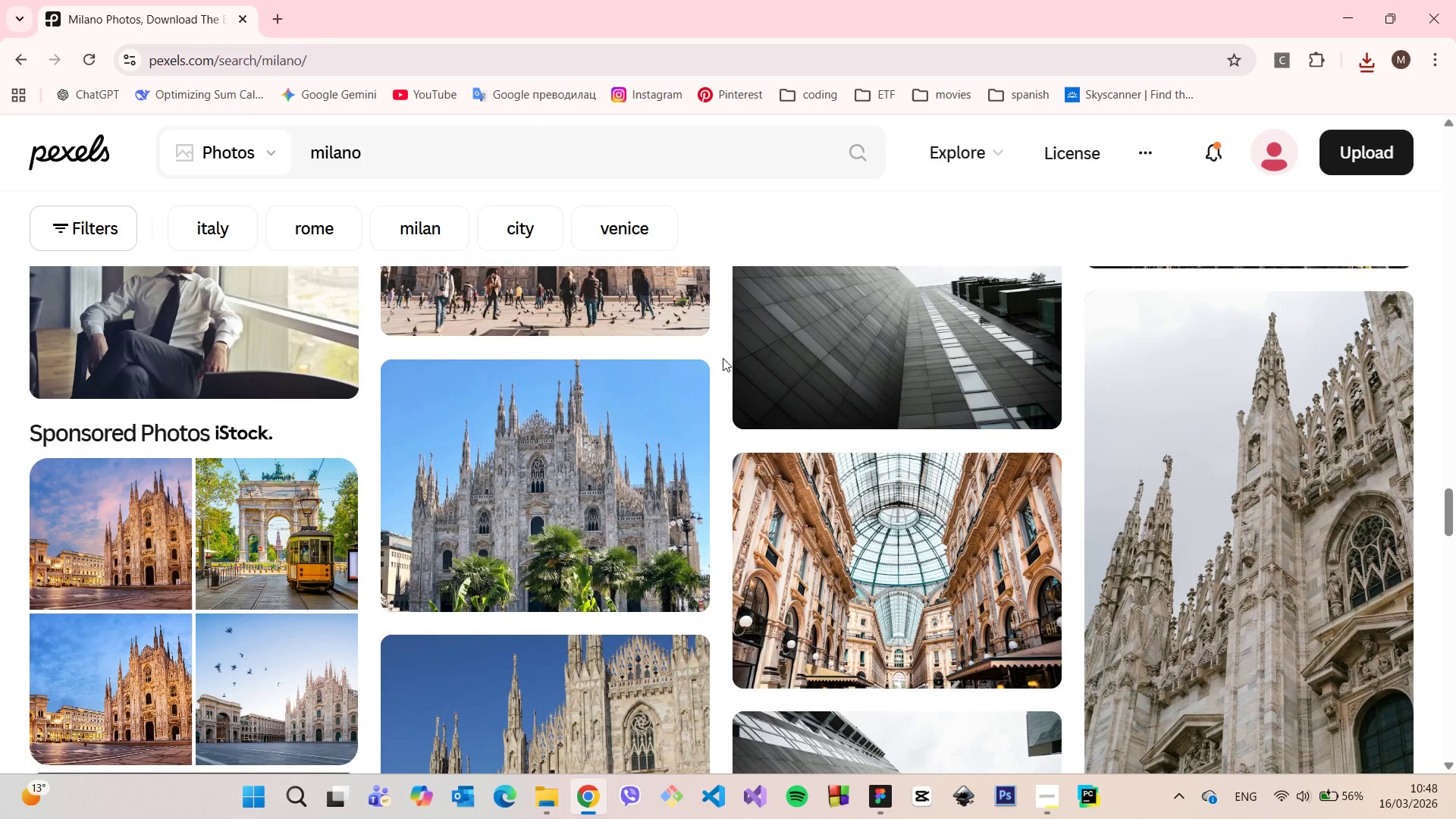 
scroll: coordinate [723, 358], scroll_direction: down, amount: 2.0
 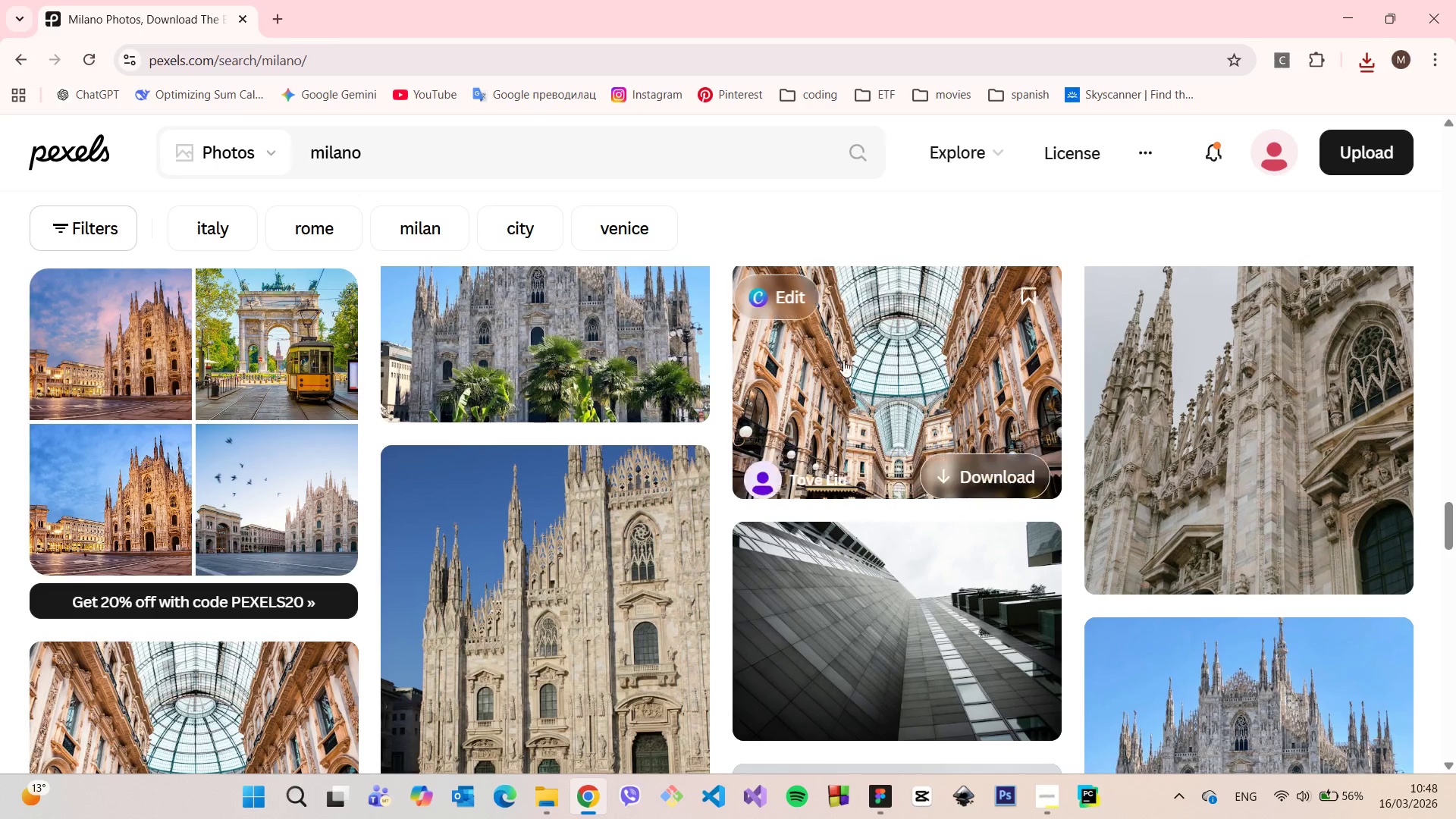 
left_click([848, 360])
 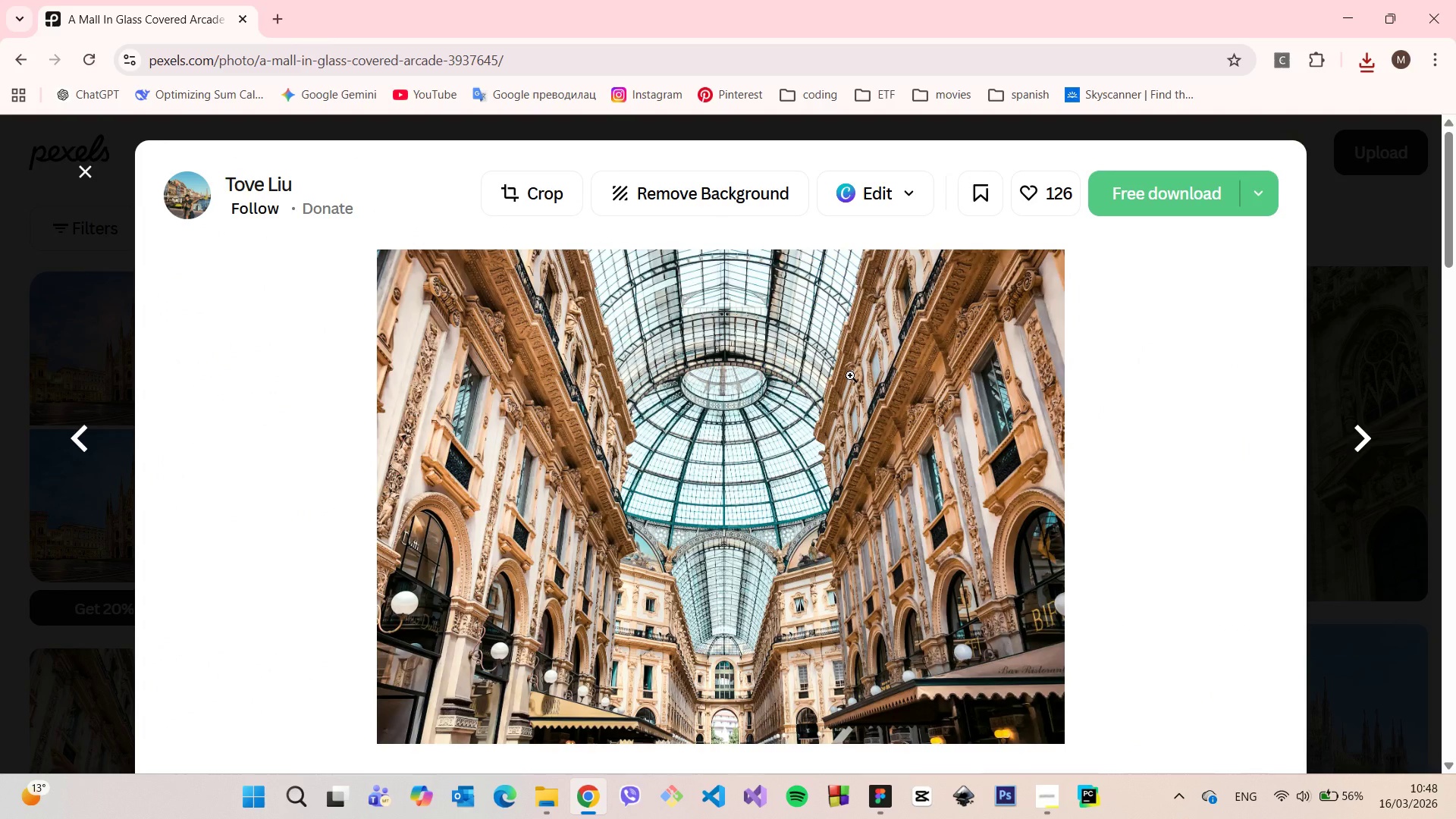 
left_click([1189, 204])
 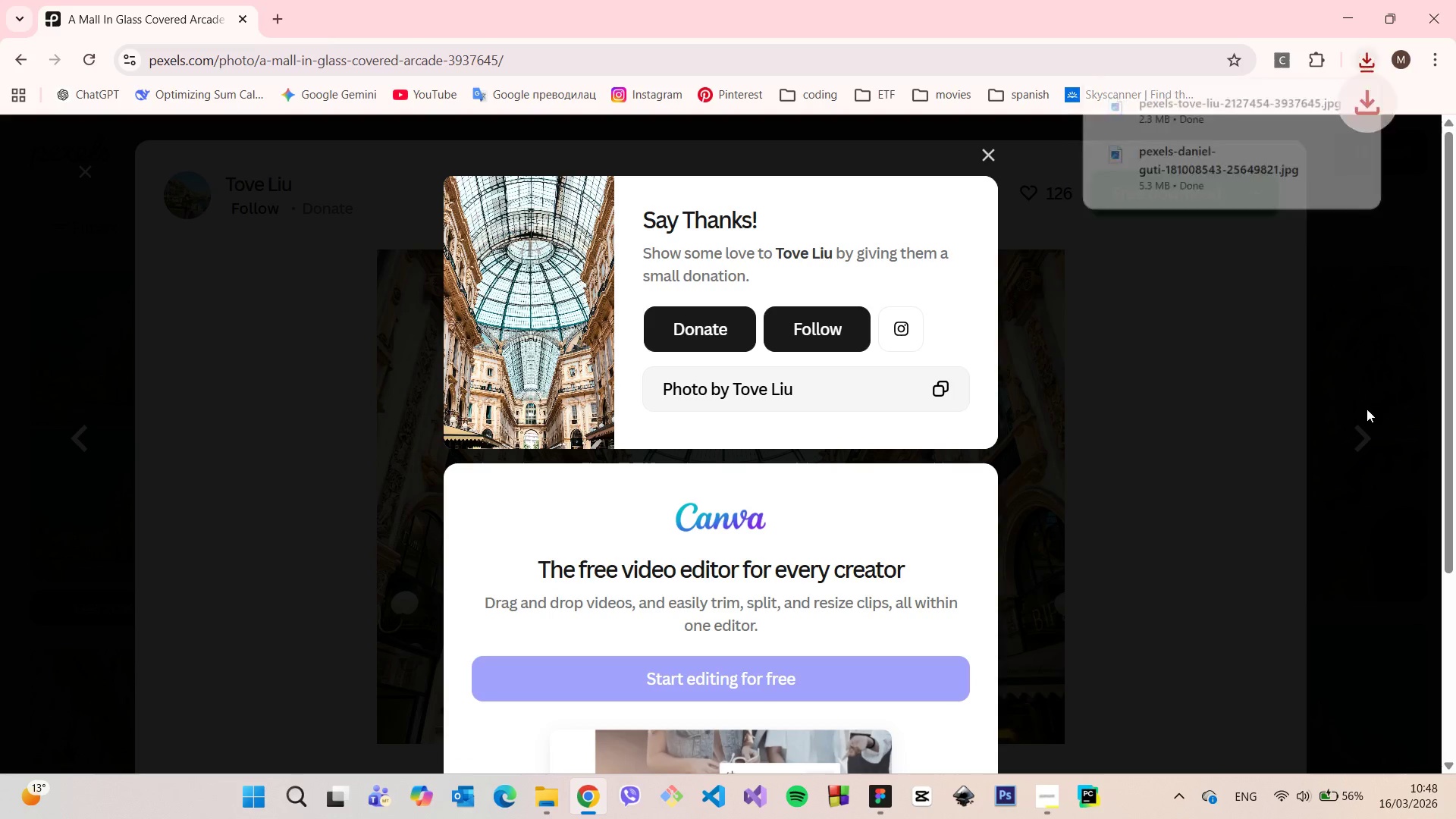 
left_click([1377, 425])
 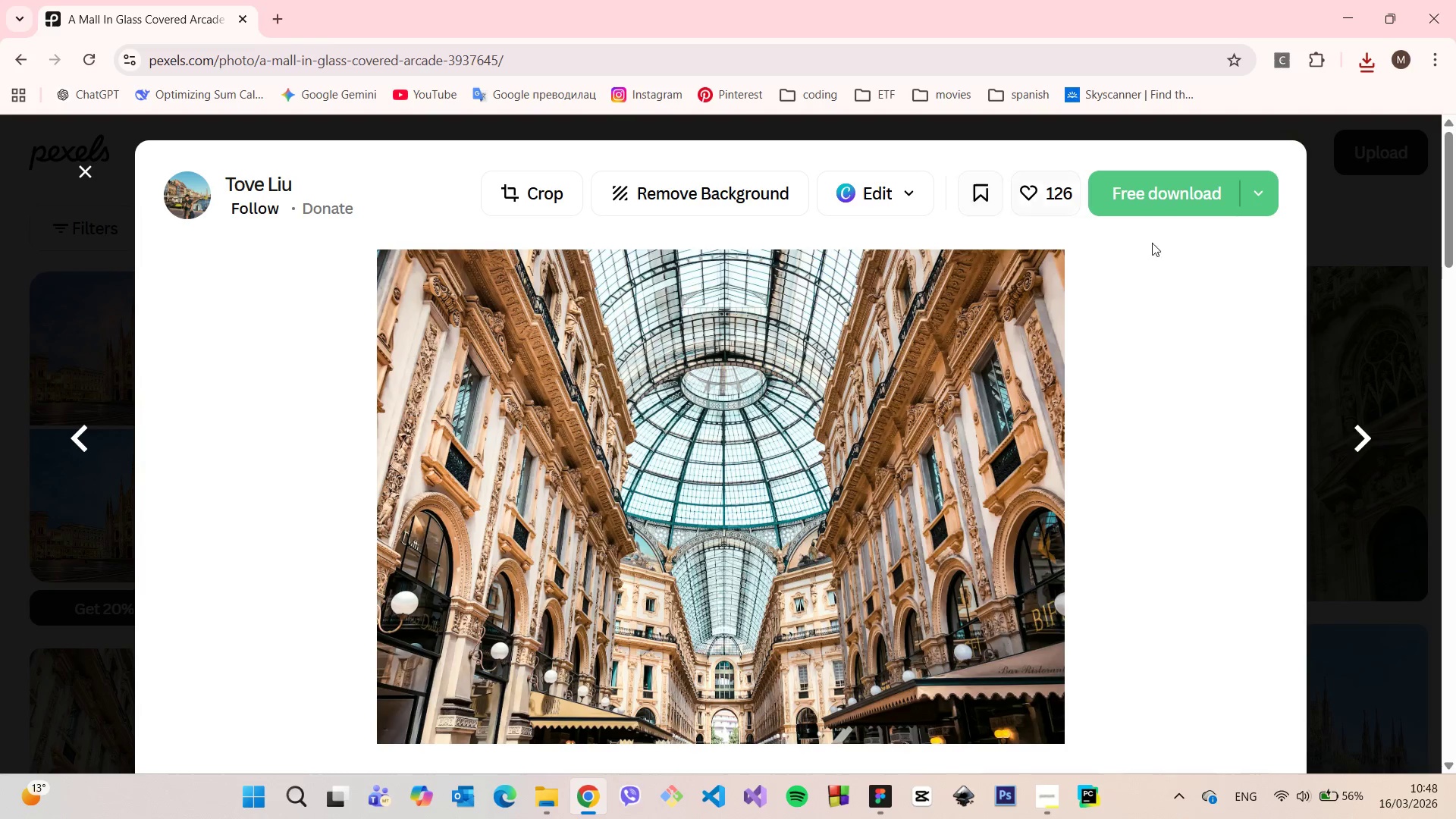 
left_click([1347, 269])
 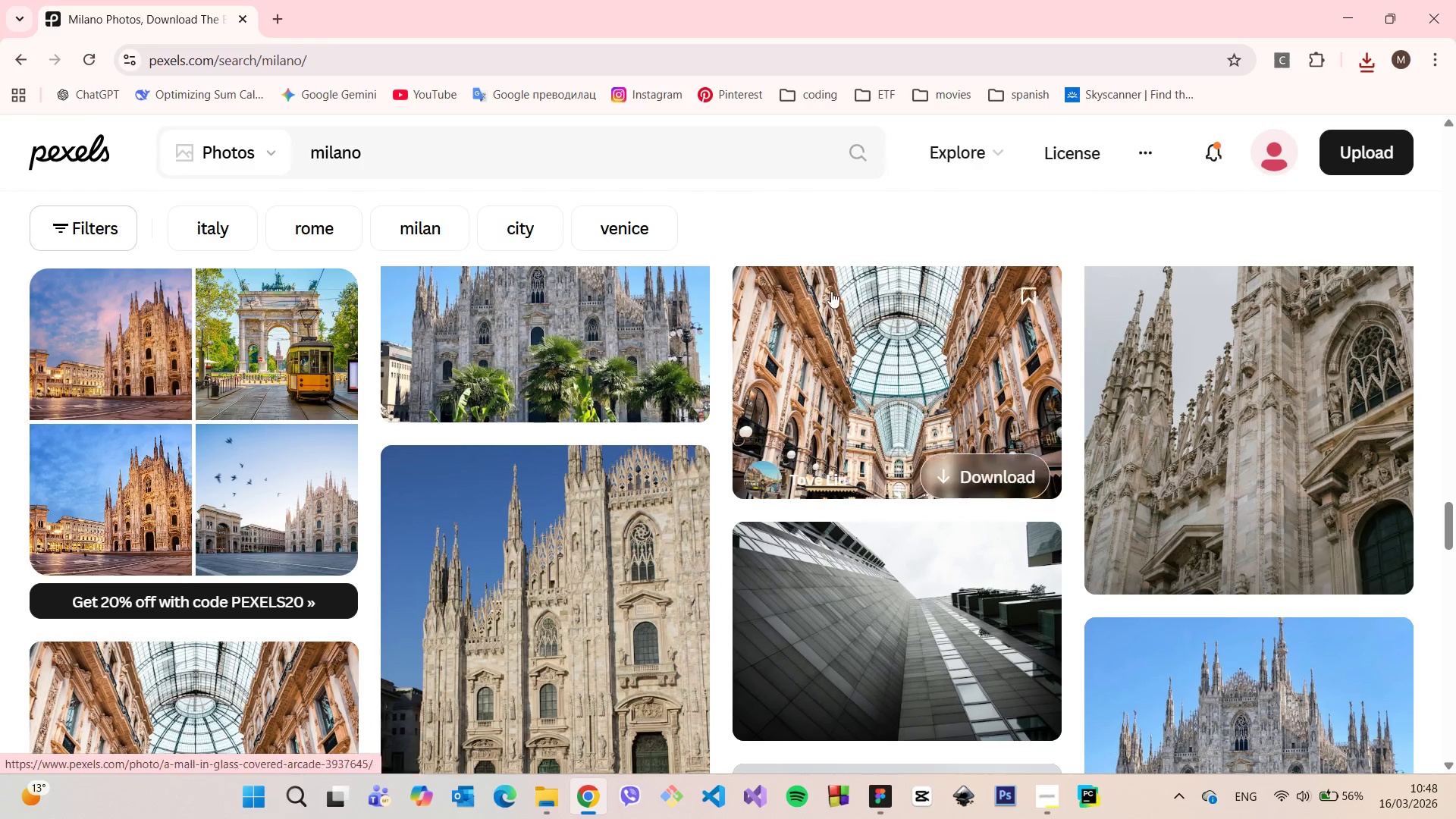 
scroll: coordinate [801, 303], scroll_direction: down, amount: 6.0
 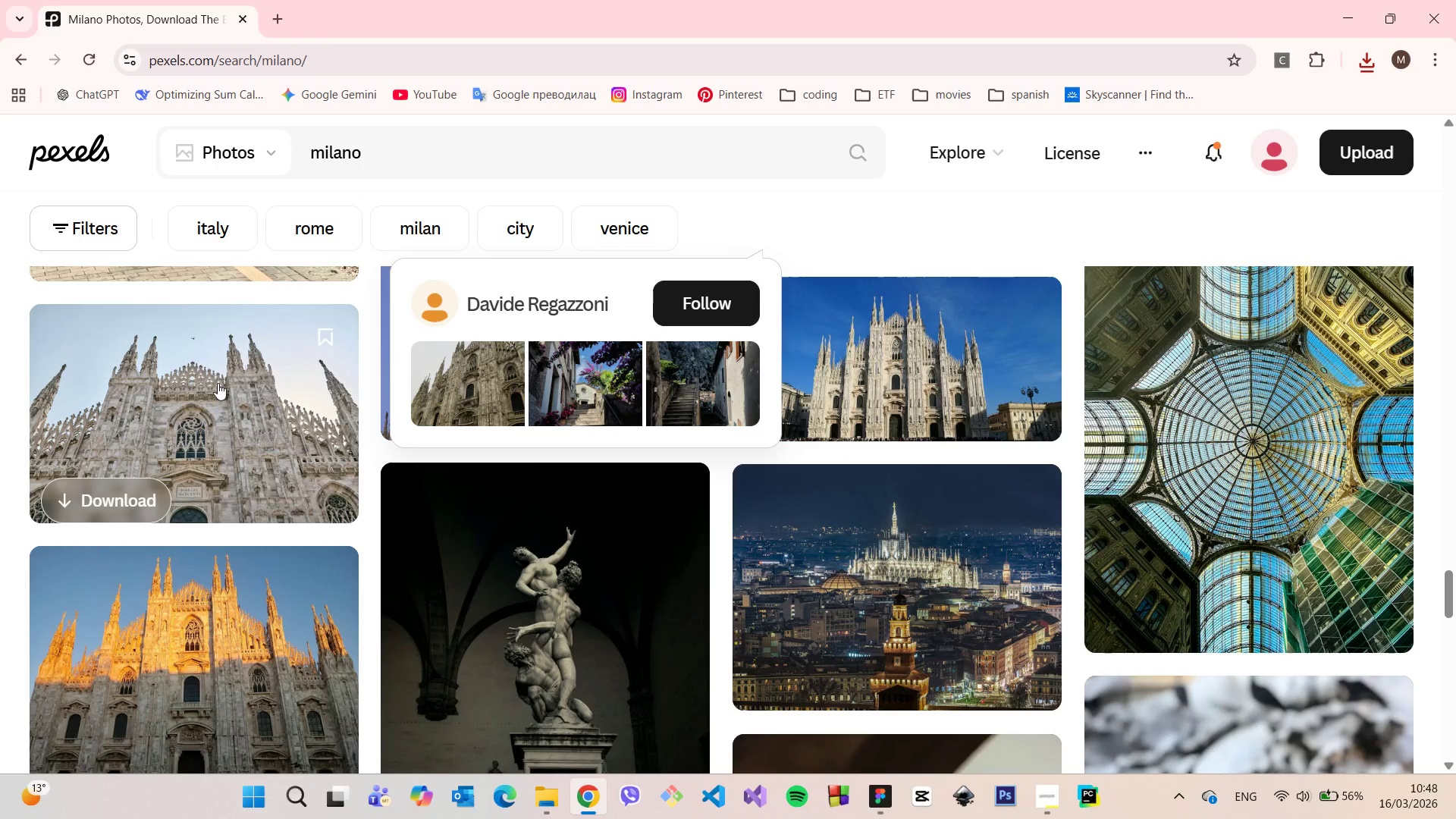 
left_click([206, 381])
 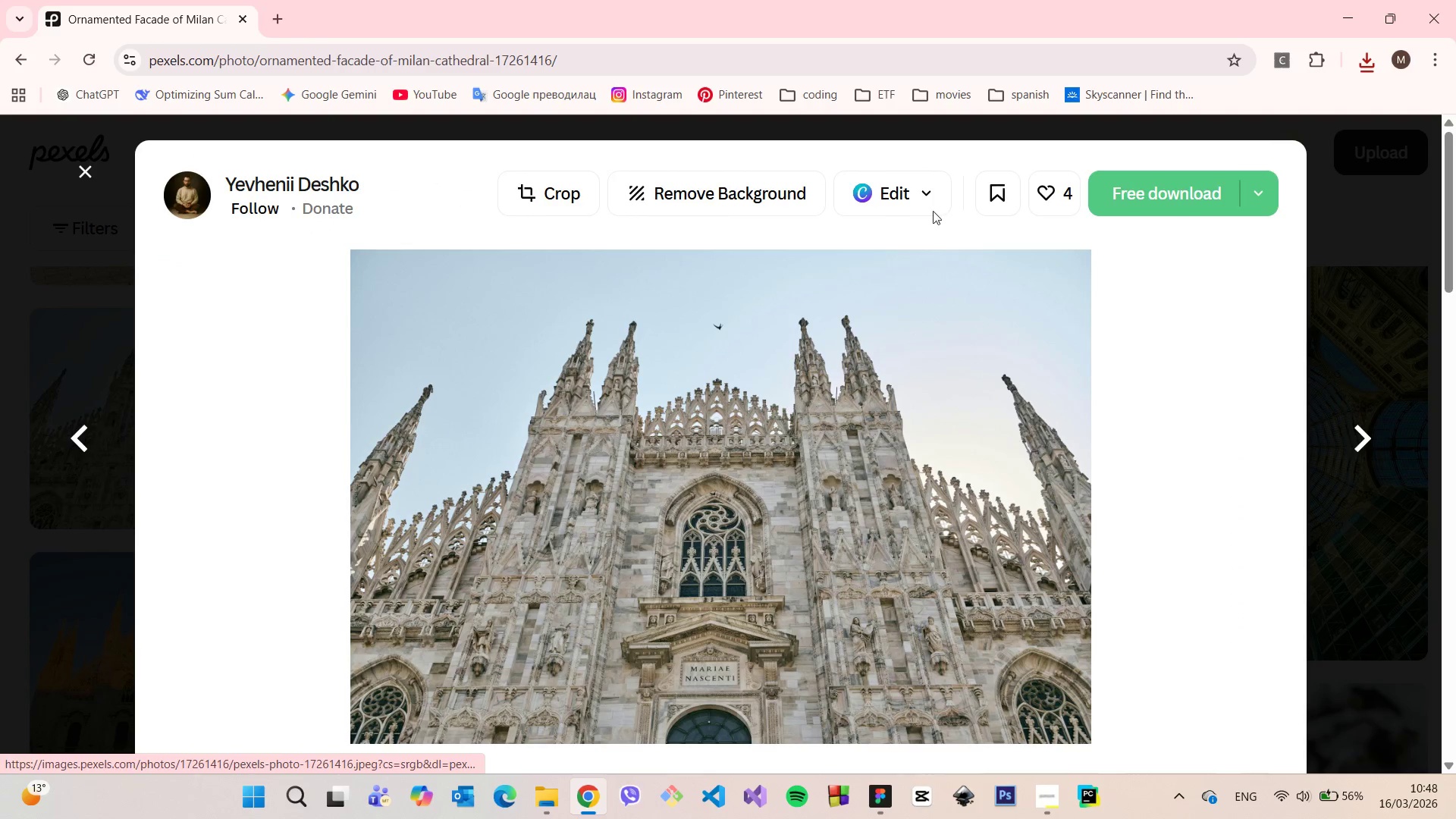 
left_click([1158, 181])
 